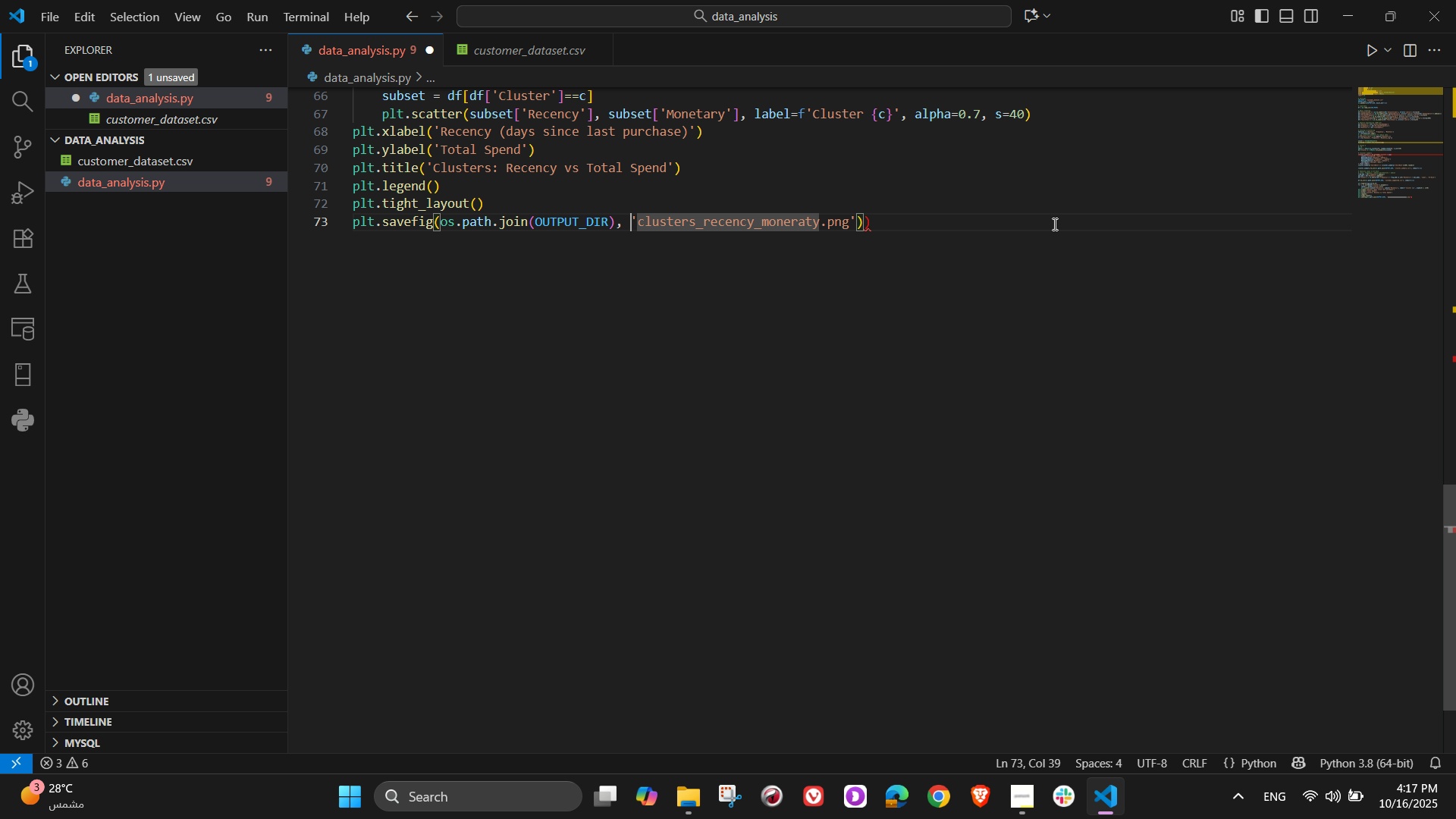 
key(ArrowLeft)
 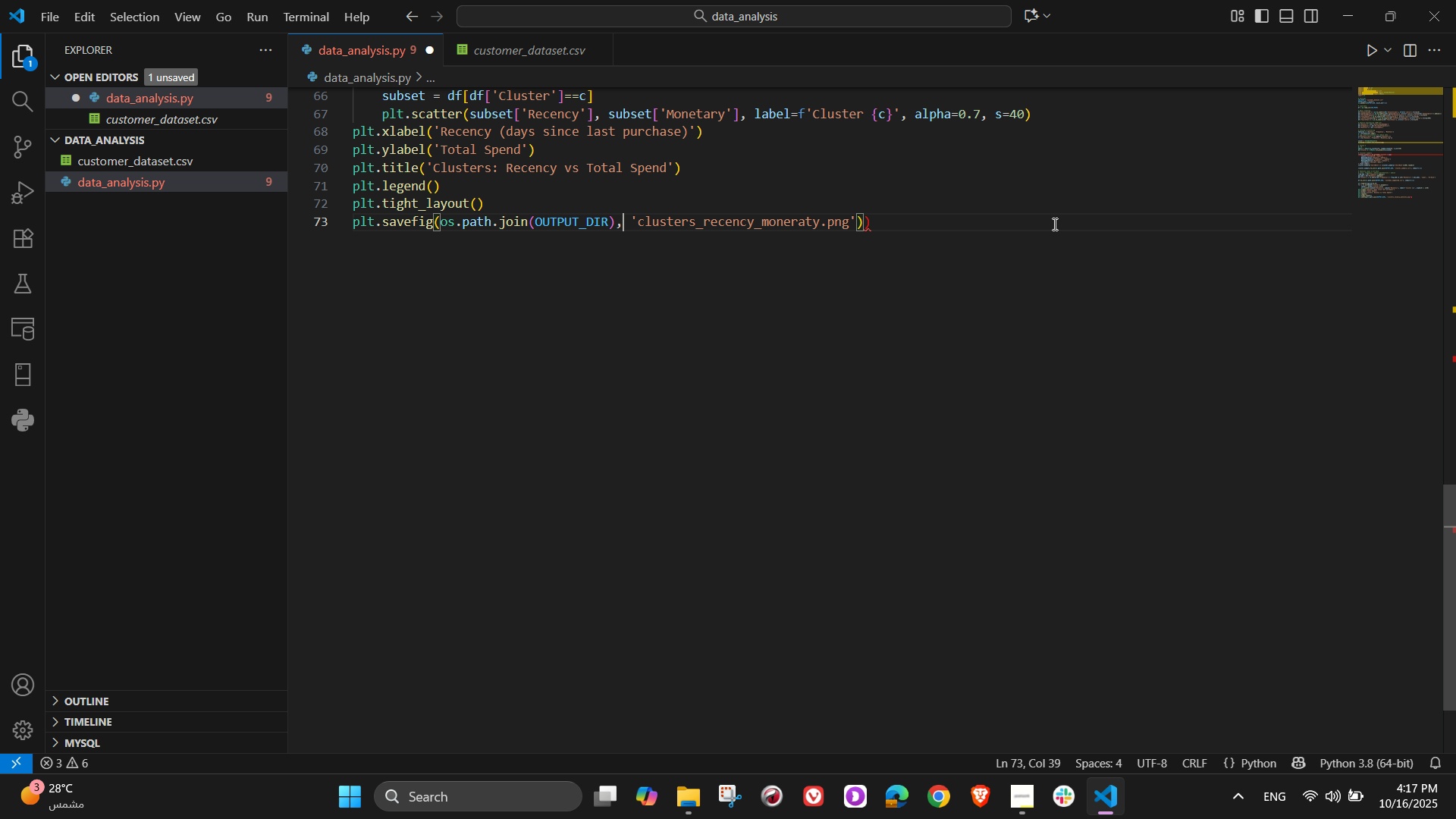 
key(ArrowLeft)
 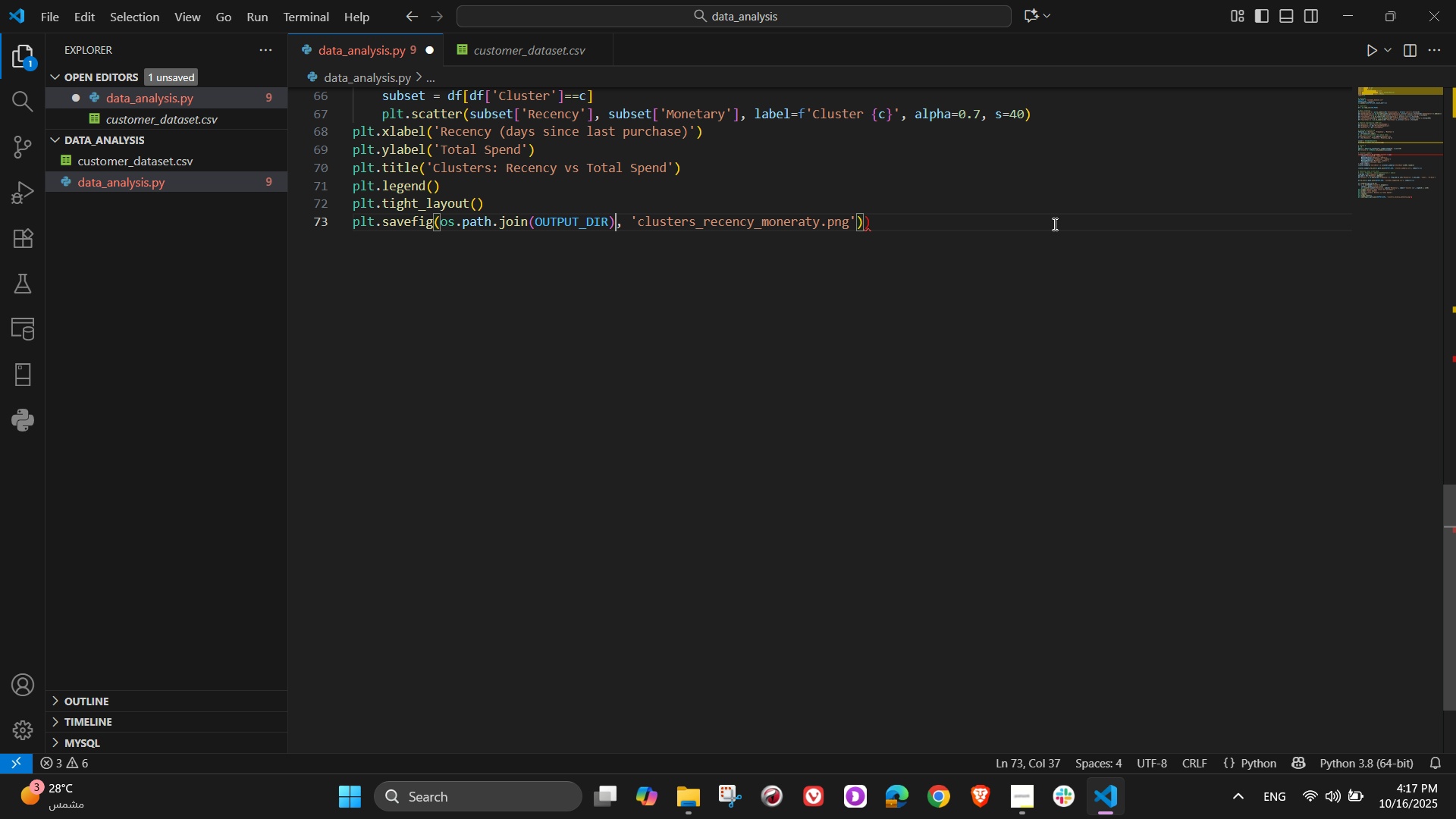 
key(ArrowLeft)
 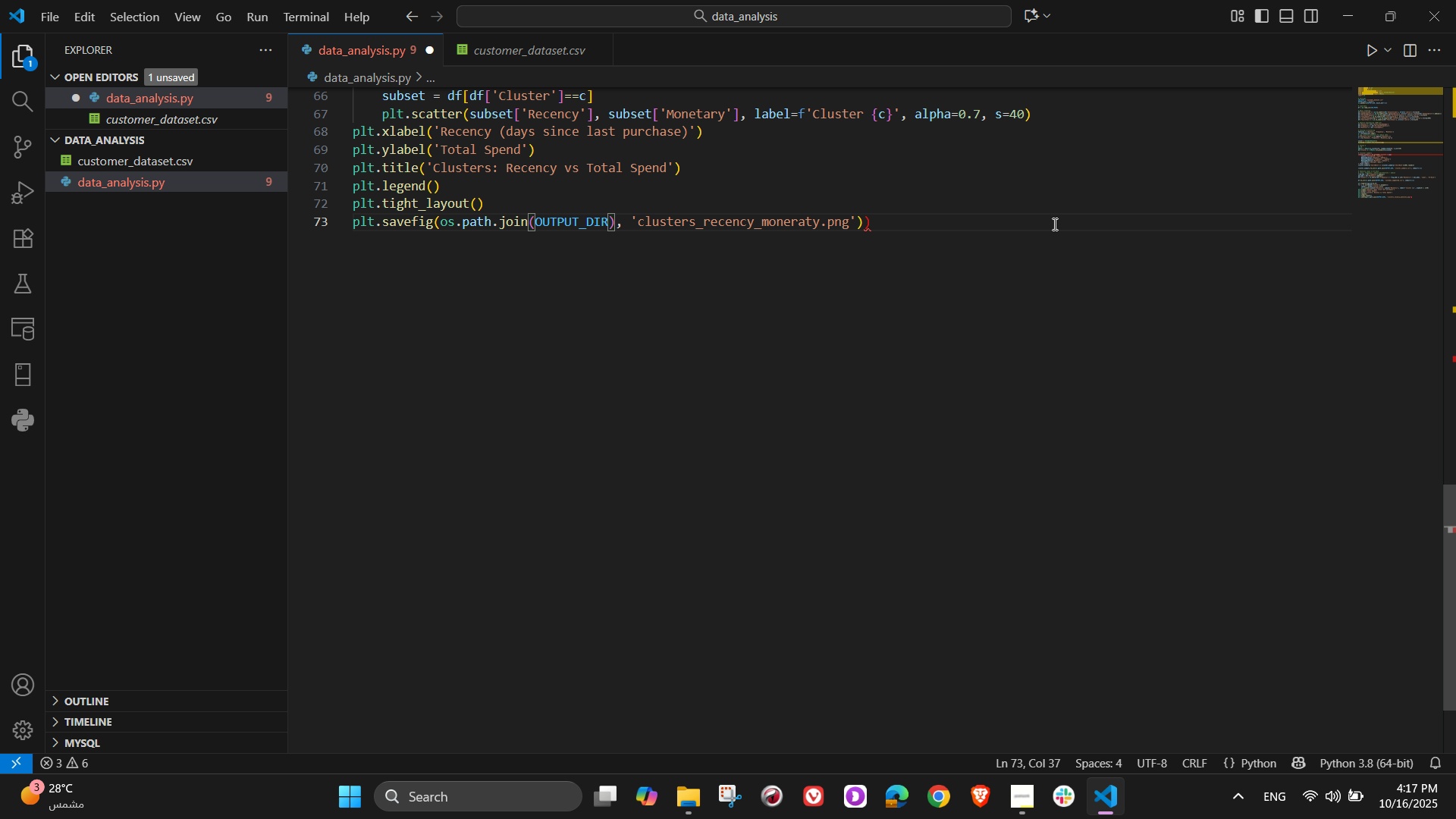 
key(Backspace)
 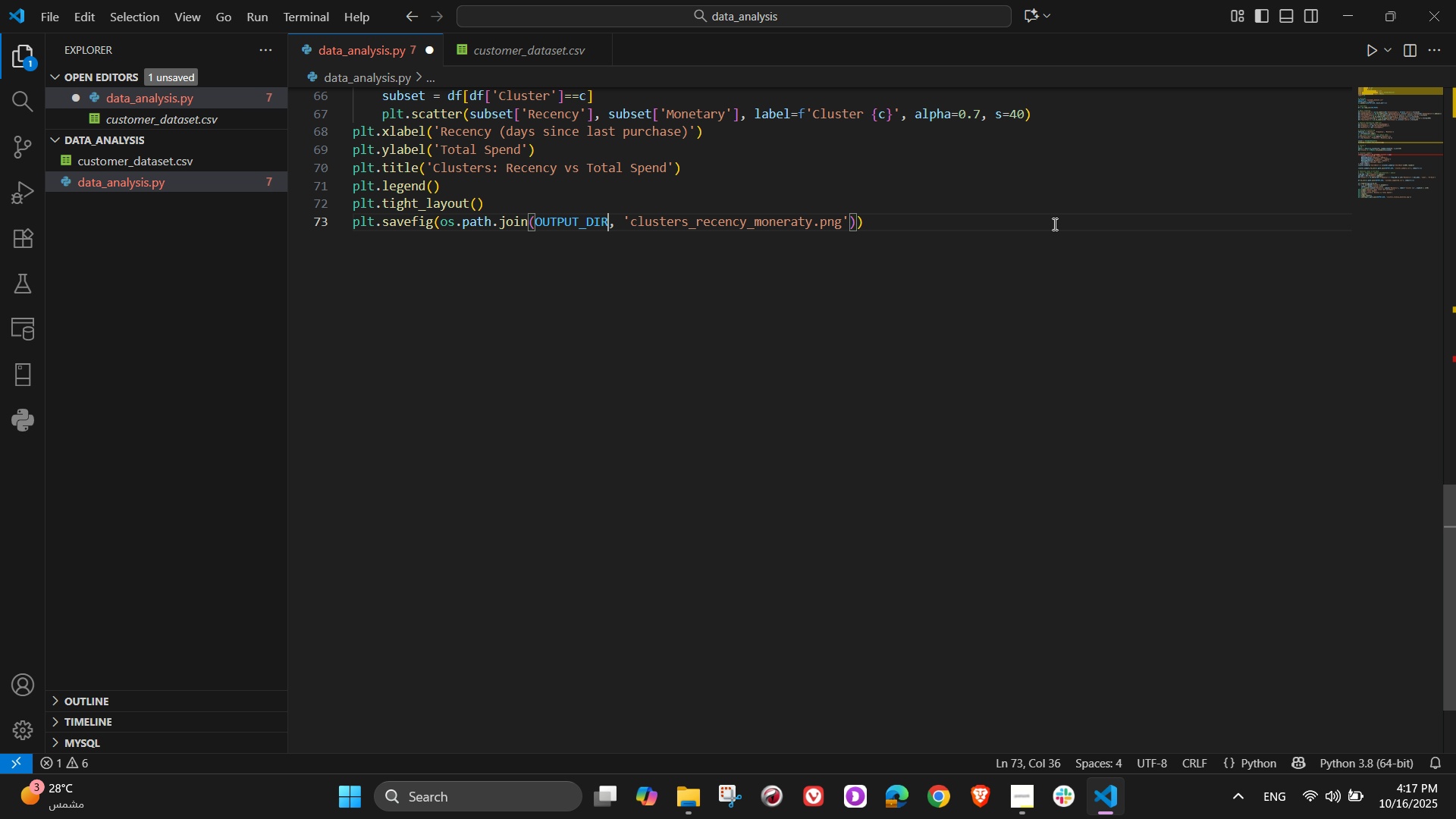 
hold_key(key=ArrowRight, duration=1.51)
 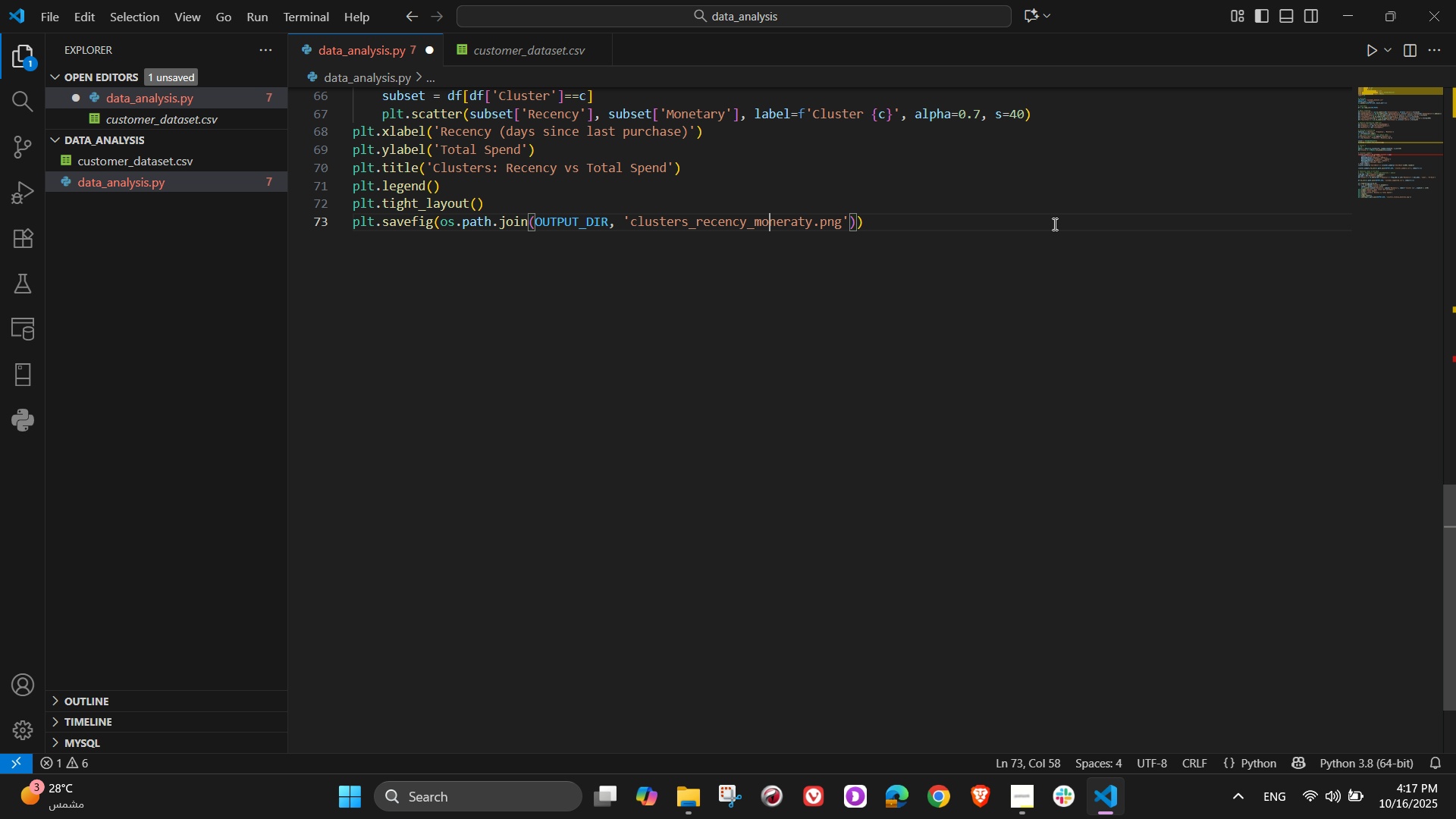 
hold_key(key=ArrowRight, duration=0.52)
 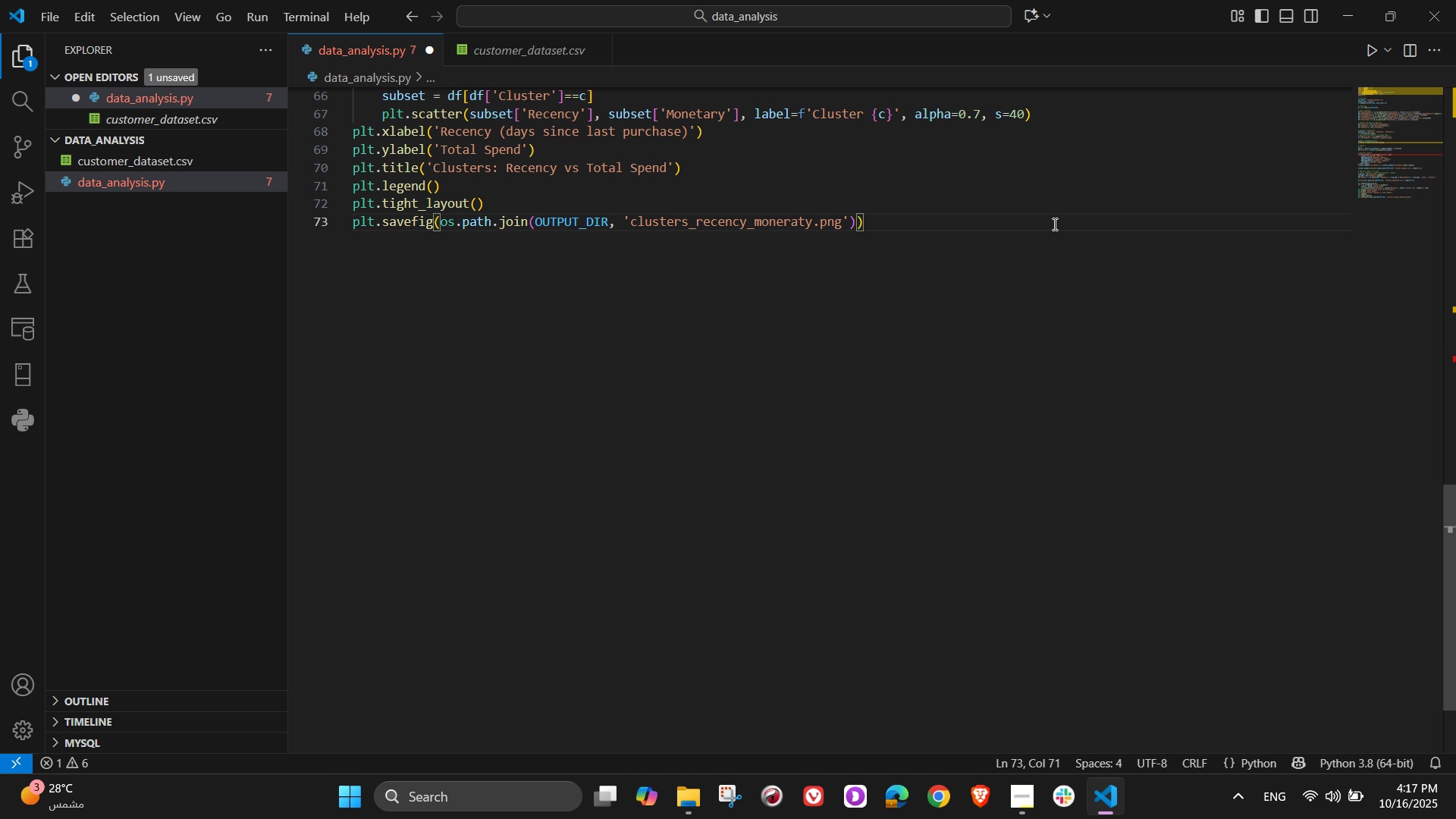 
key(Enter)
 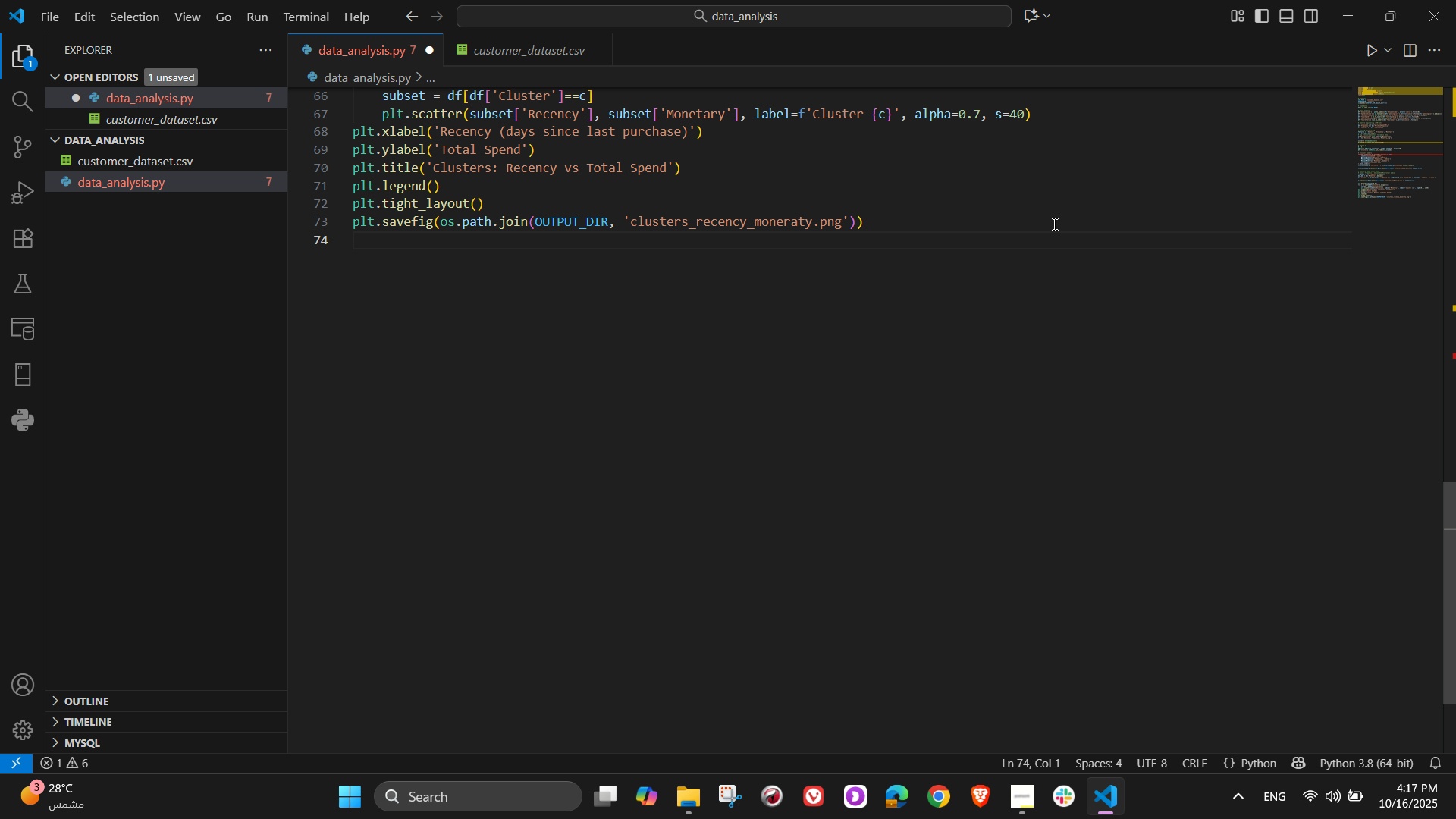 
type(PLT.V)
key(Backspace)
type(CLOSE()
 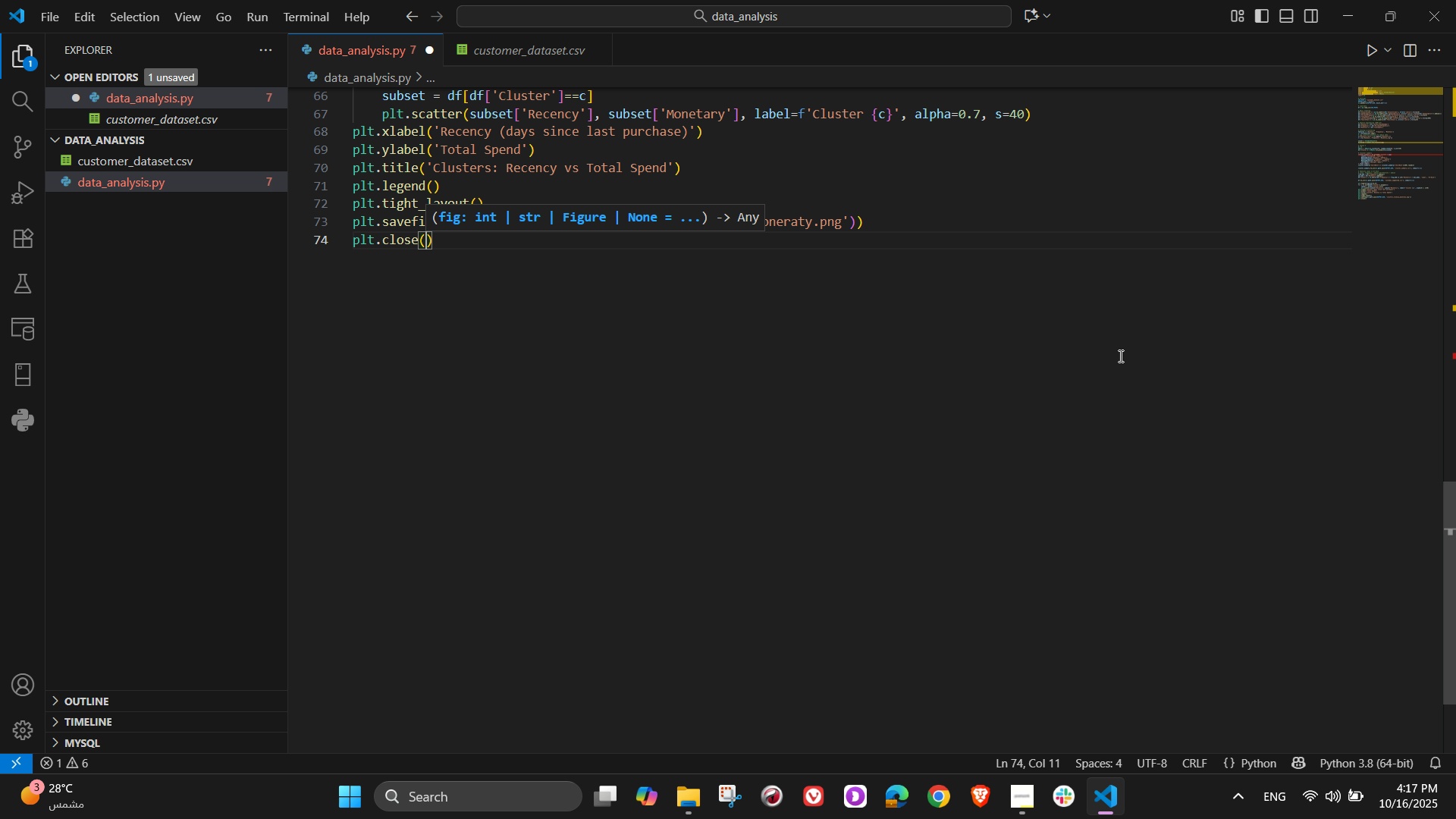 
key(ArrowRight)
 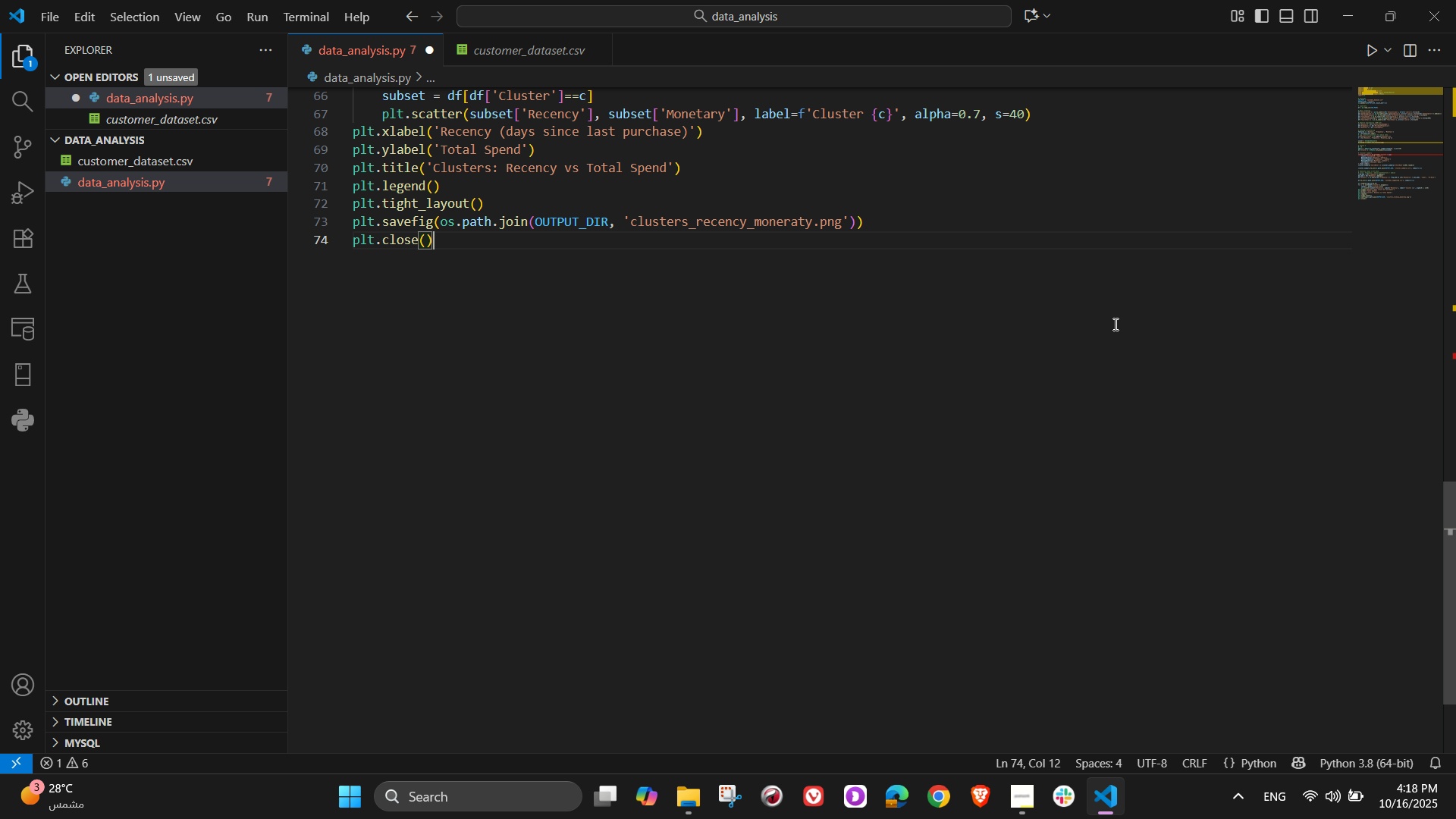 
key(NumpadEnter)
key(NumpadEnter)
type(# Status count plotplt.figure(figs)
key(Tab)
type((6,4)
 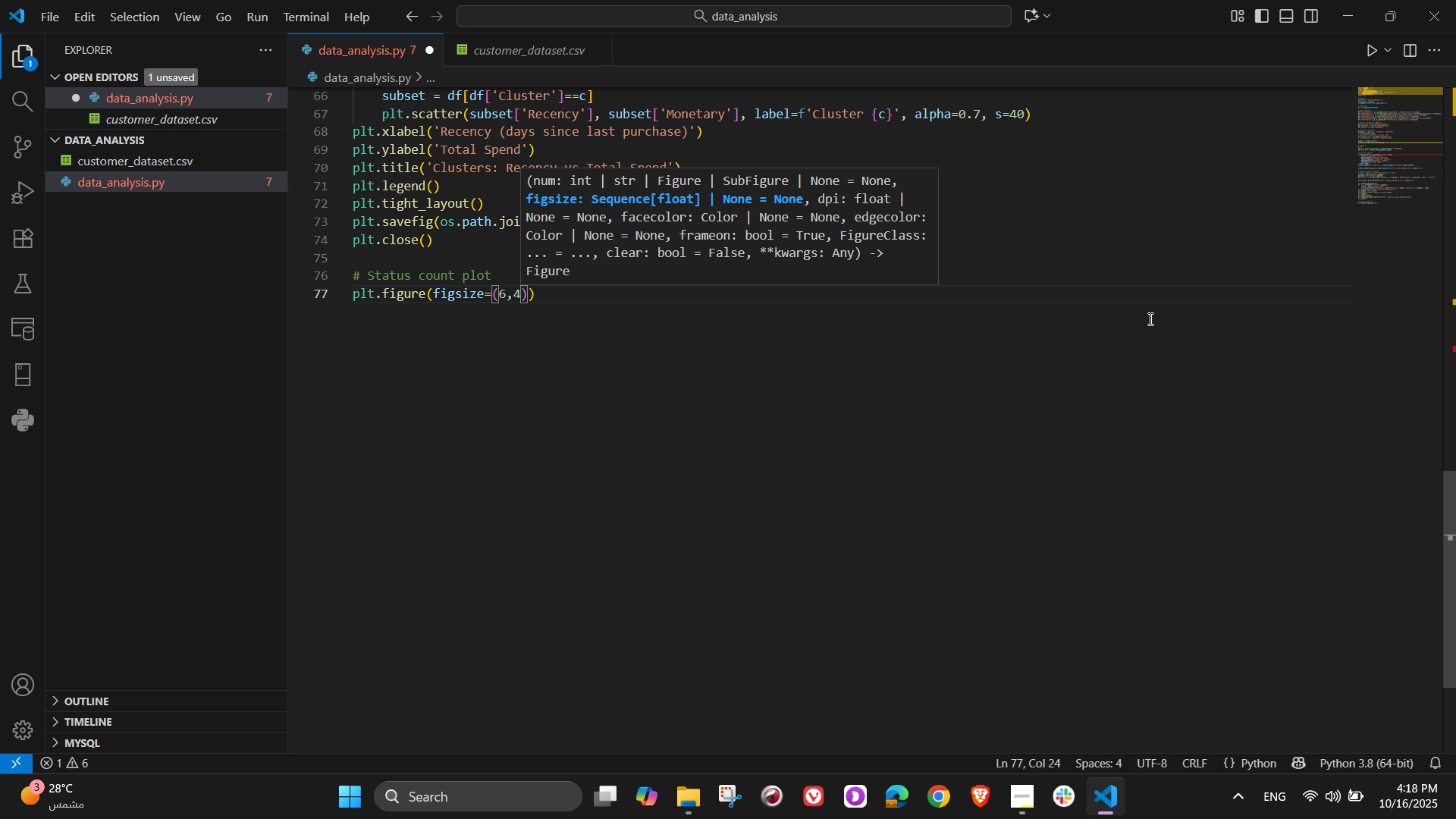 
 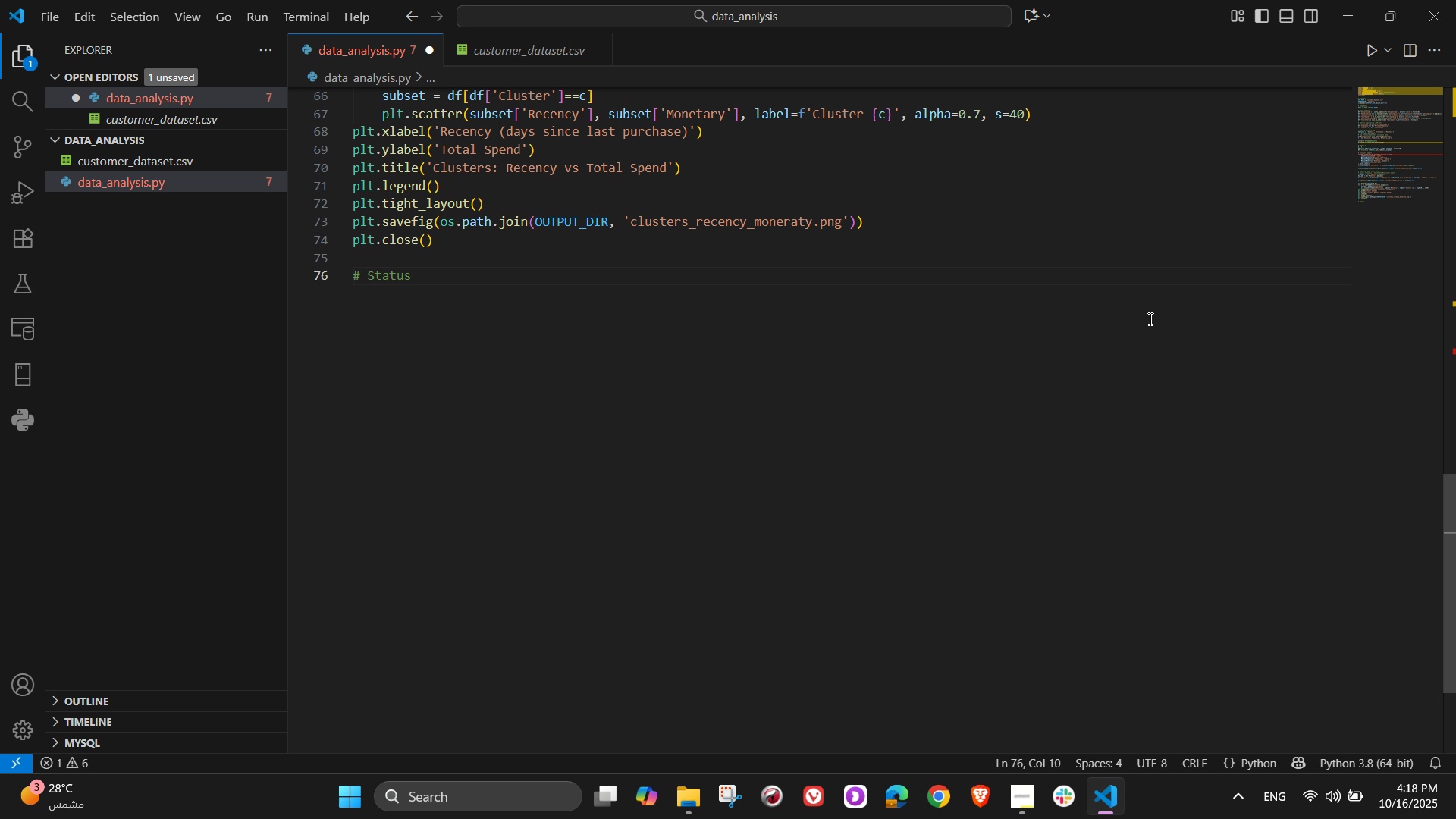 
hold_key(key=Enter, duration=0.36)
 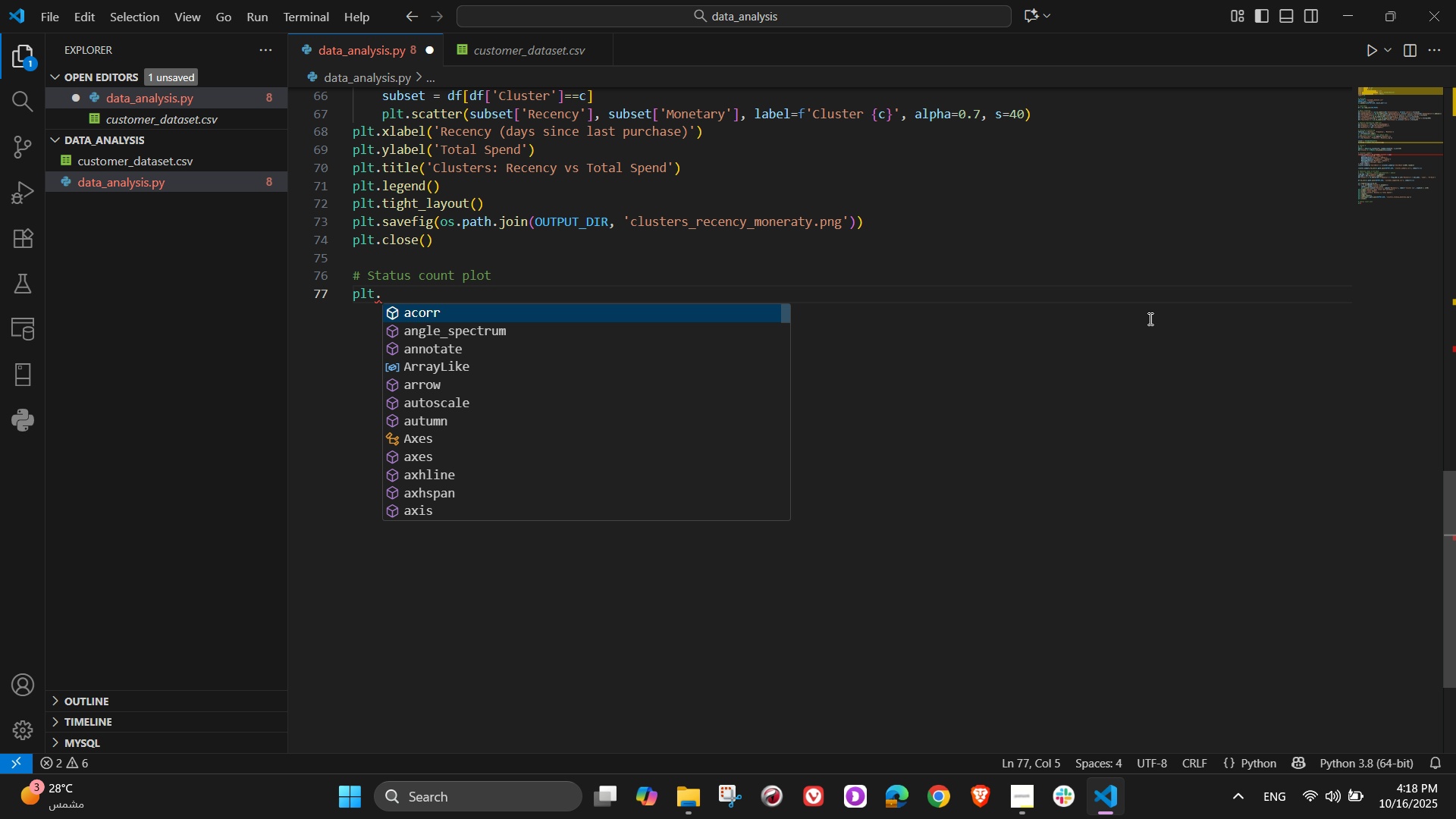 
key(ArrowRight)
 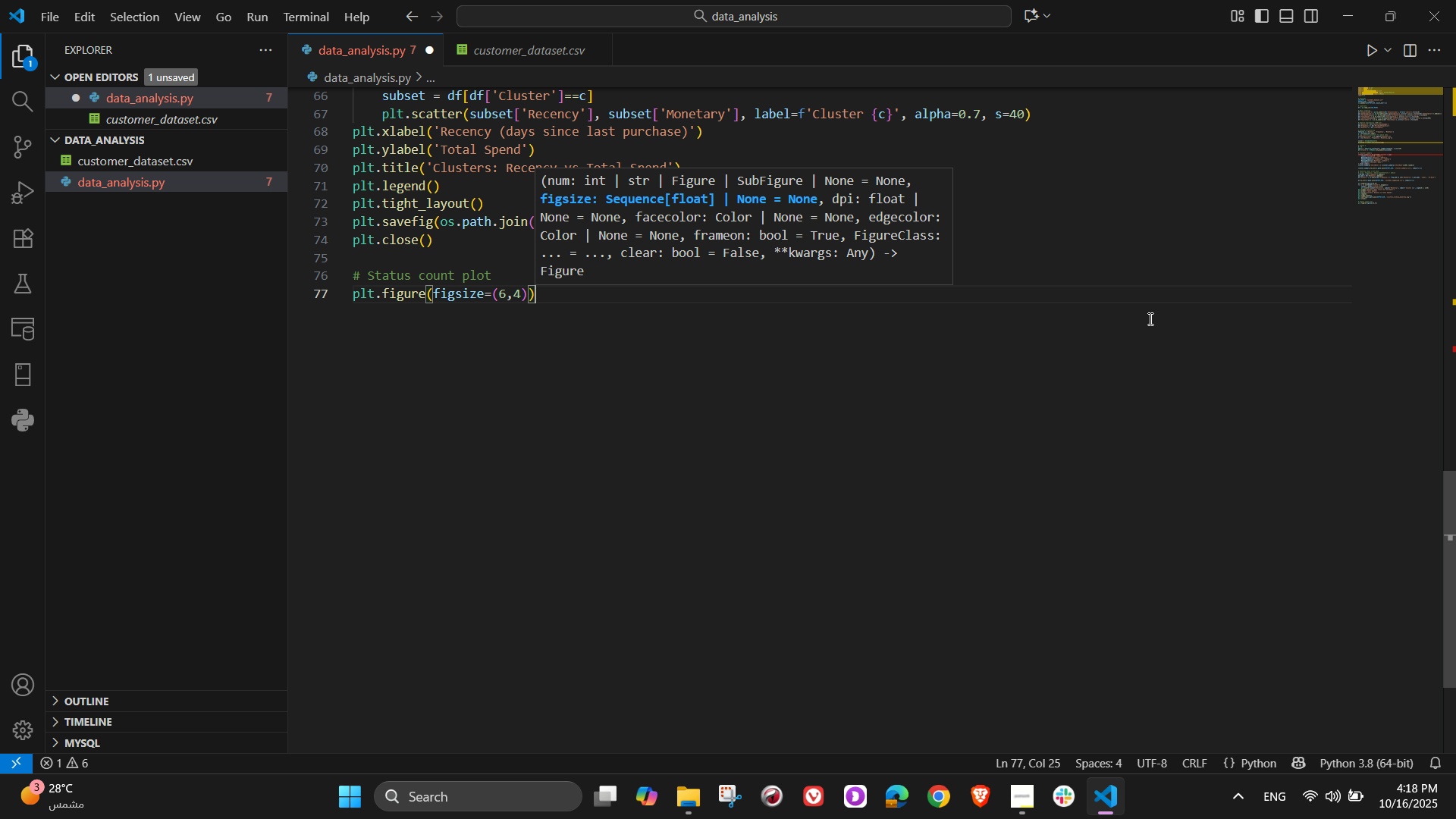 
key(ArrowRight)
 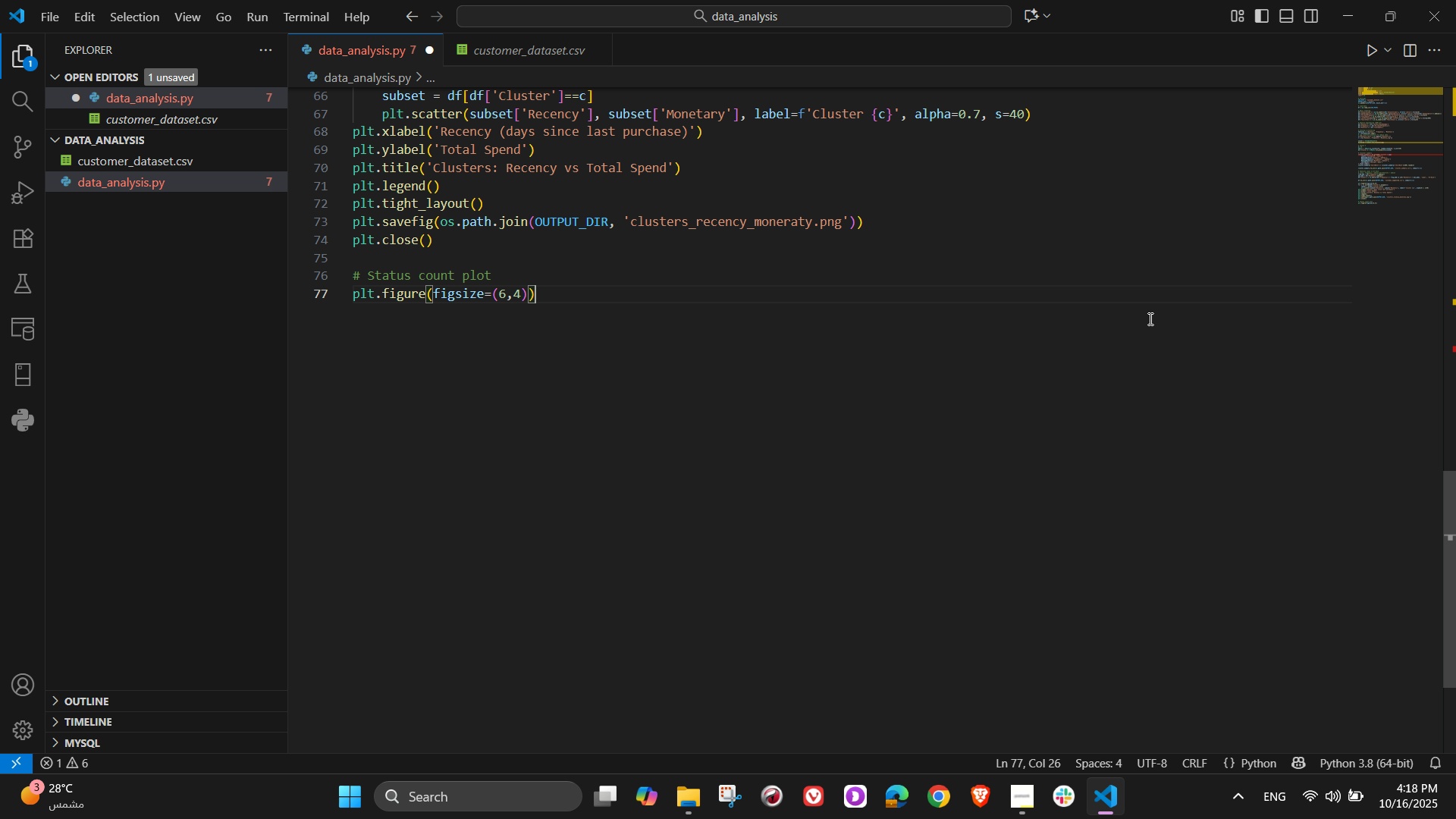 
key(NumpadEnter)
type(counts = df[')
 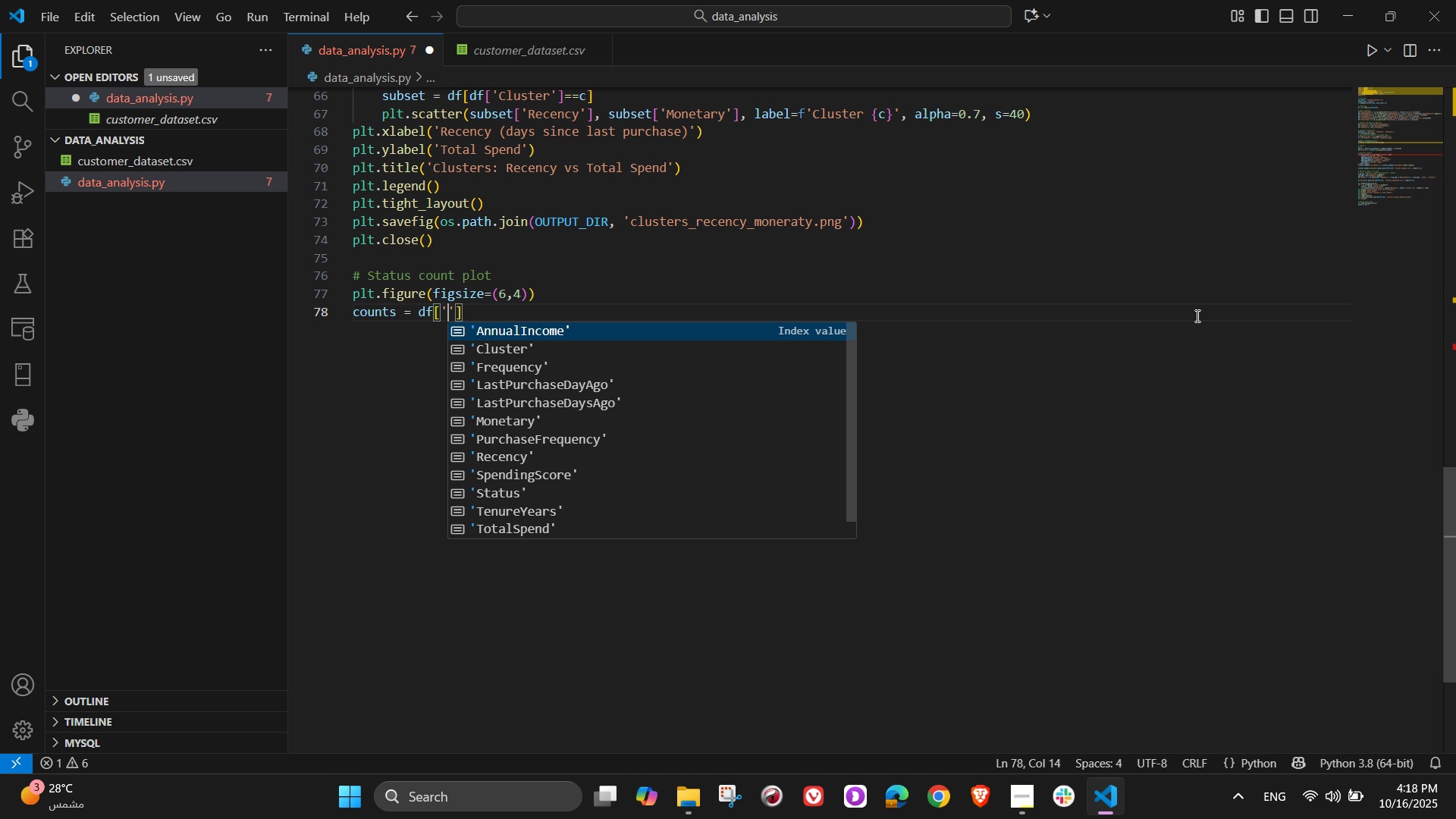 
wait(8.69)
 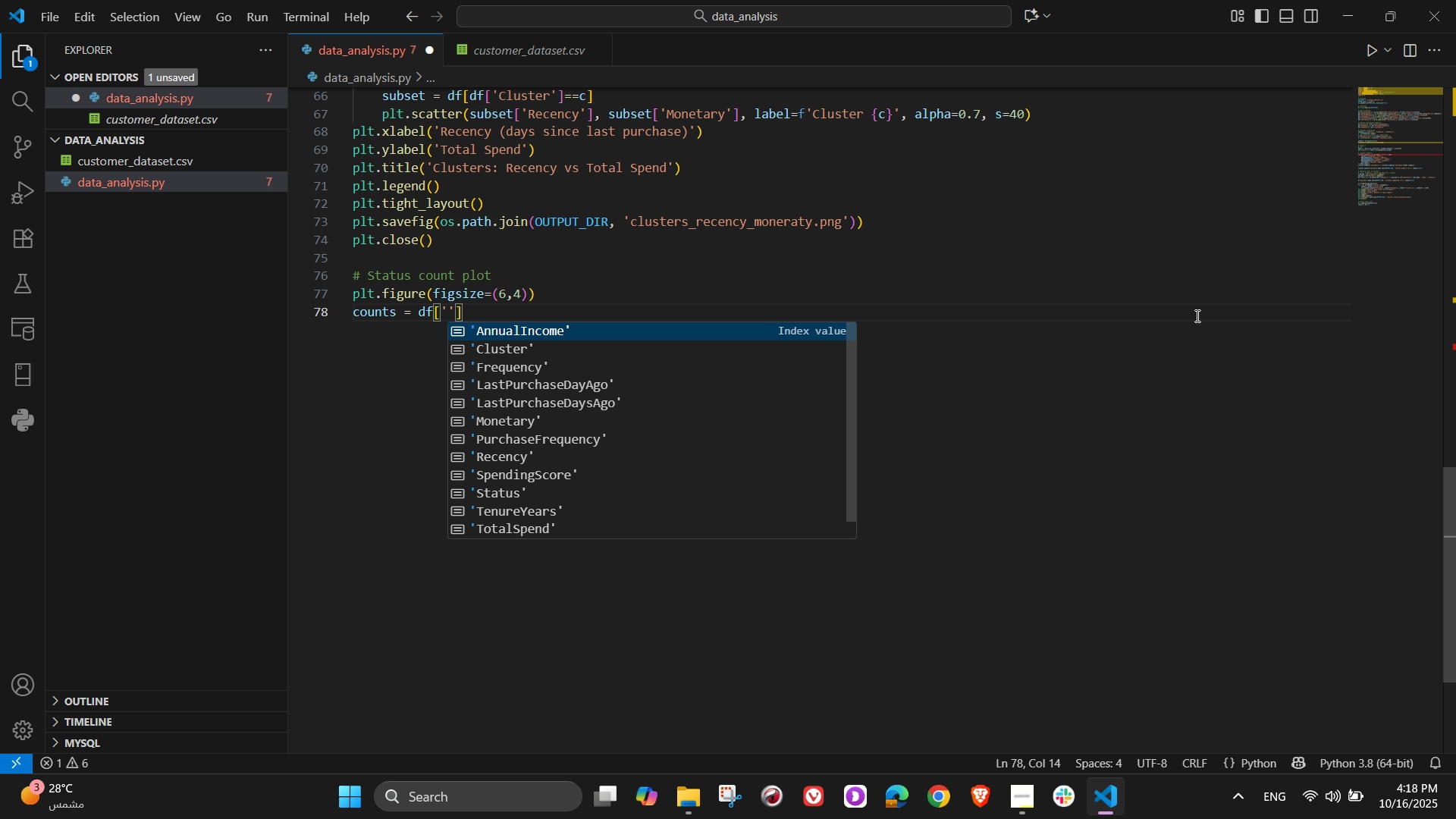 
type(Stu)
key(Backspace)
type(atus)
 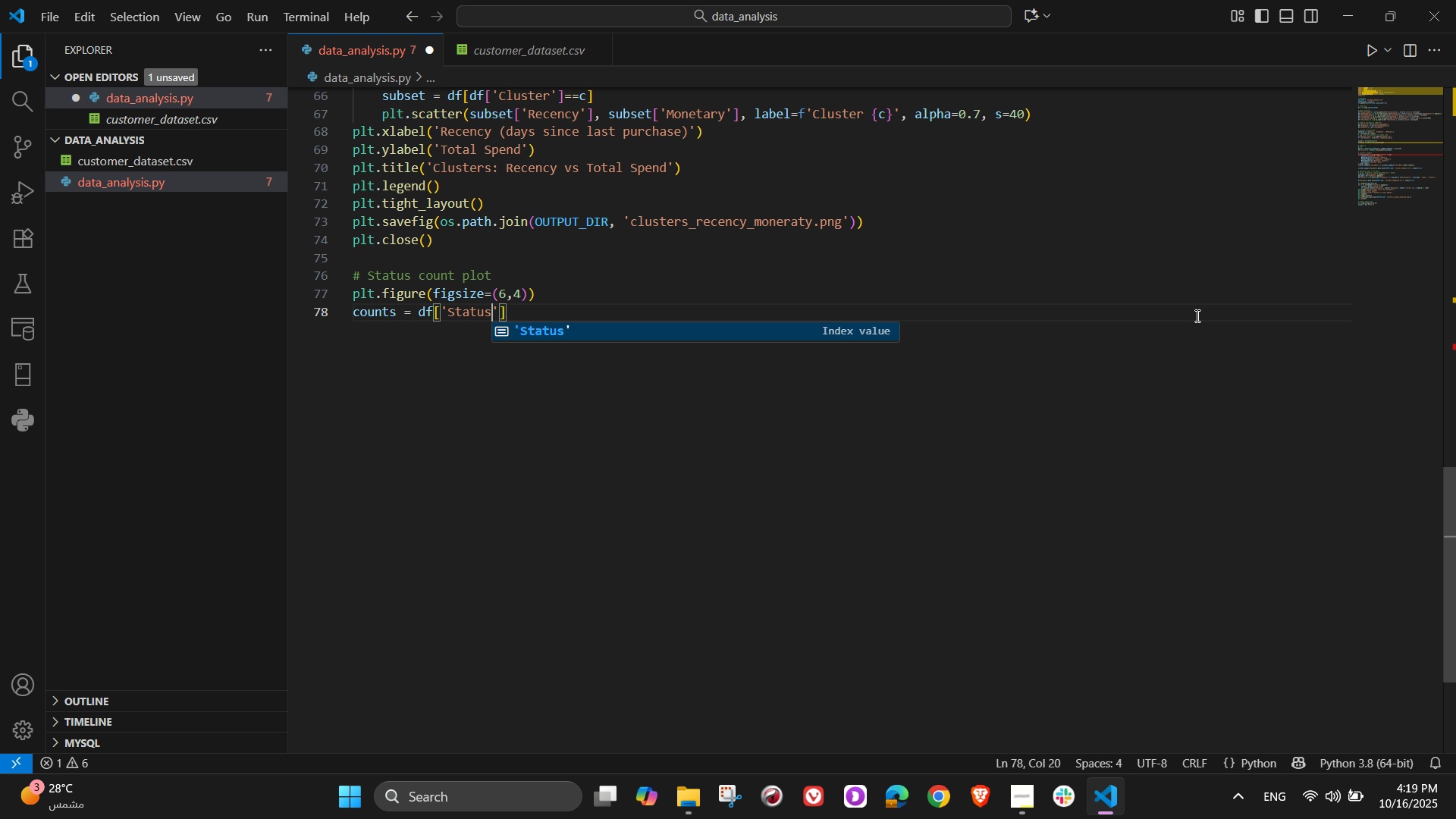 
key(ArrowRight)
 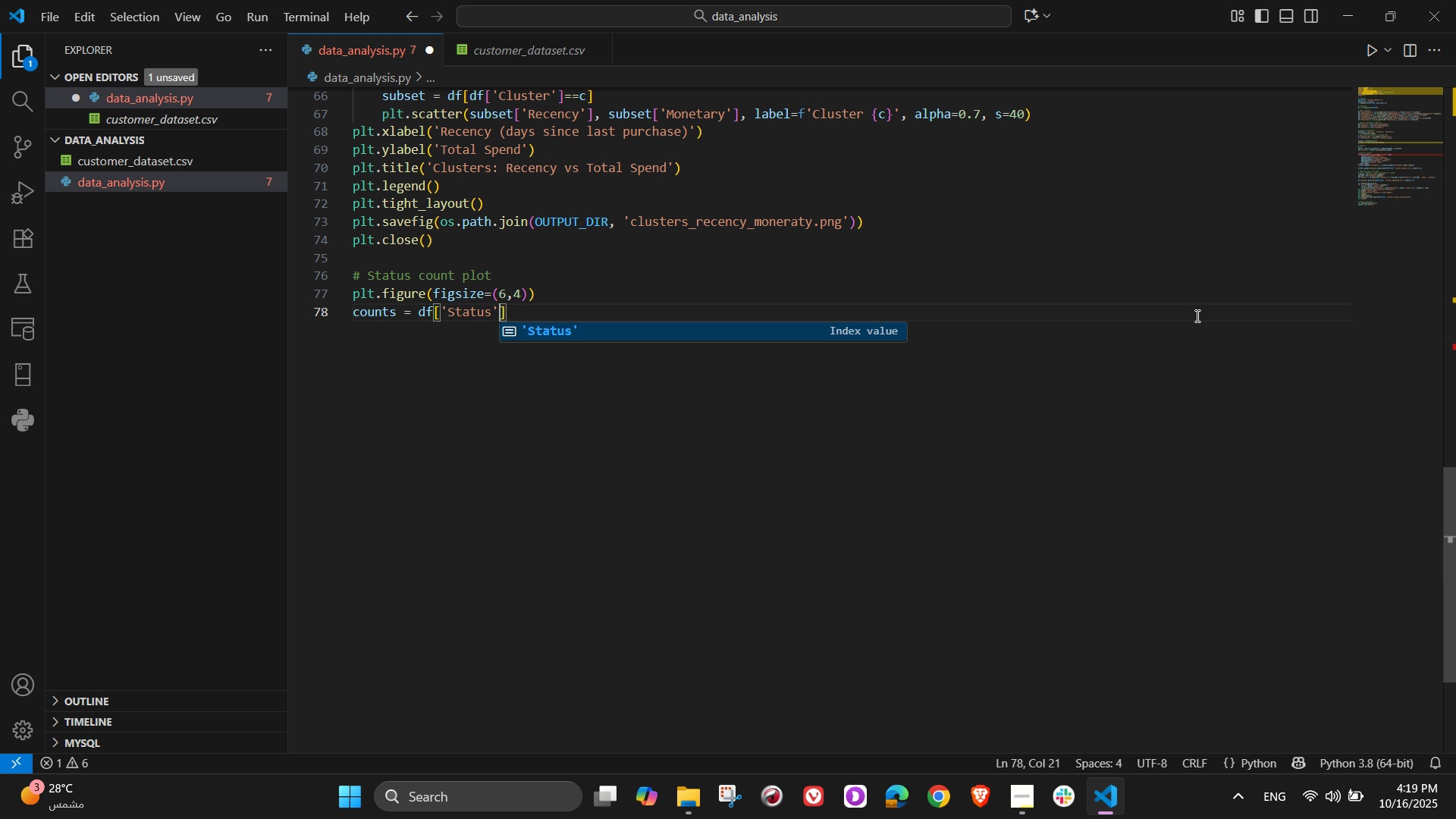 
key(ArrowRight)
 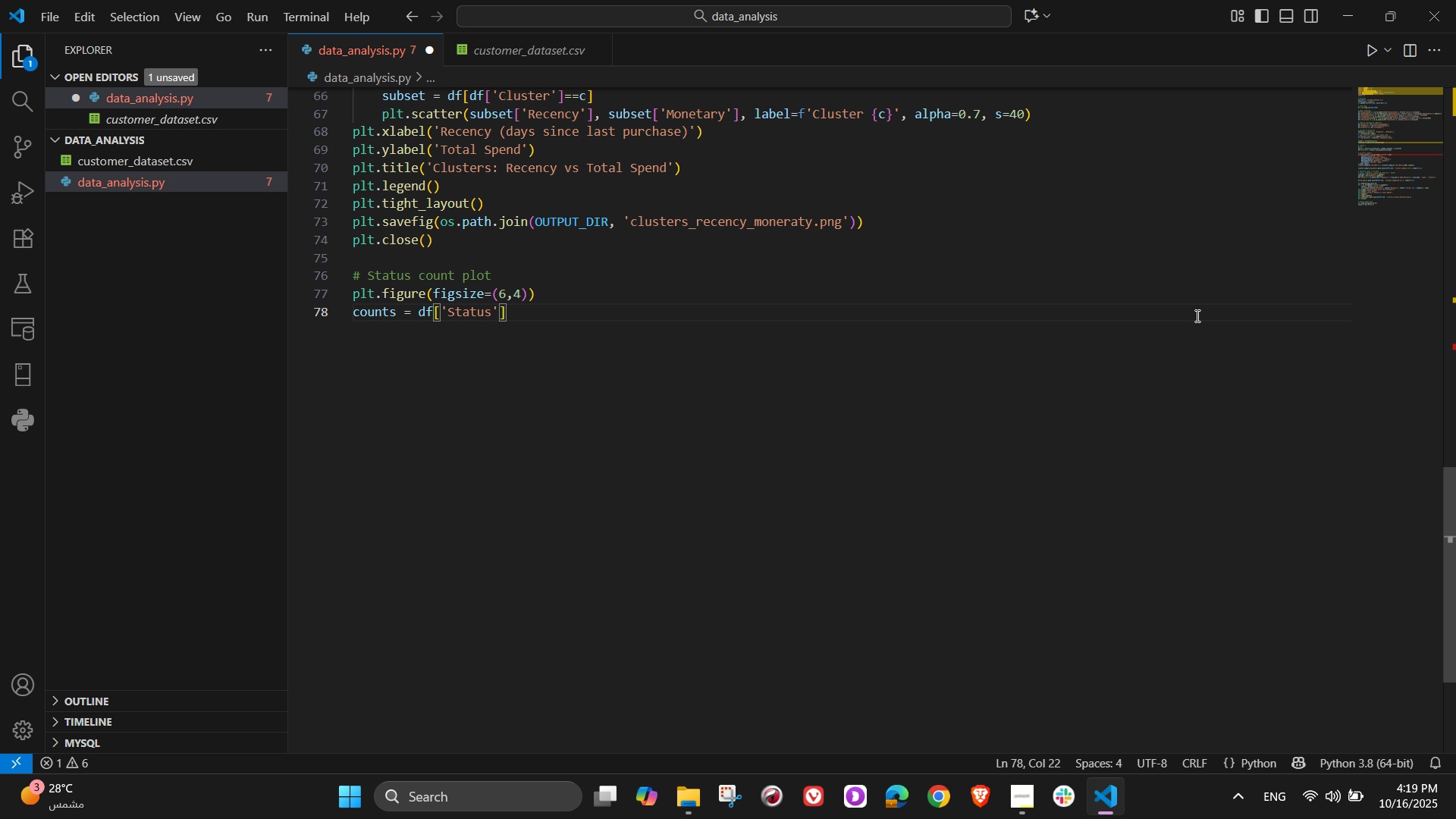 
type(.value_count()
 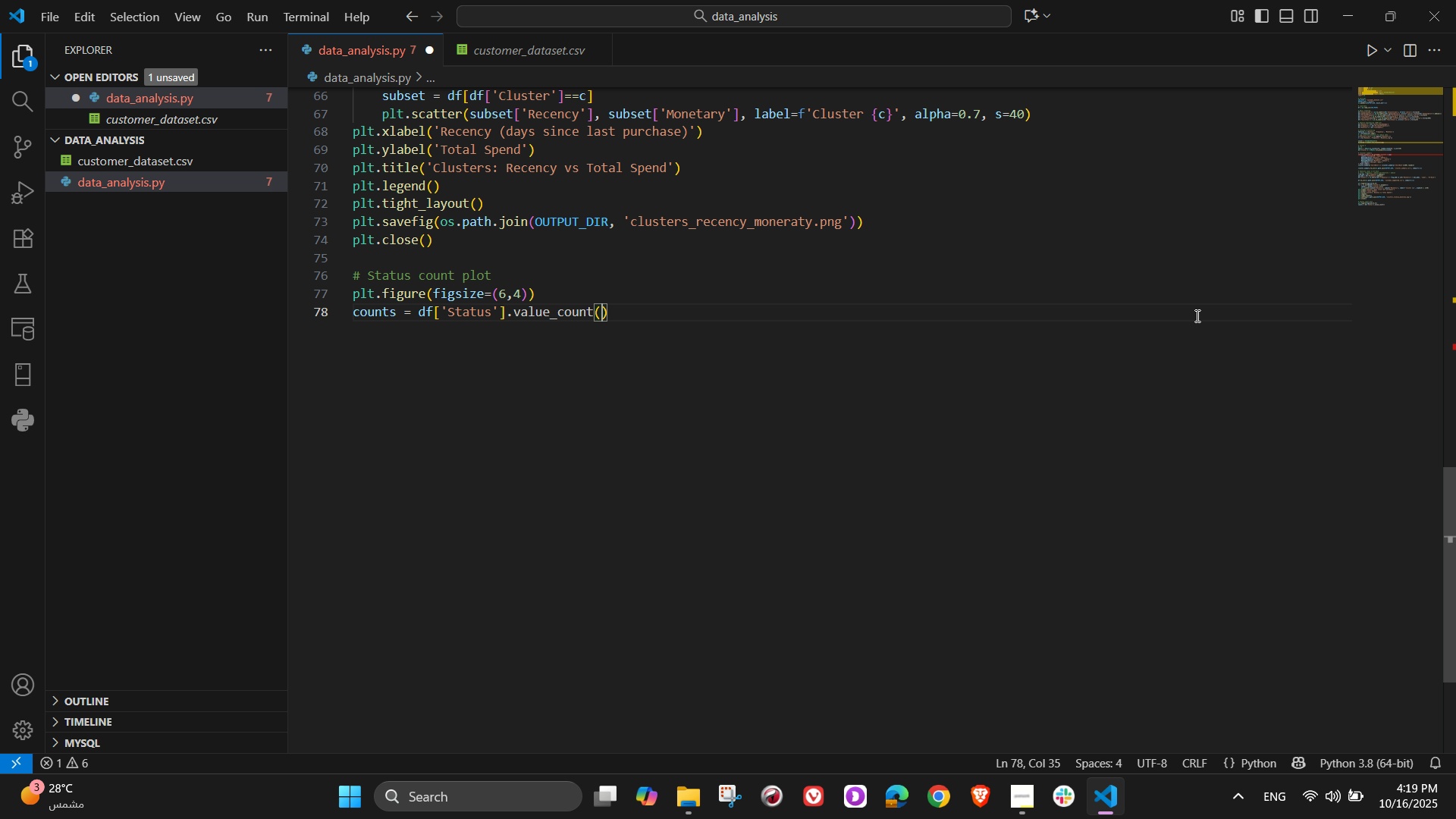 
key(ArrowRight)
 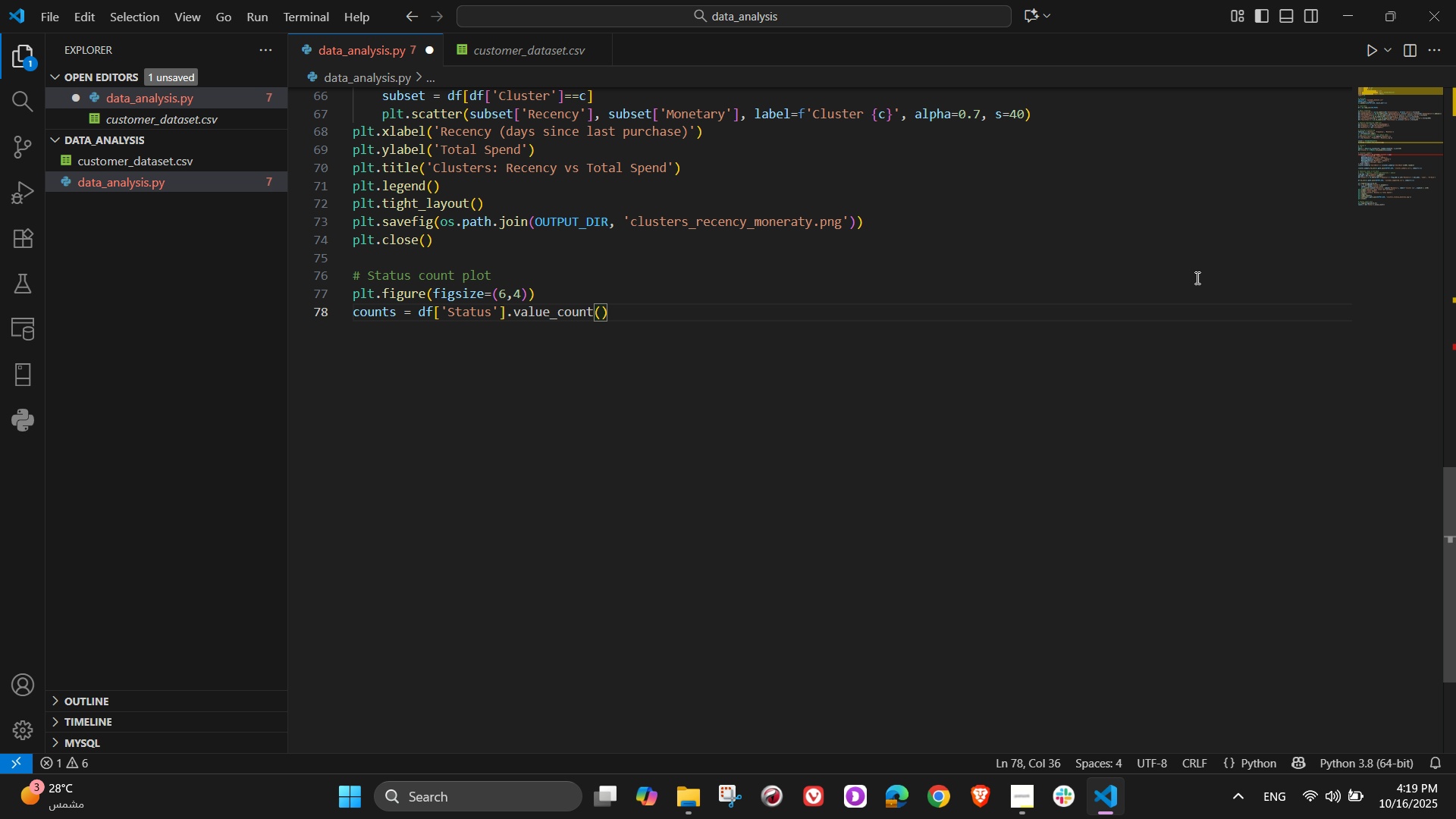 
wait(7.48)
 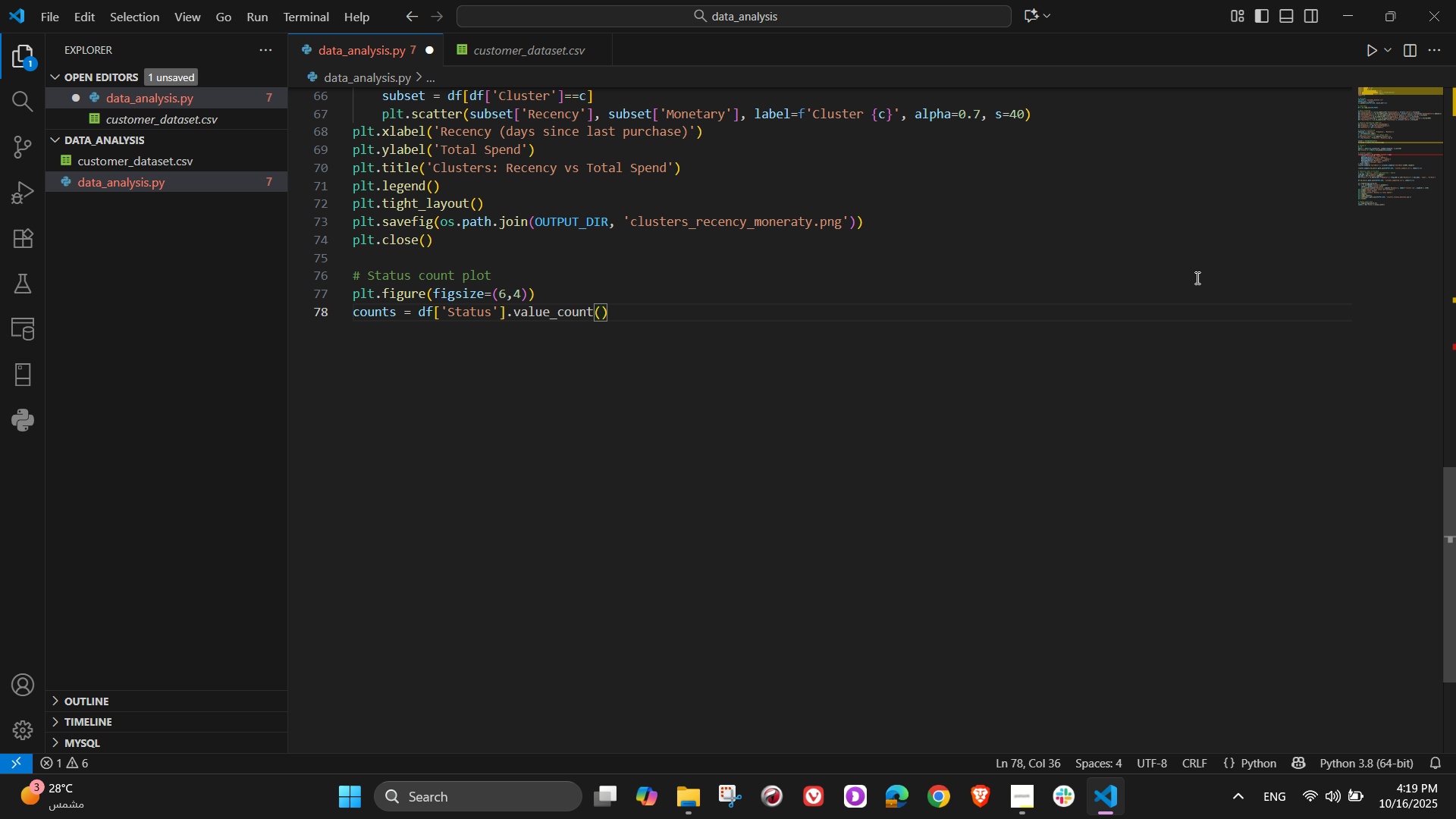 
key(NumpadEnter)
 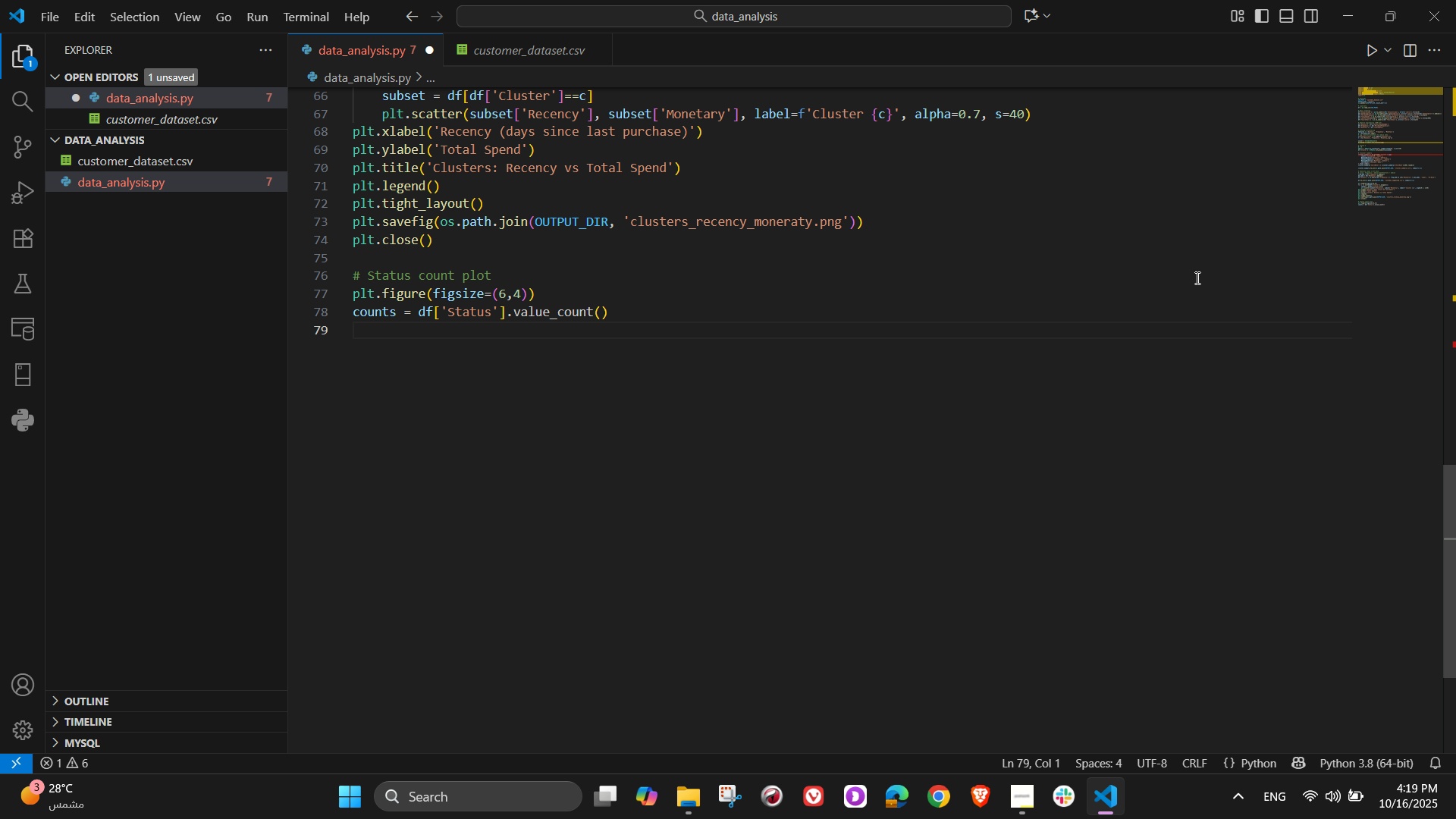 
wait(7.35)
 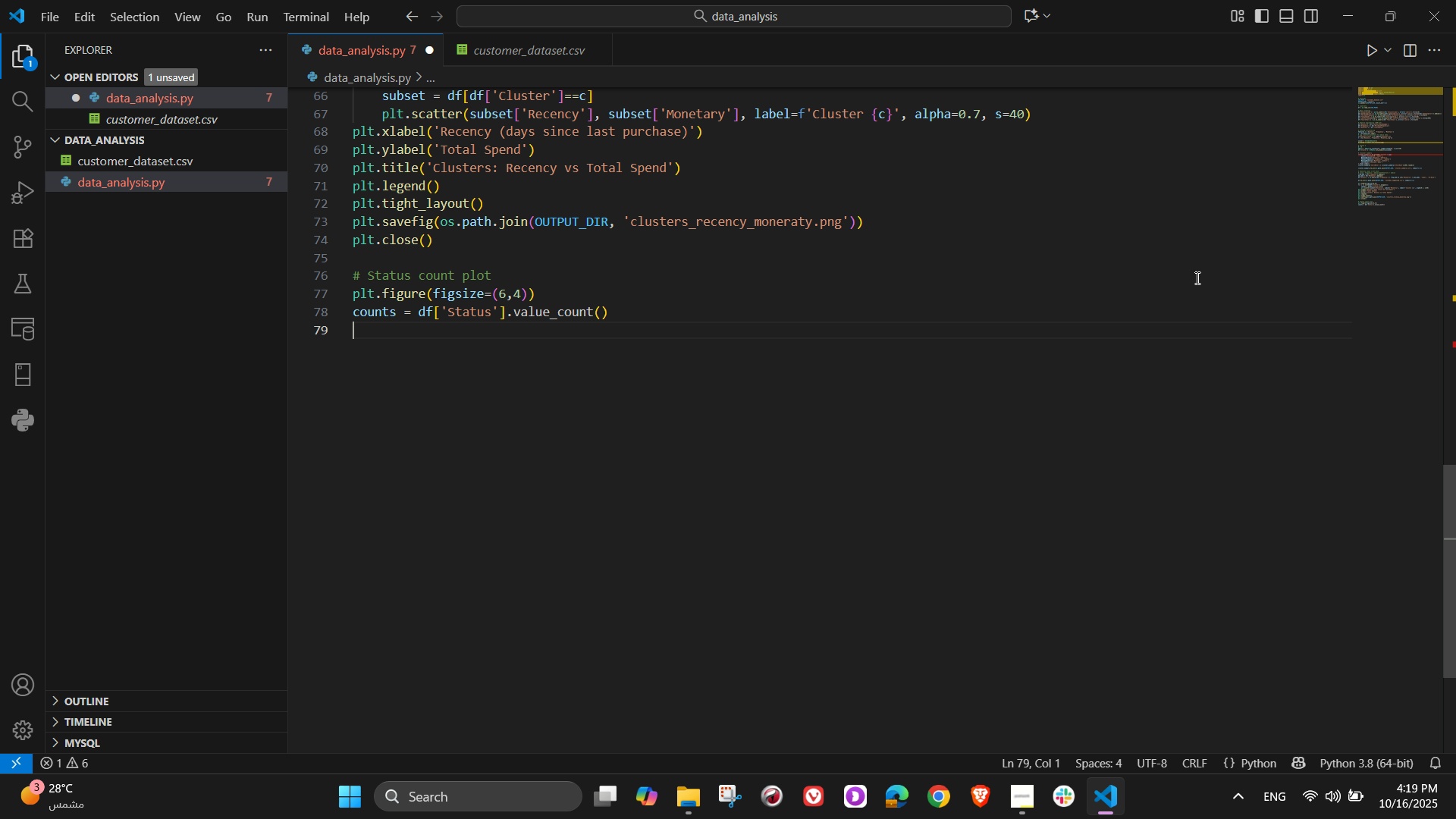 
type(counts.plot(kind='bar)
 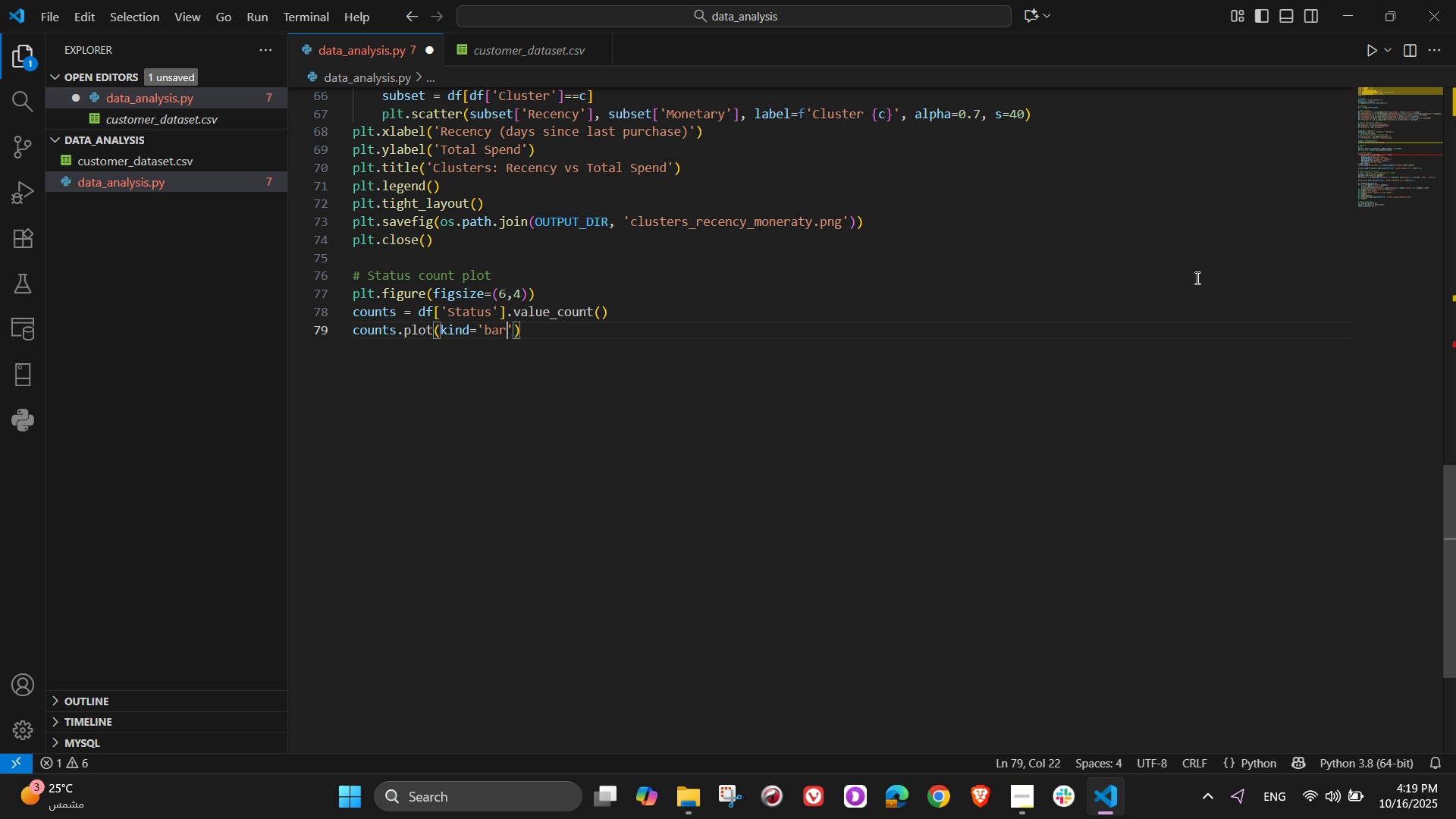 
key(ArrowRight)
 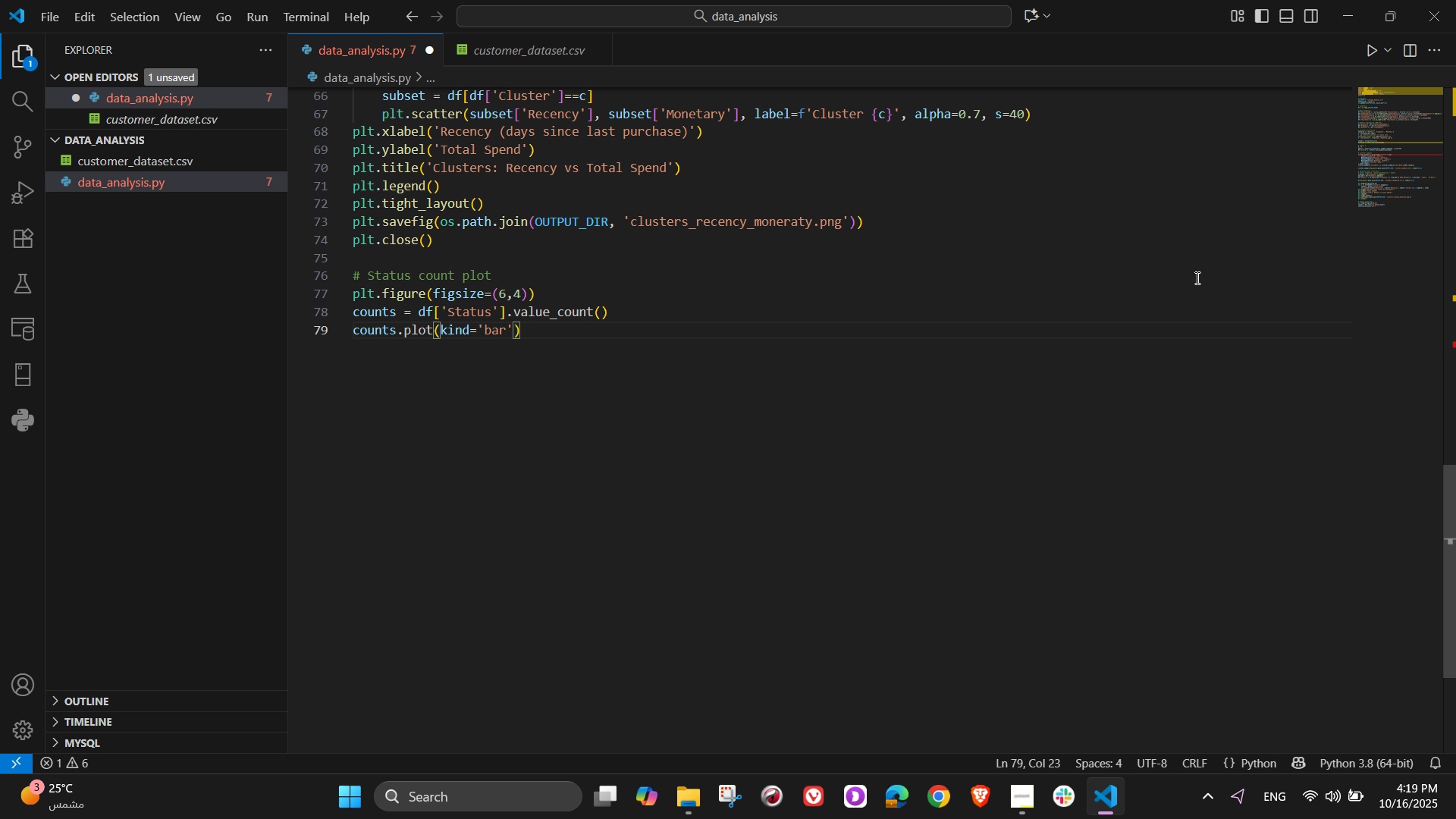 
key(ArrowRight)
 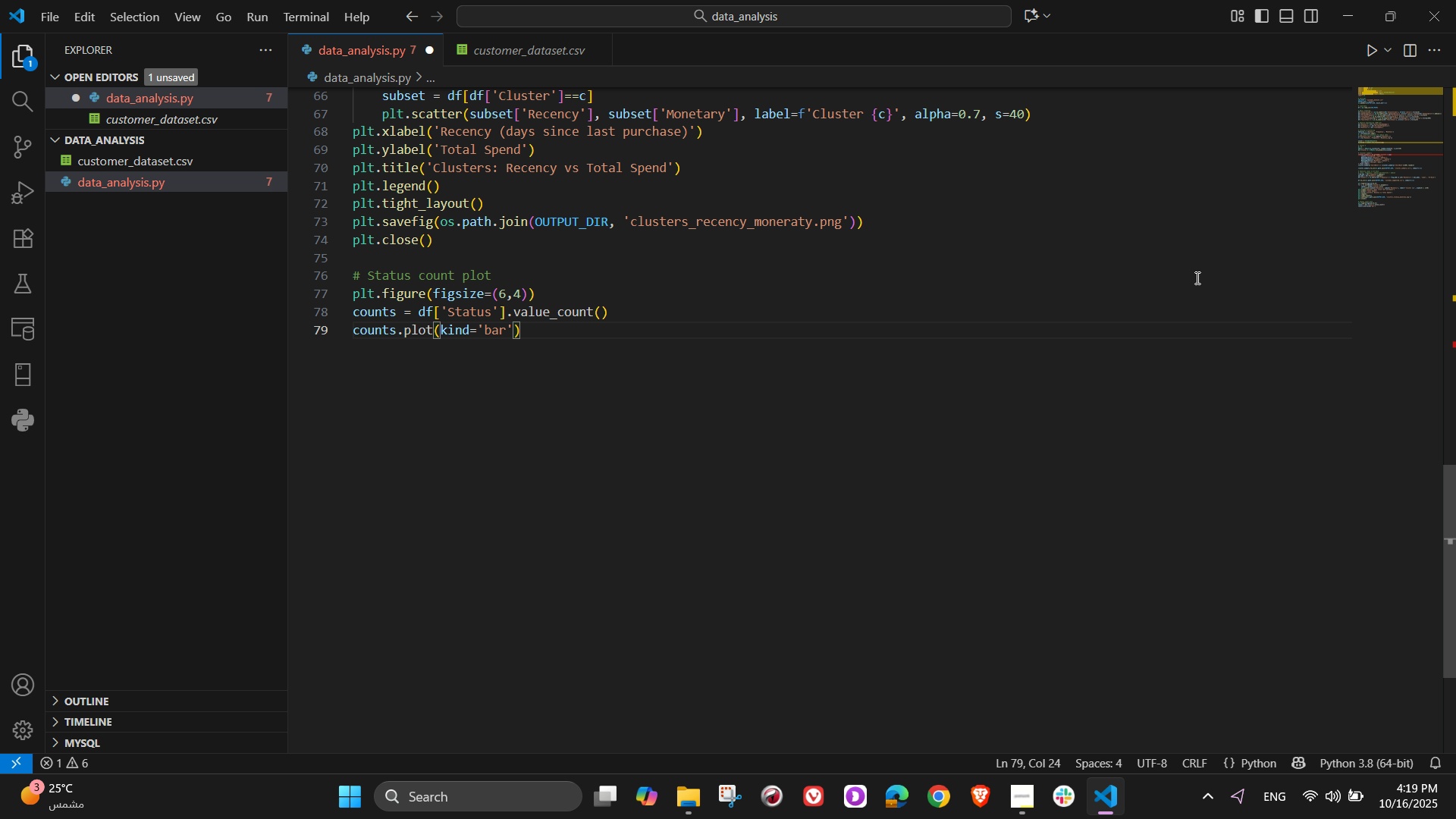 
key(Enter)
 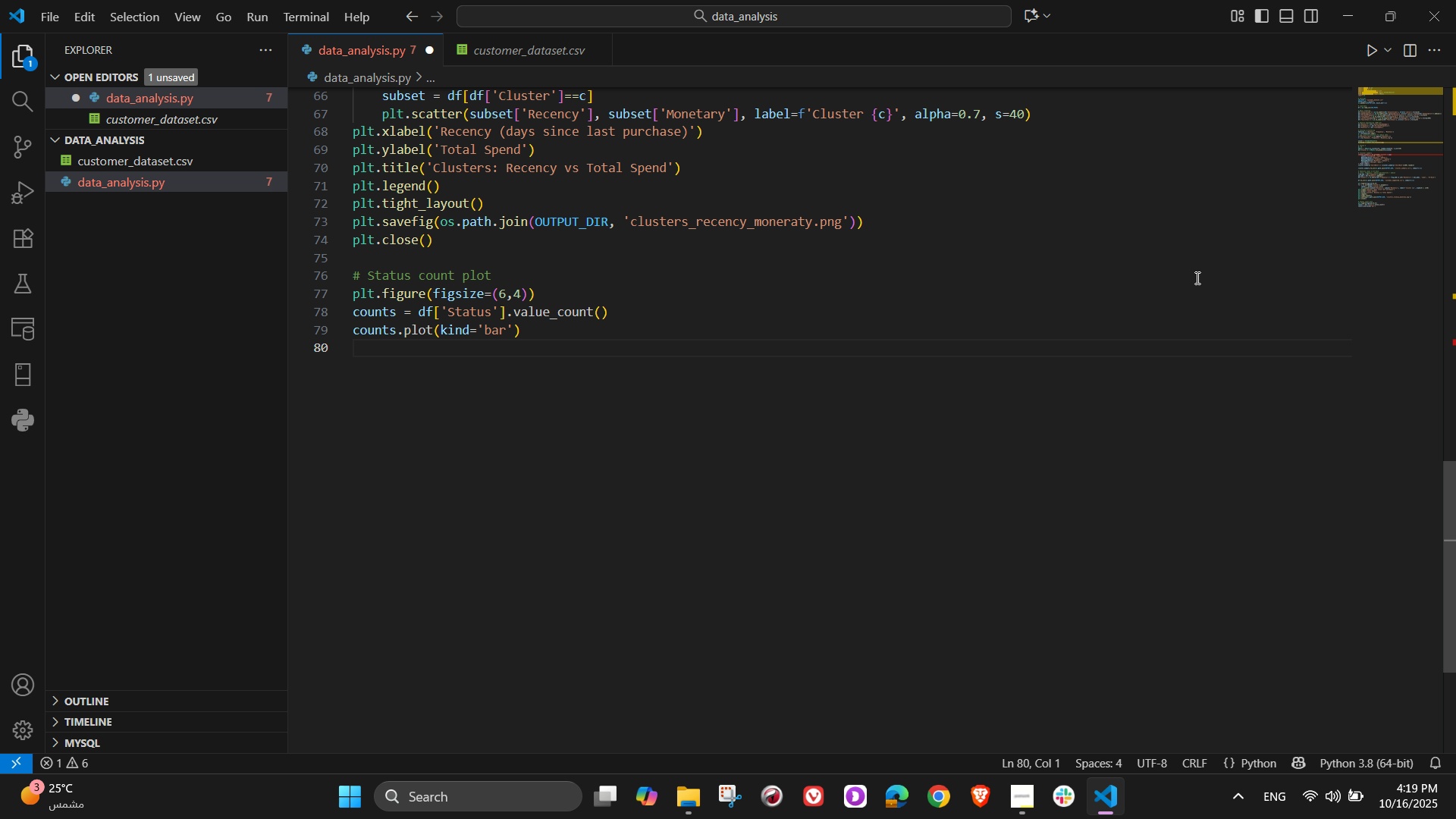 
wait(9.66)
 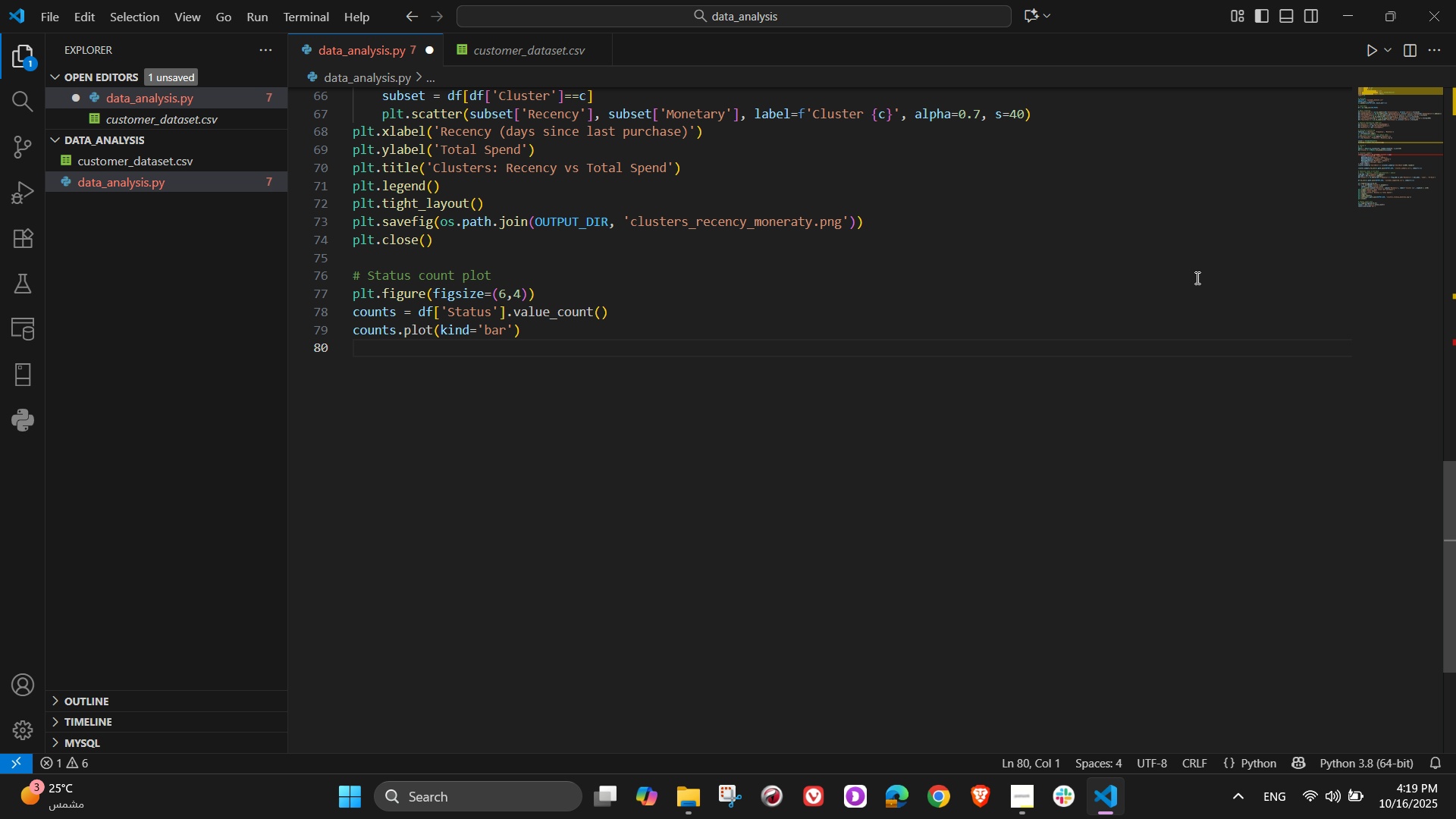 
type(plt.title('La)
key(Backspace)
type(oyal vs At-Risk Customers)
 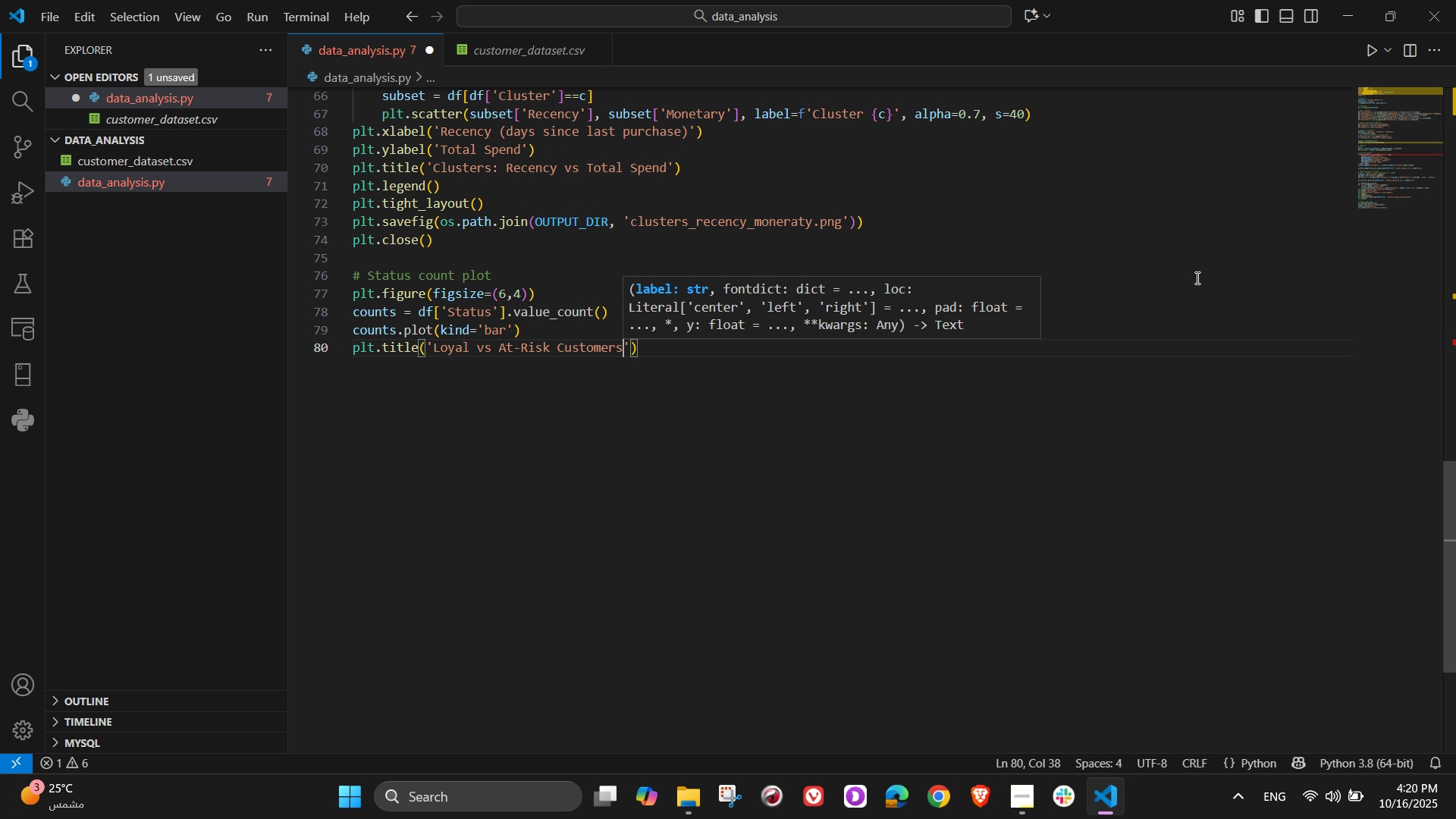 
key(ArrowRight)
 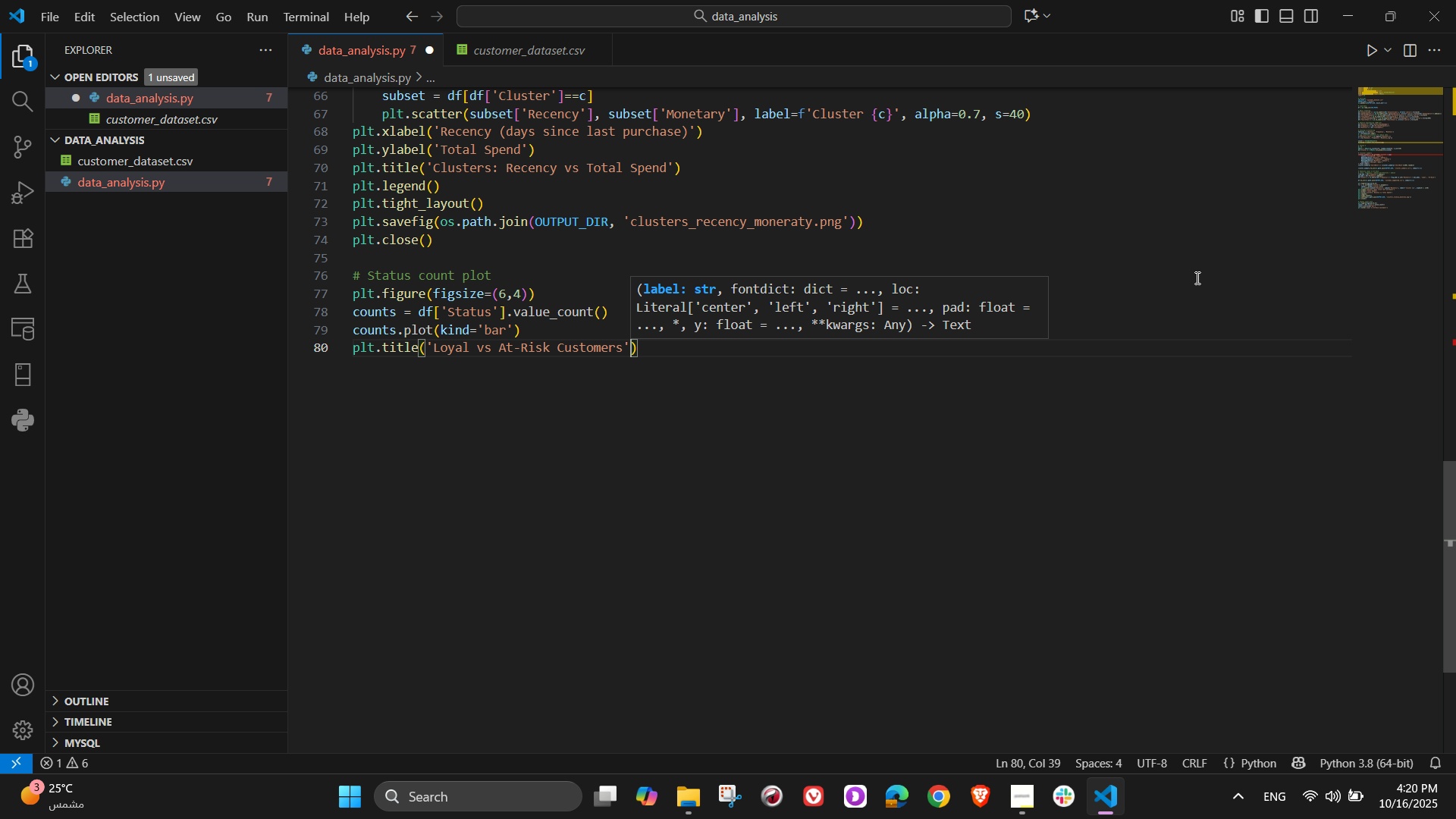 
key(ArrowRight)
 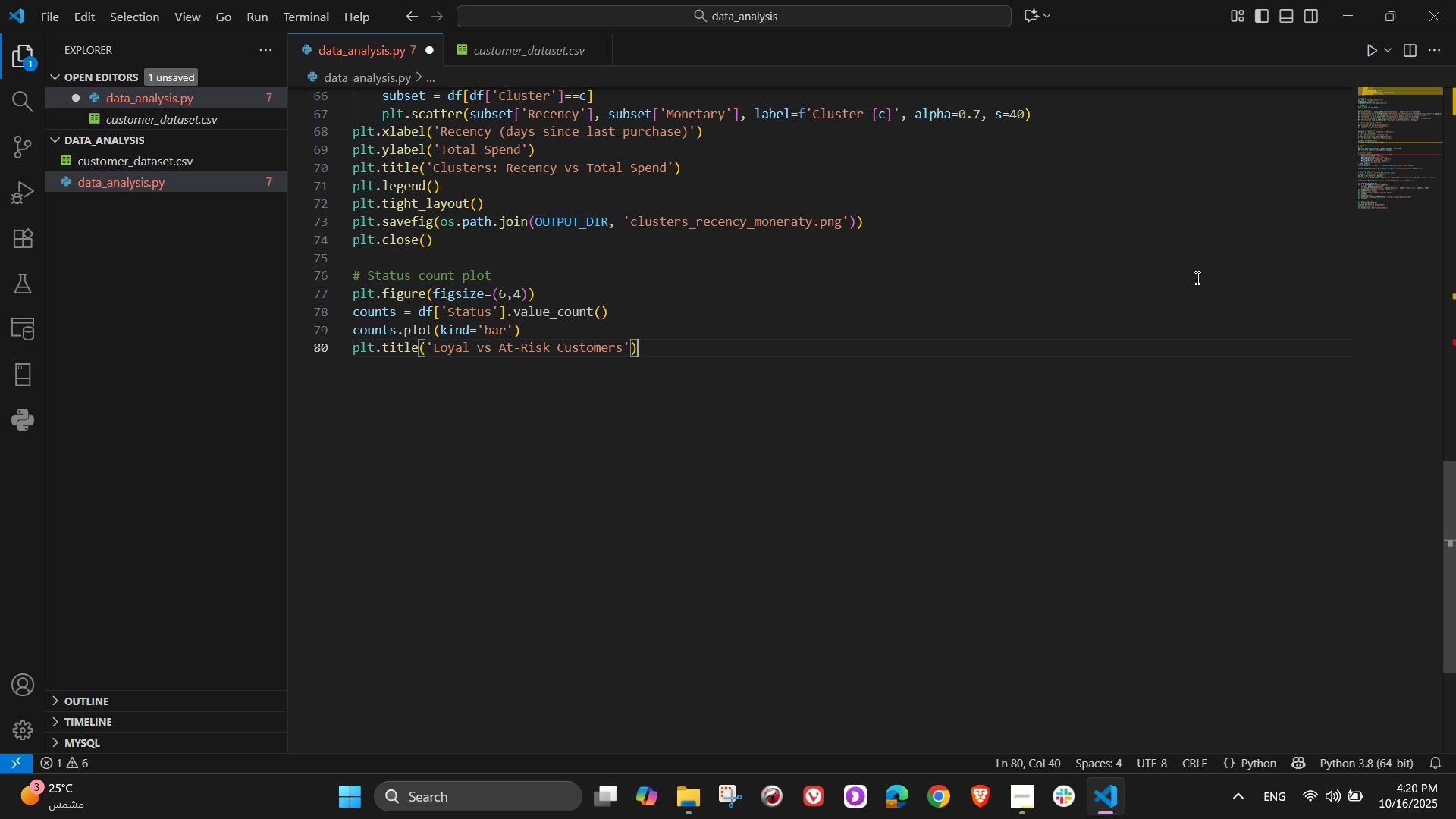 
key(NumpadEnter)
 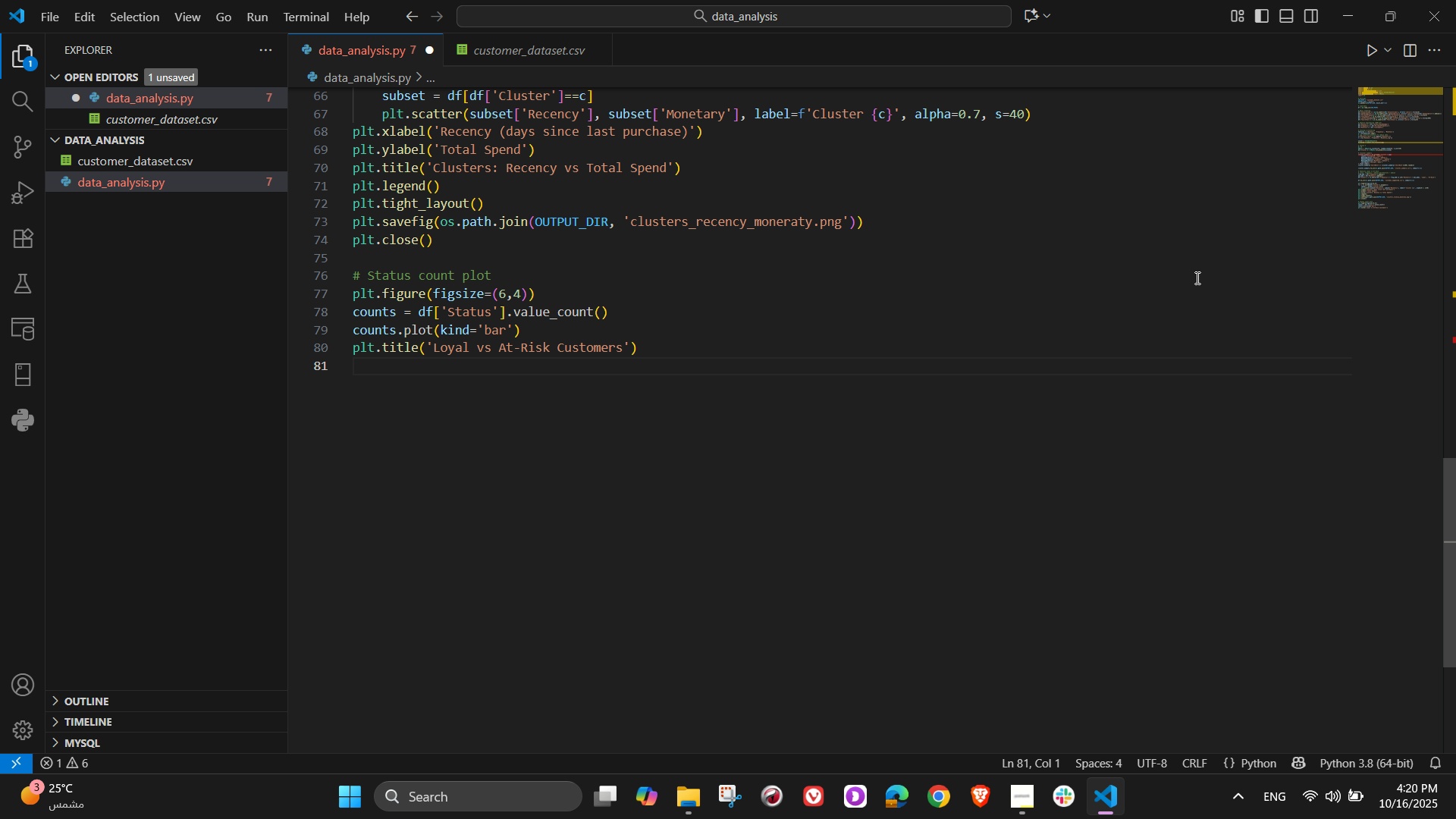 
type(plt)
 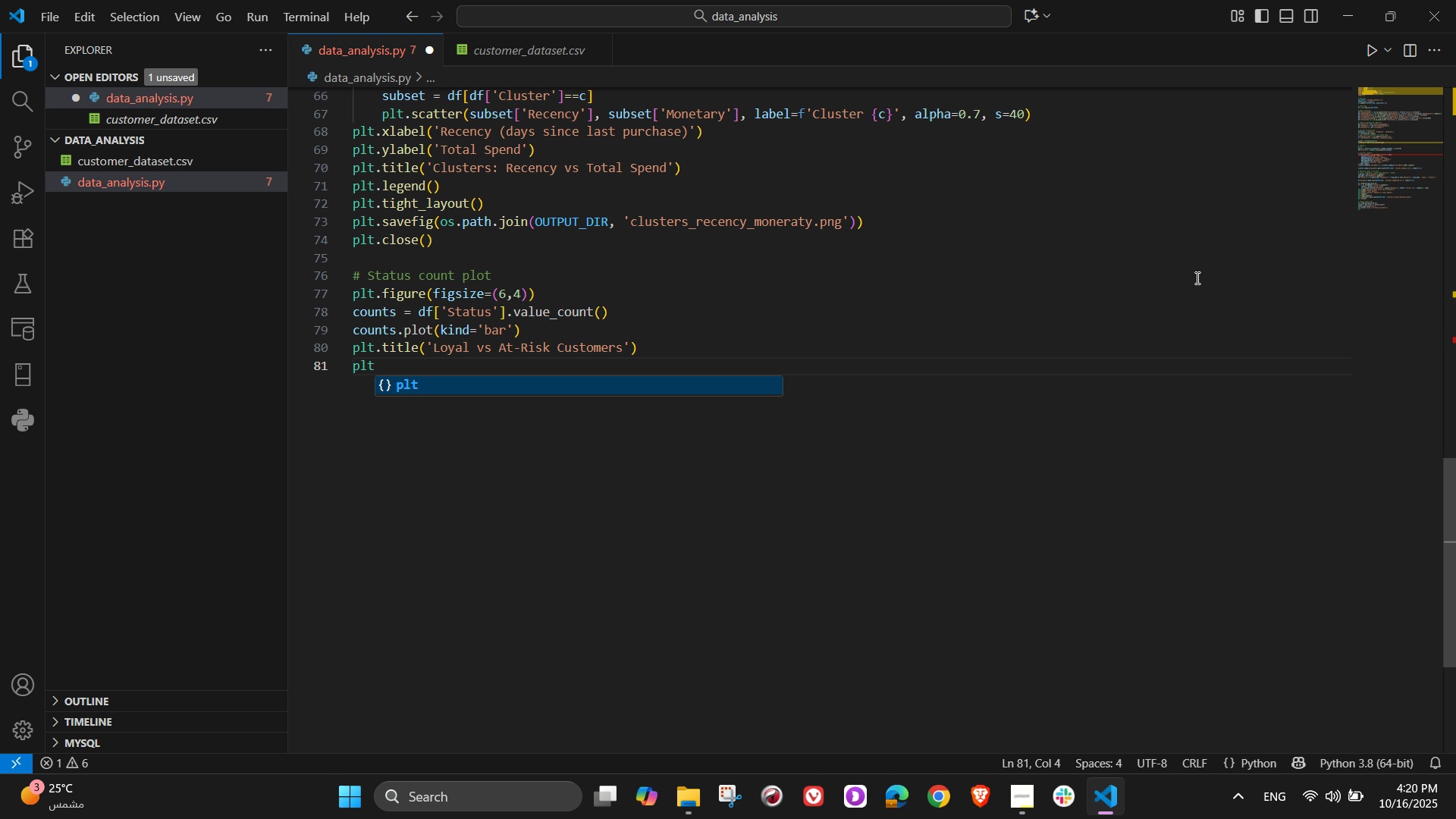 
wait(7.01)
 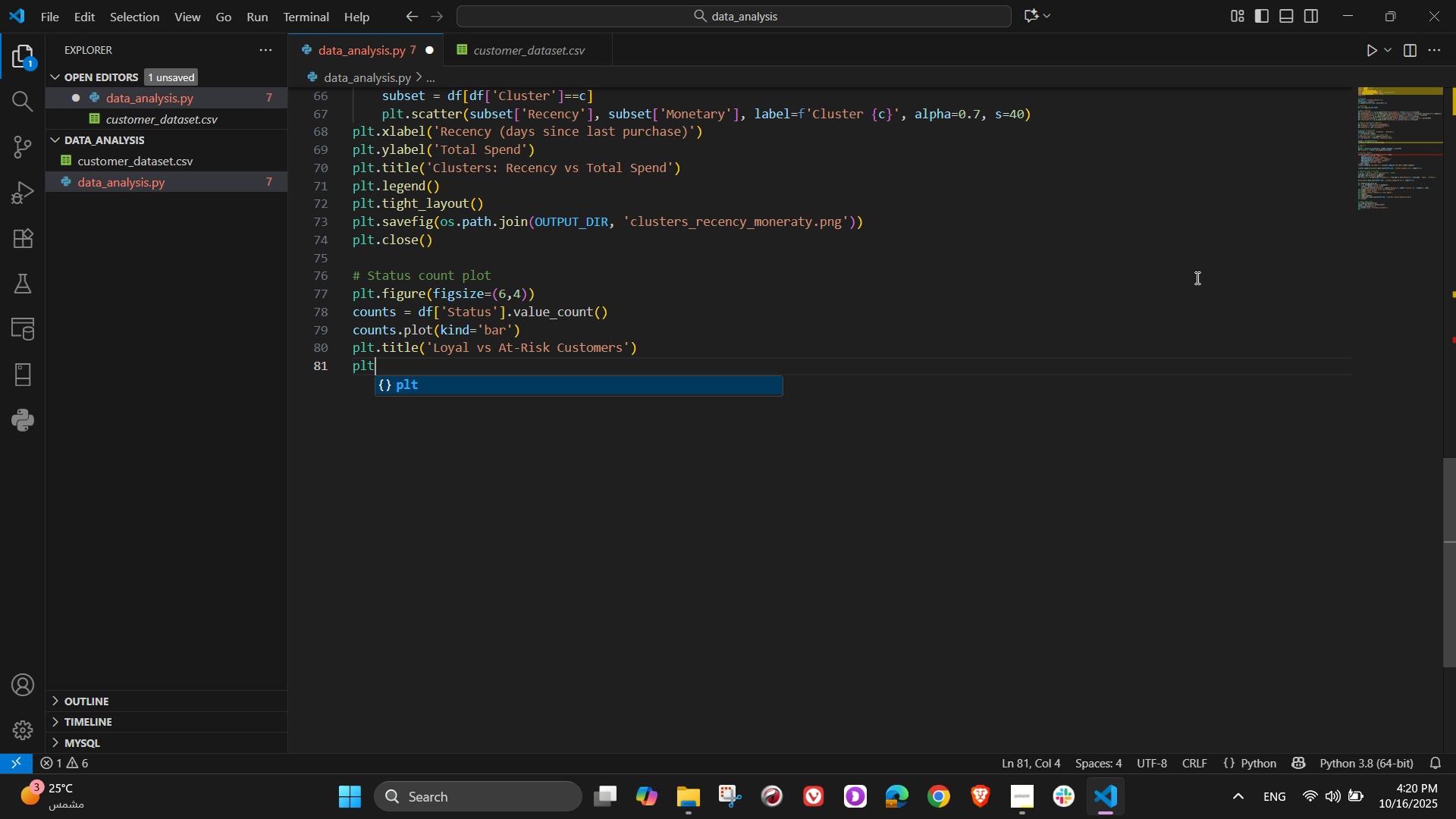 
type(.ylabal('Count)
 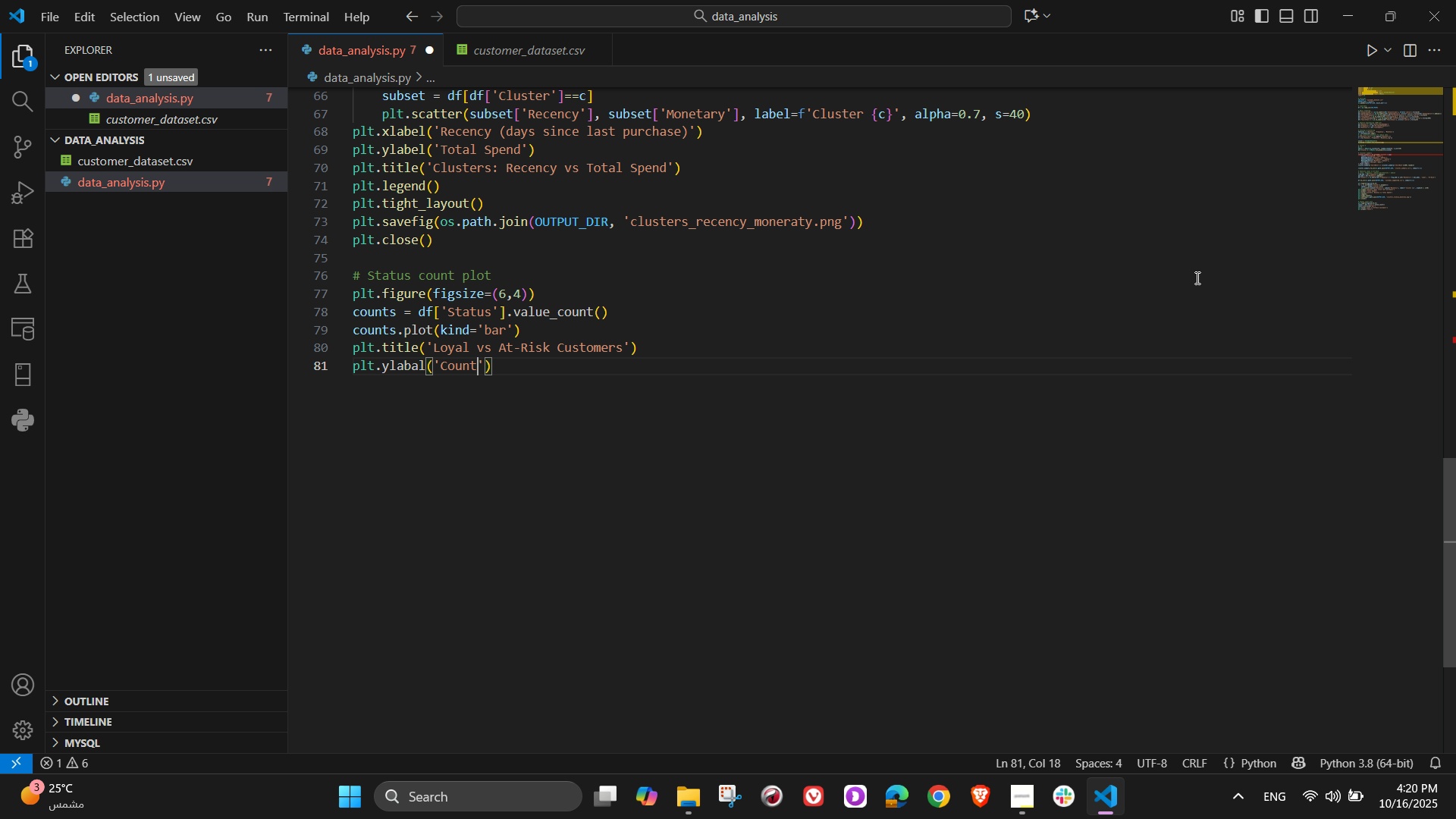 
key(ArrowRight)
 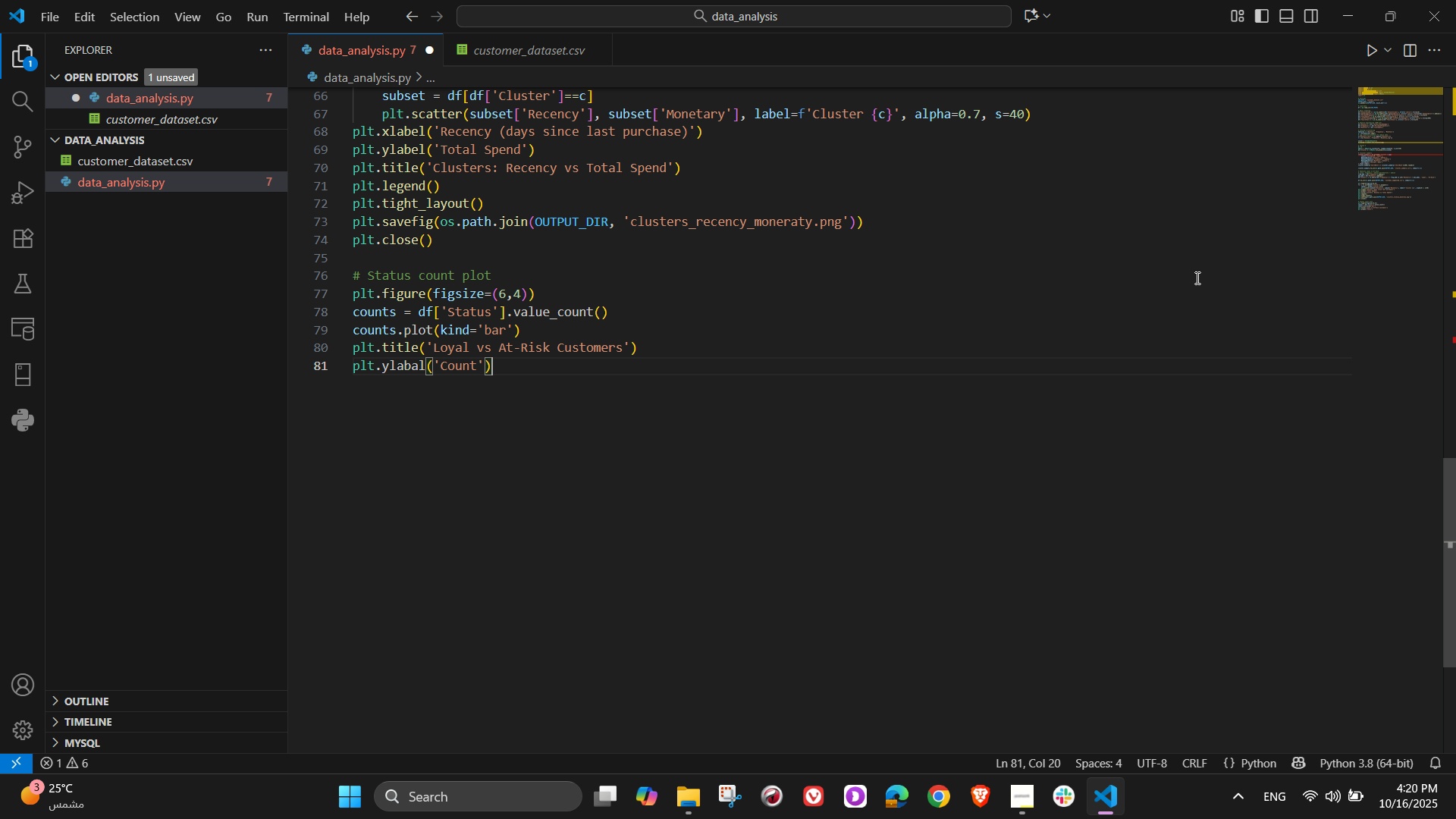 
key(ArrowRight)
 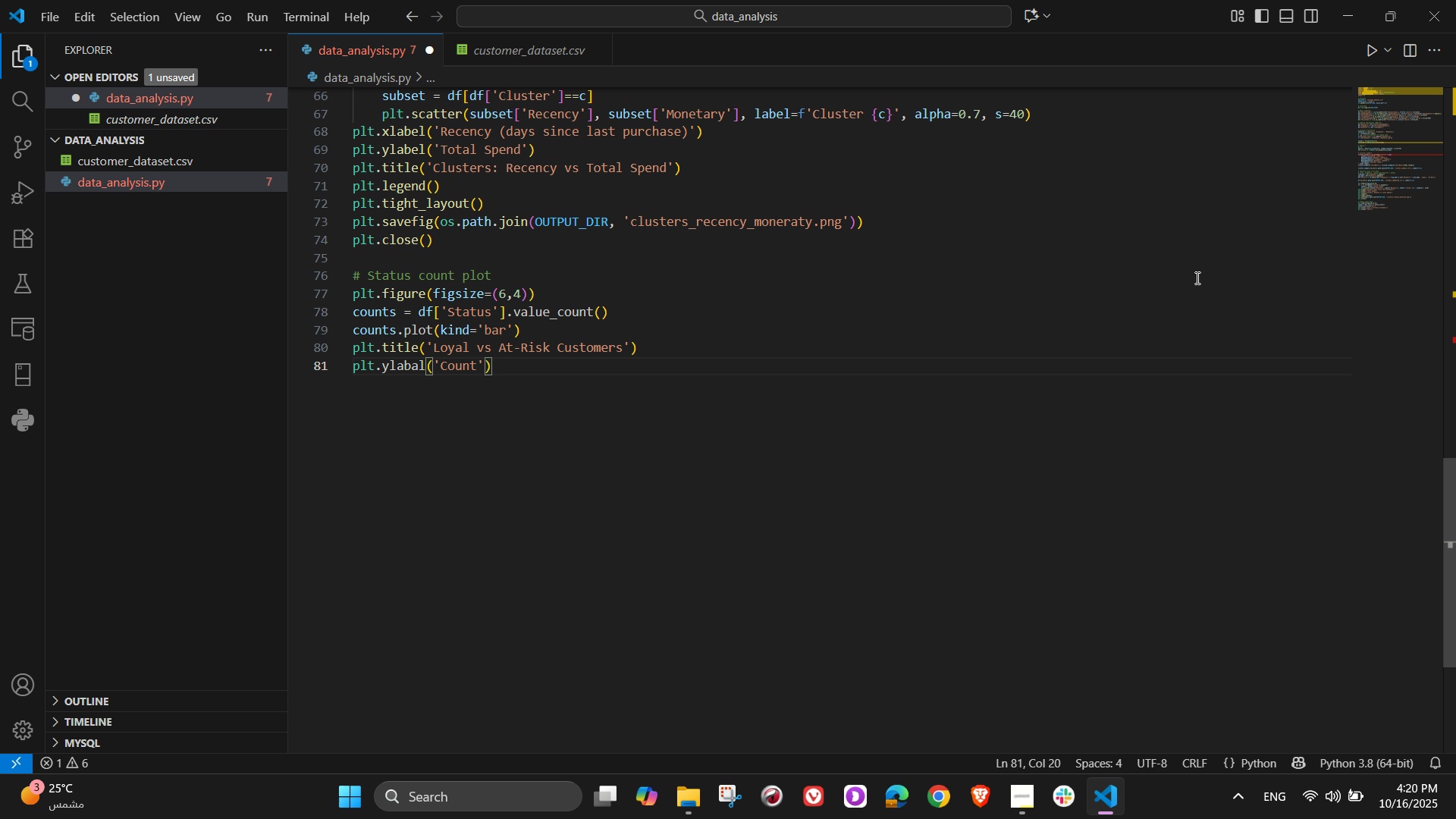 
key(NumpadEnter)
type(ply)
key(Backspace)
type(t.tight_layout()
 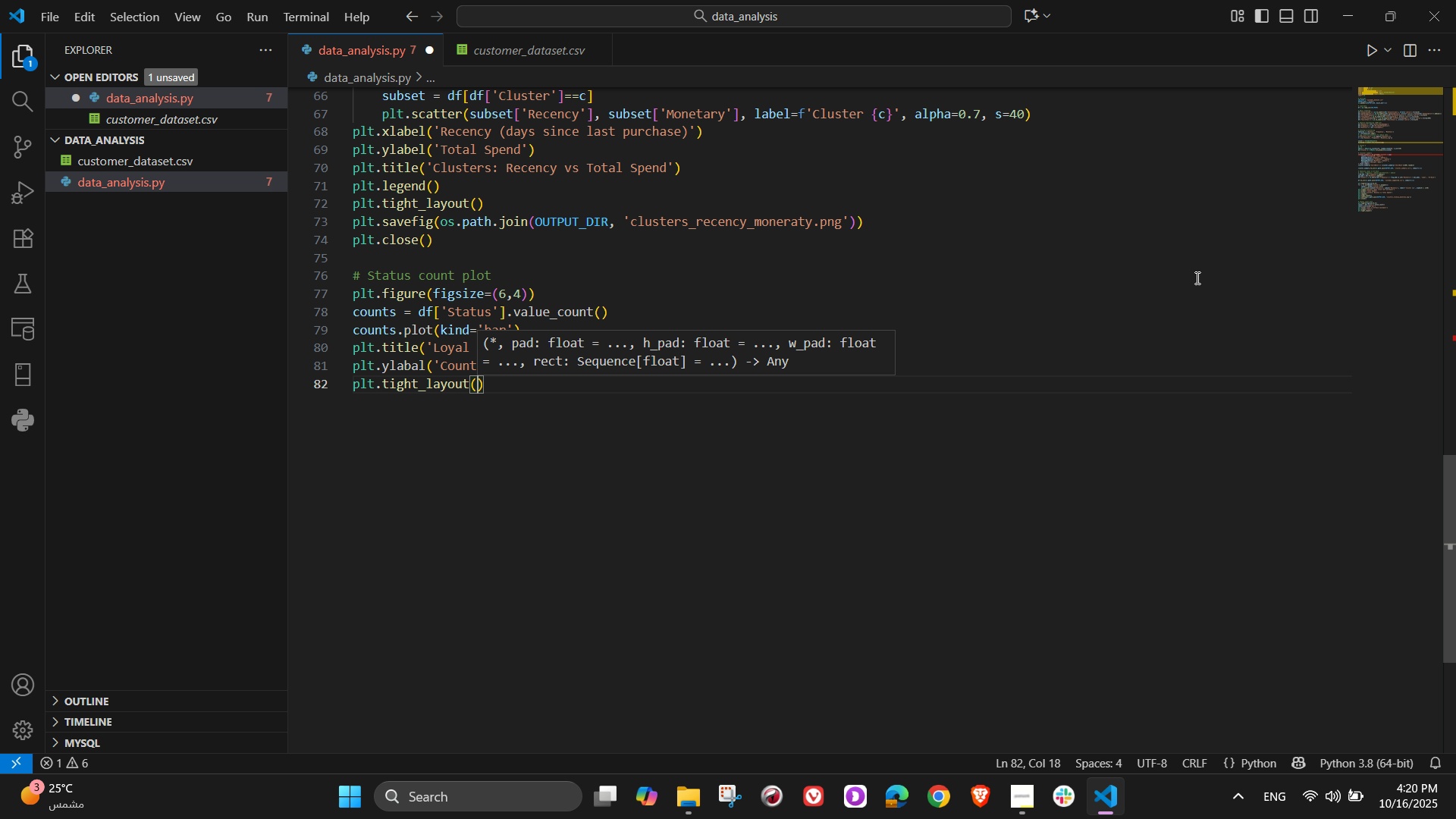 
key(ArrowRight)
 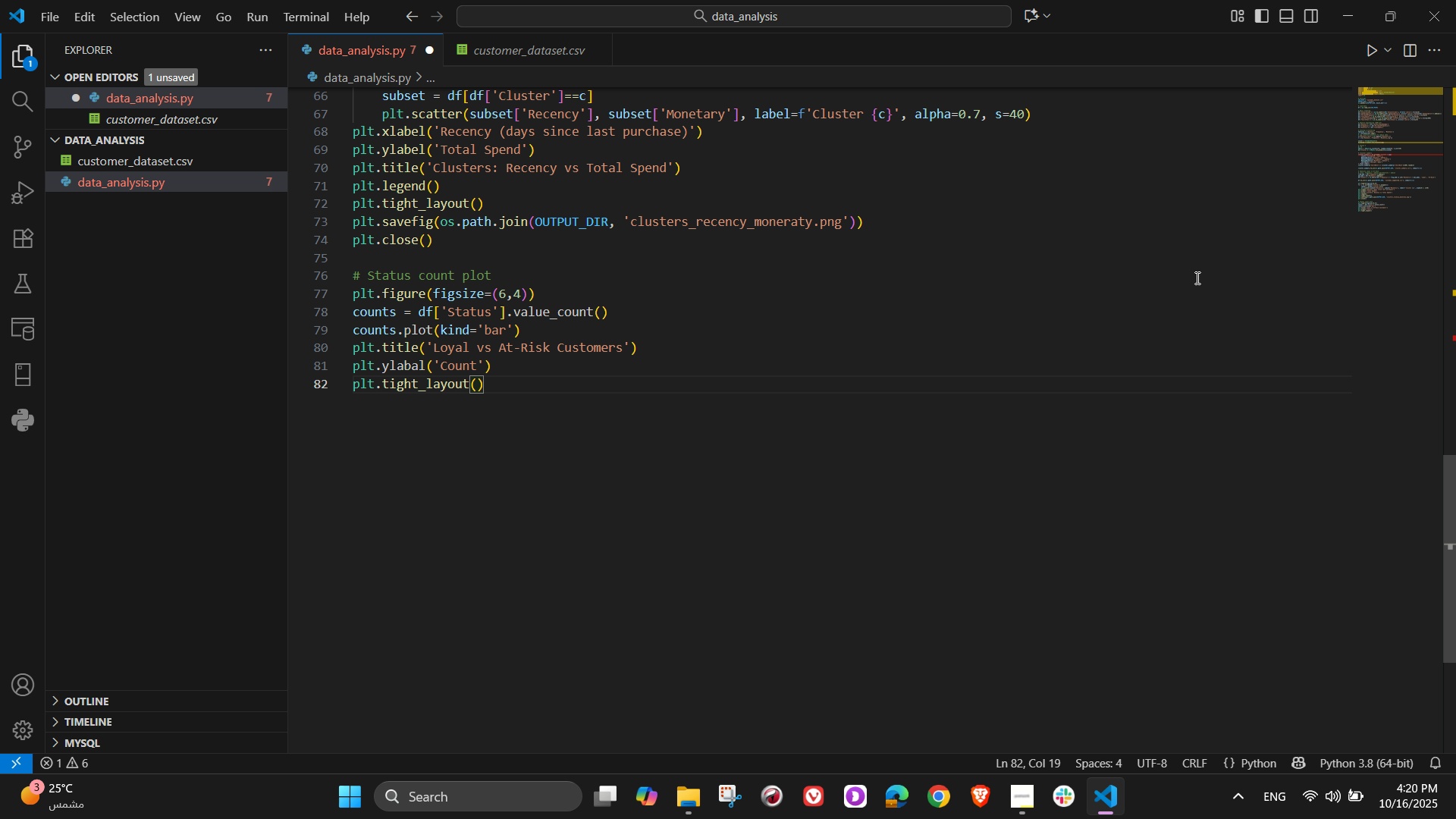 
key(NumpadEnter)
type(p;)
key(Backspace)
type(lt)
 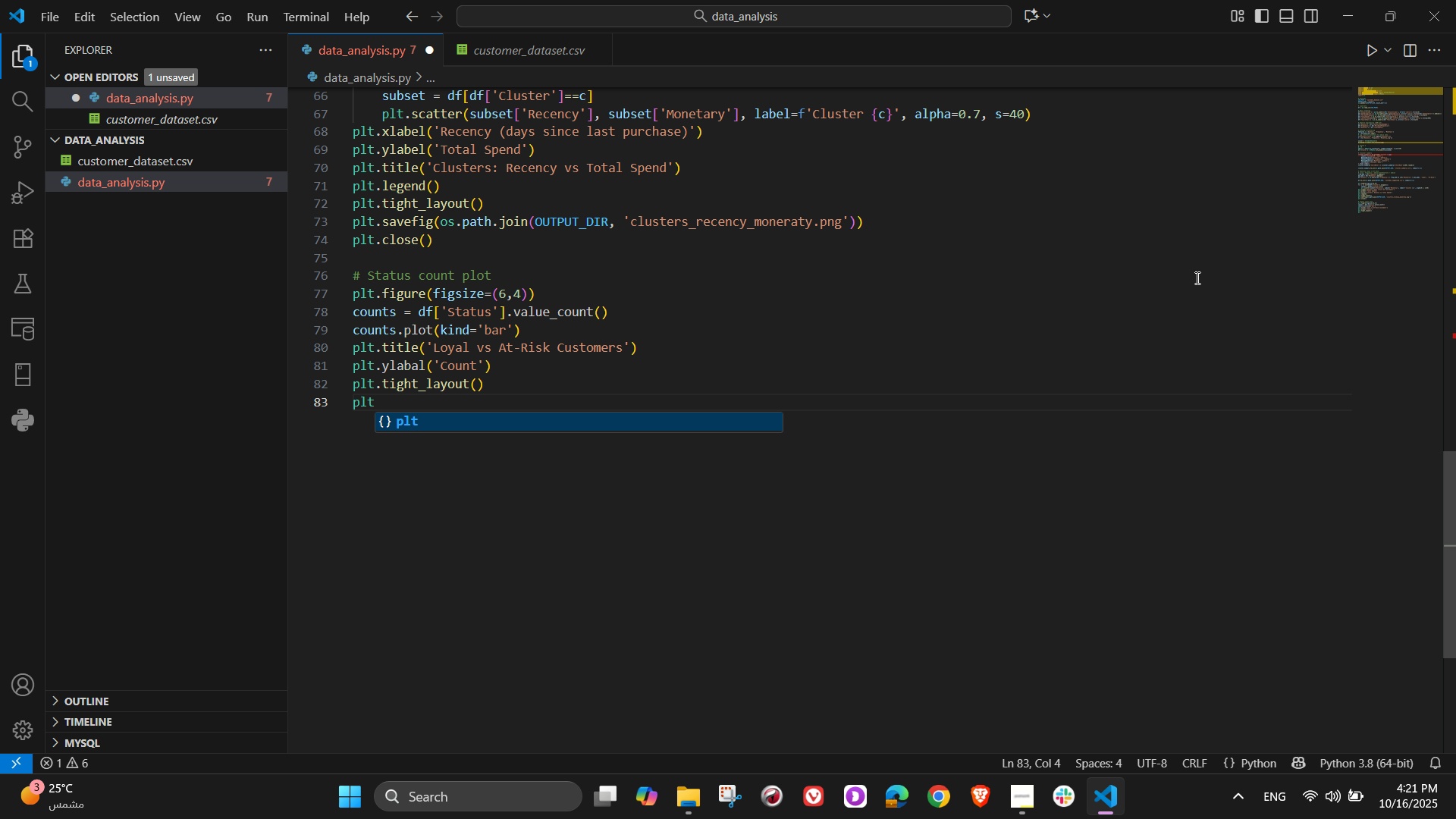 
type(.savefig(os.path.join(OU)
key(Tab)
 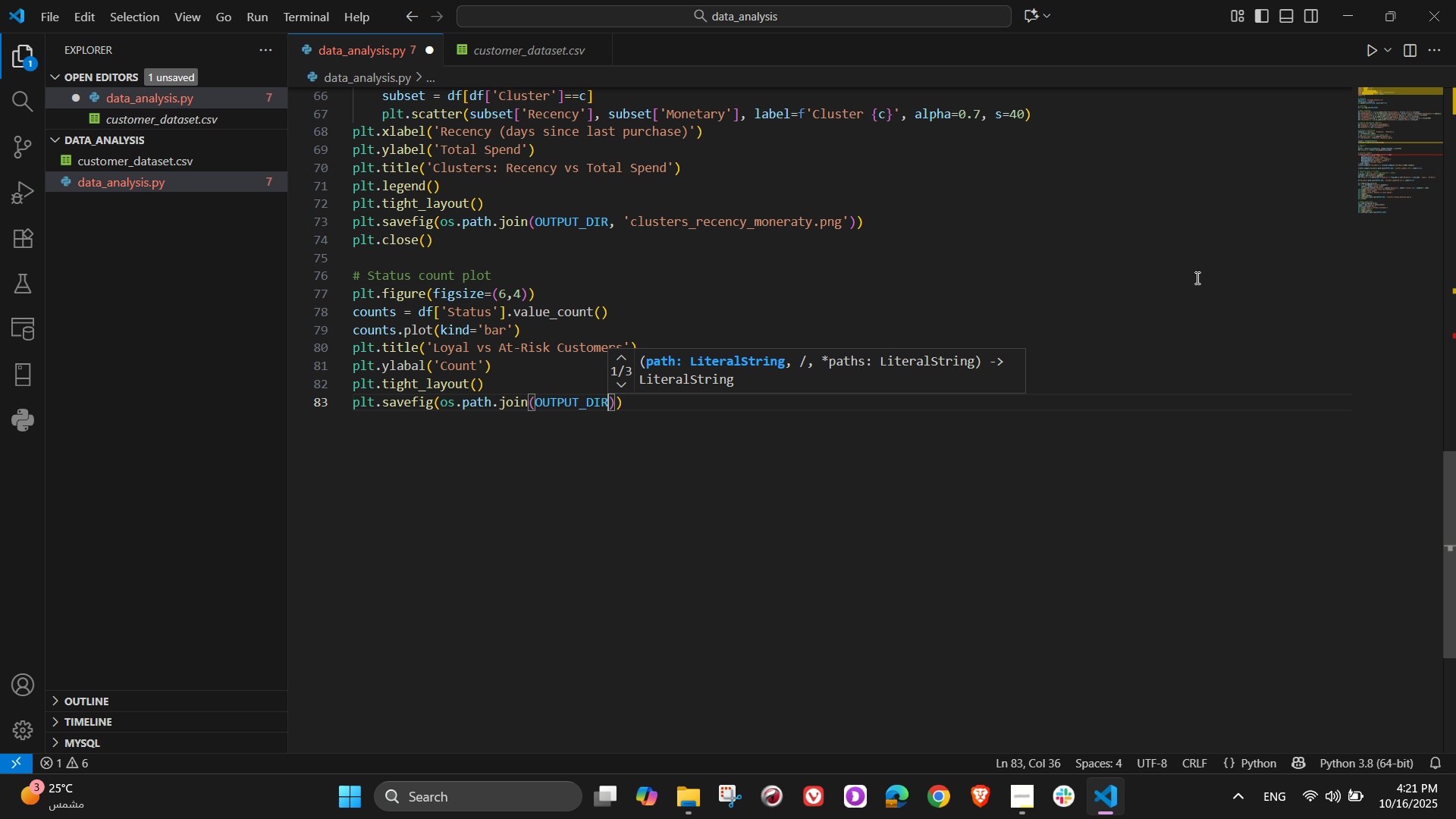 
key(ArrowRight)
 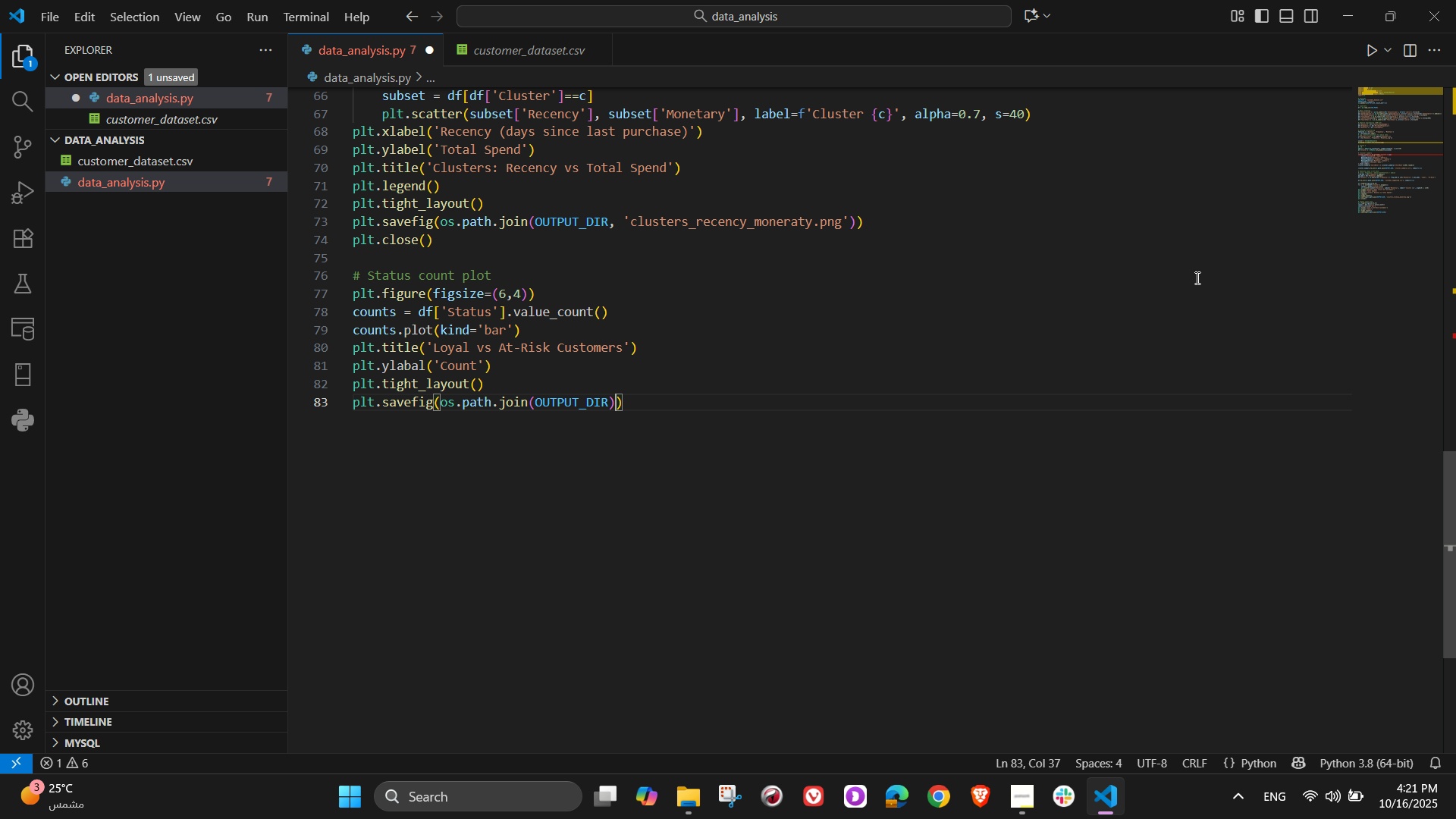 
key(Comma)
 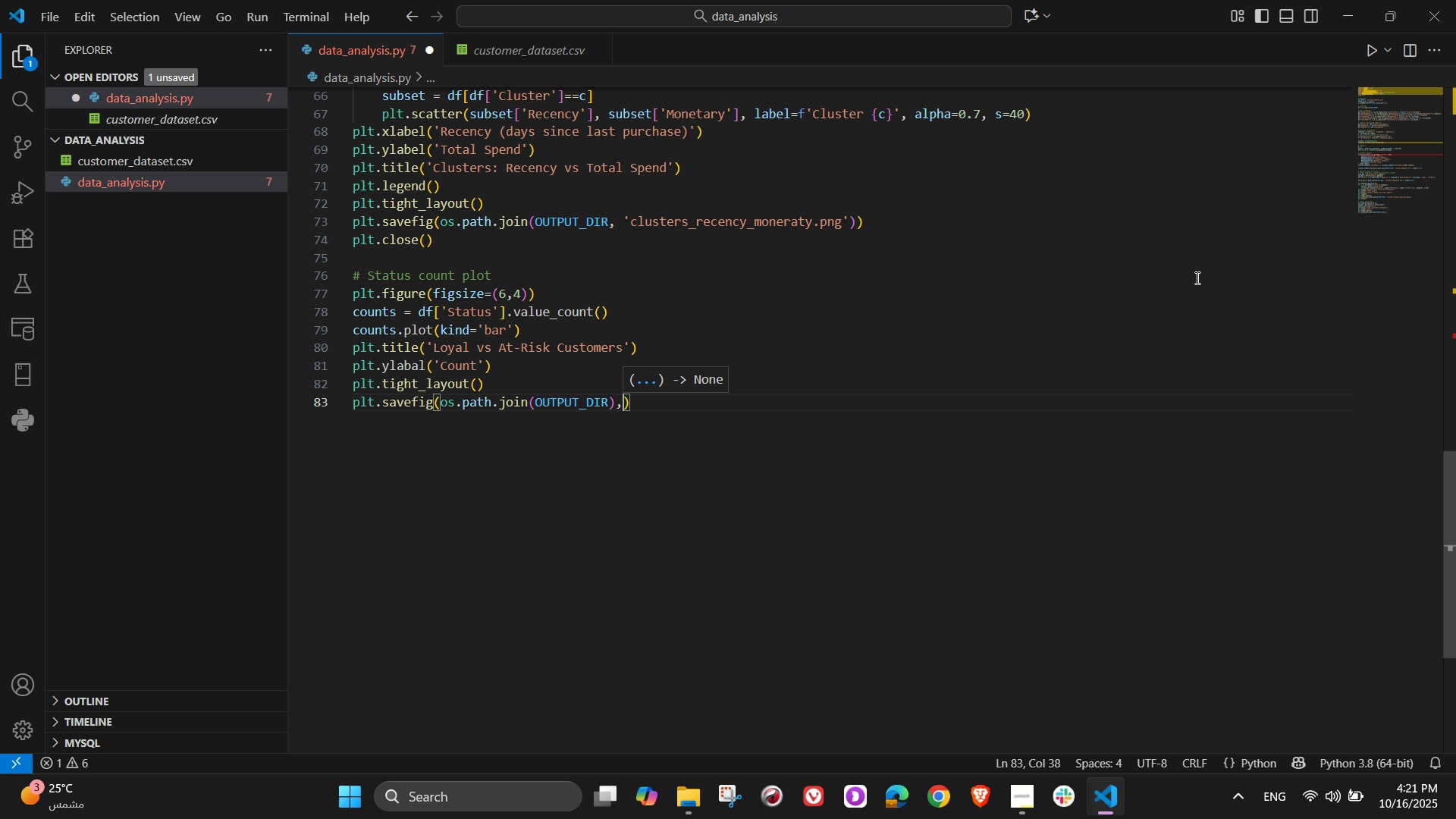 
key(Space)
 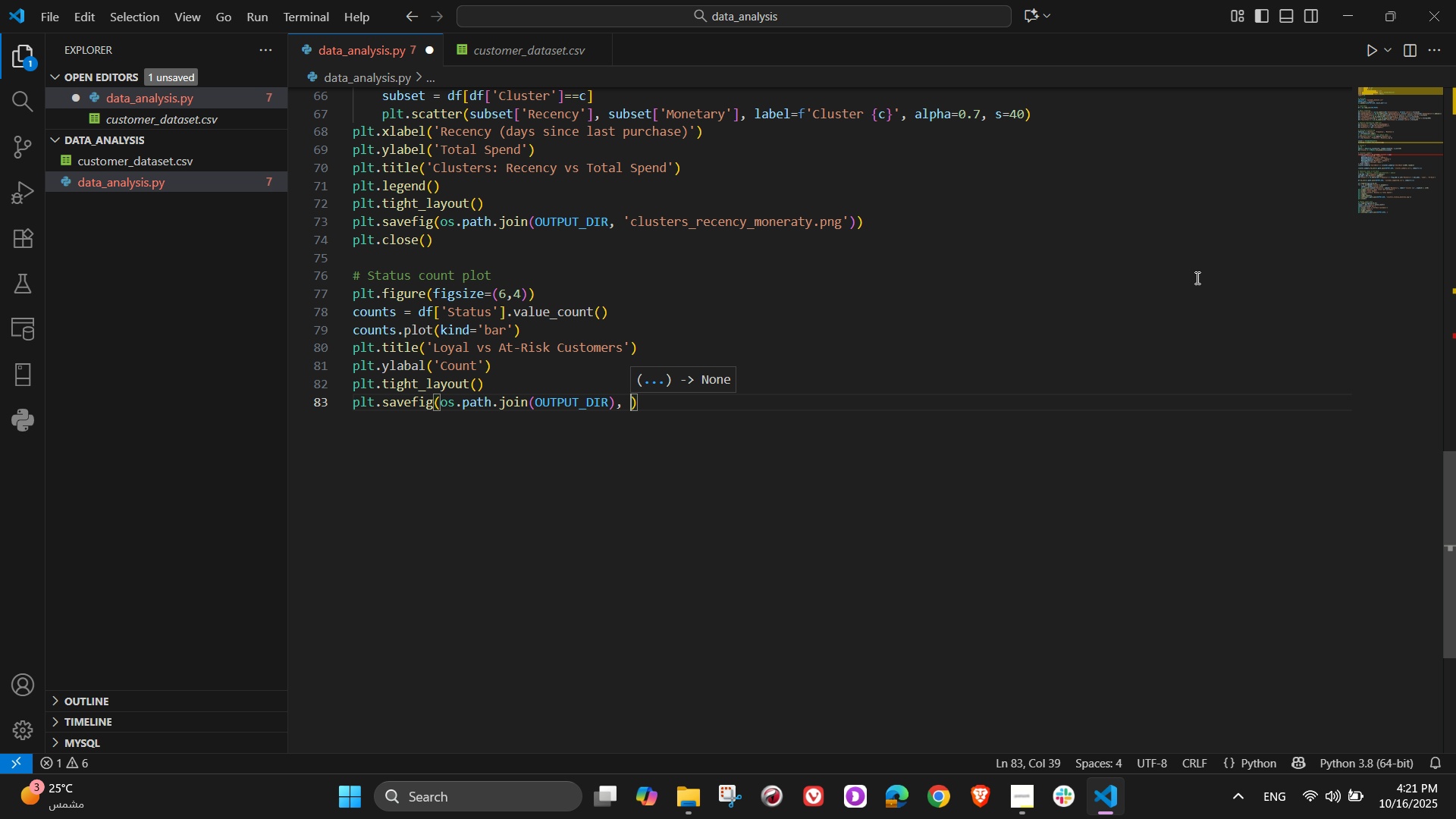 
key(Quote)
 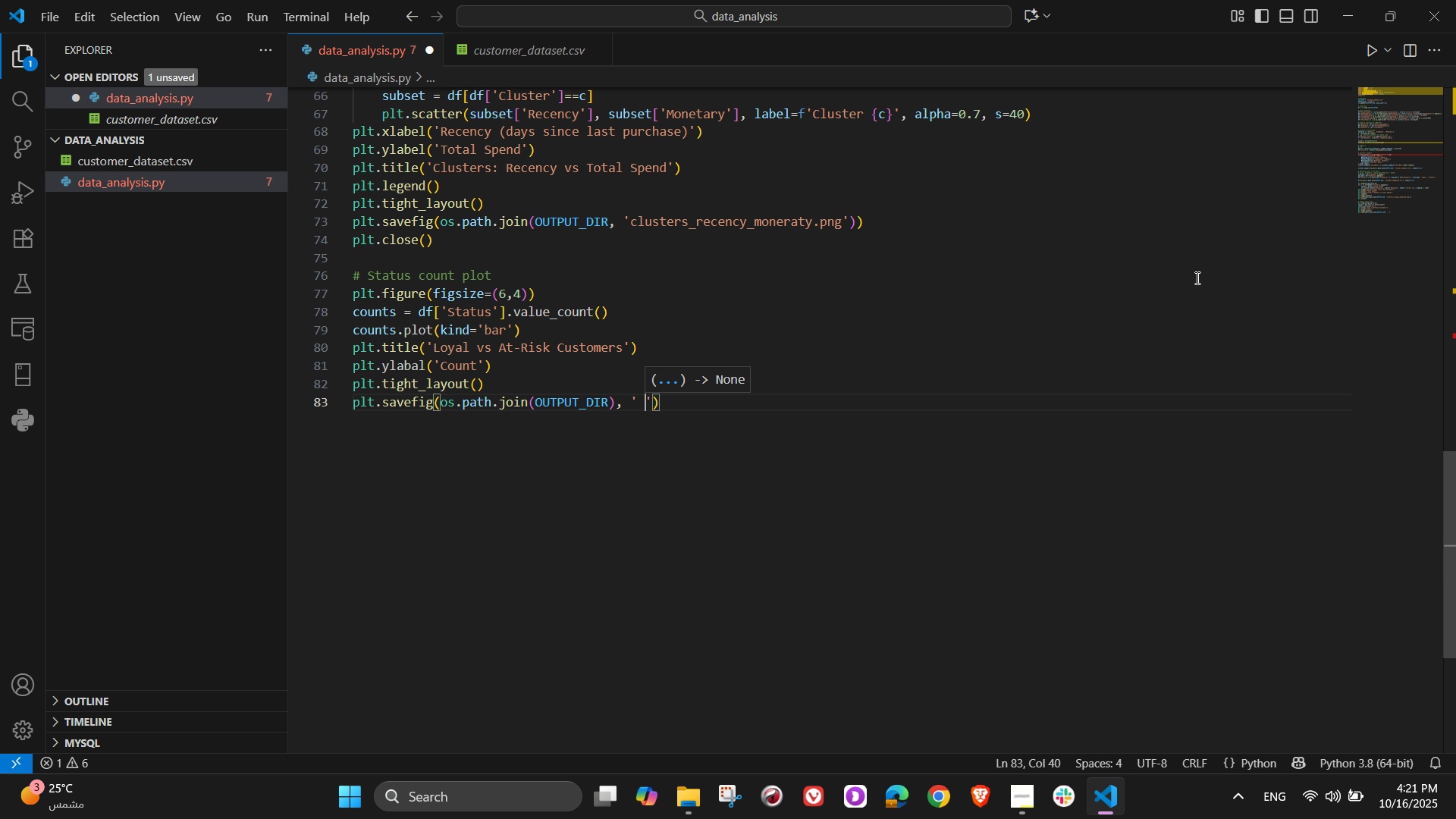 
key(Space)
 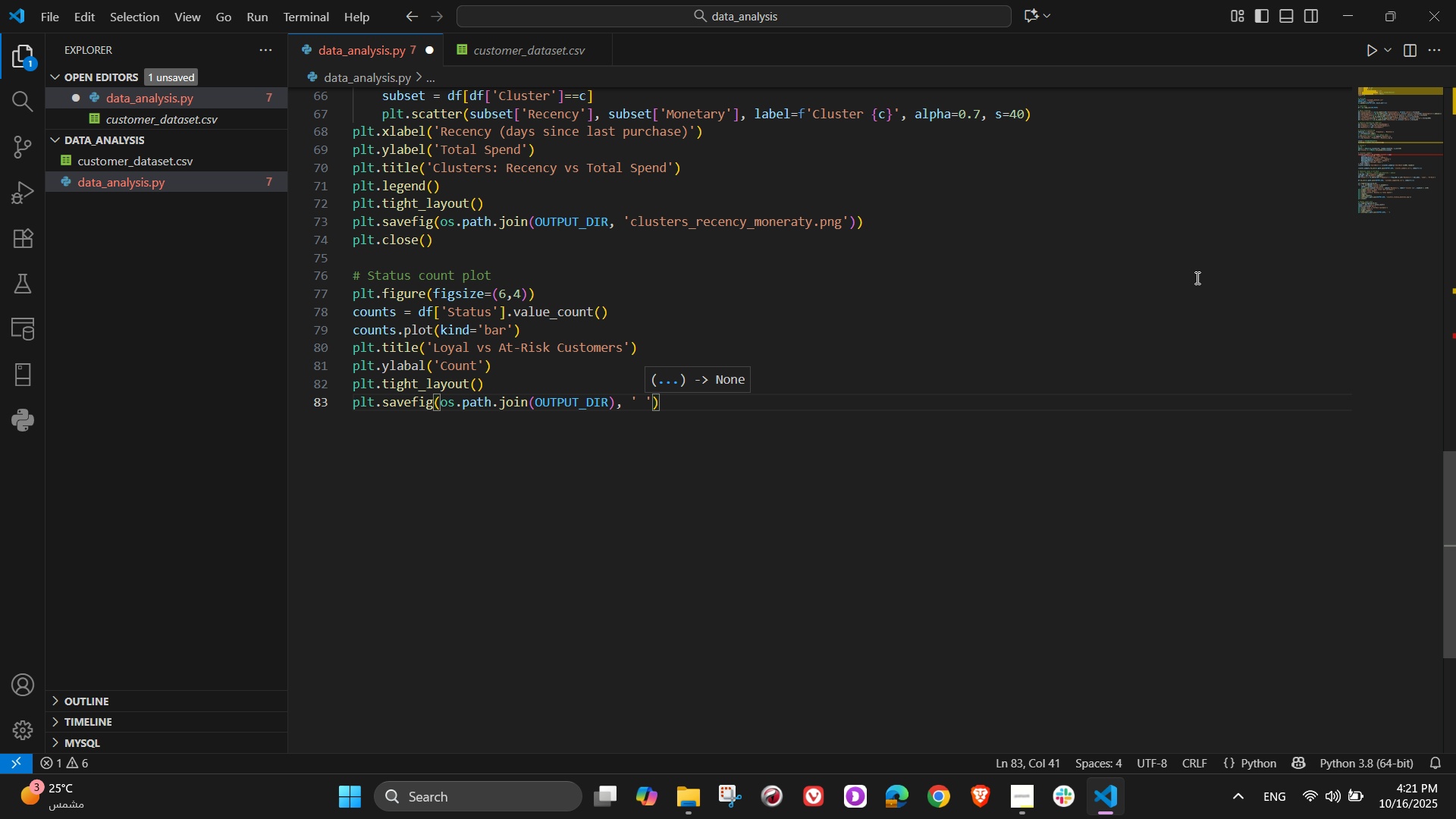 
key(ArrowLeft)
 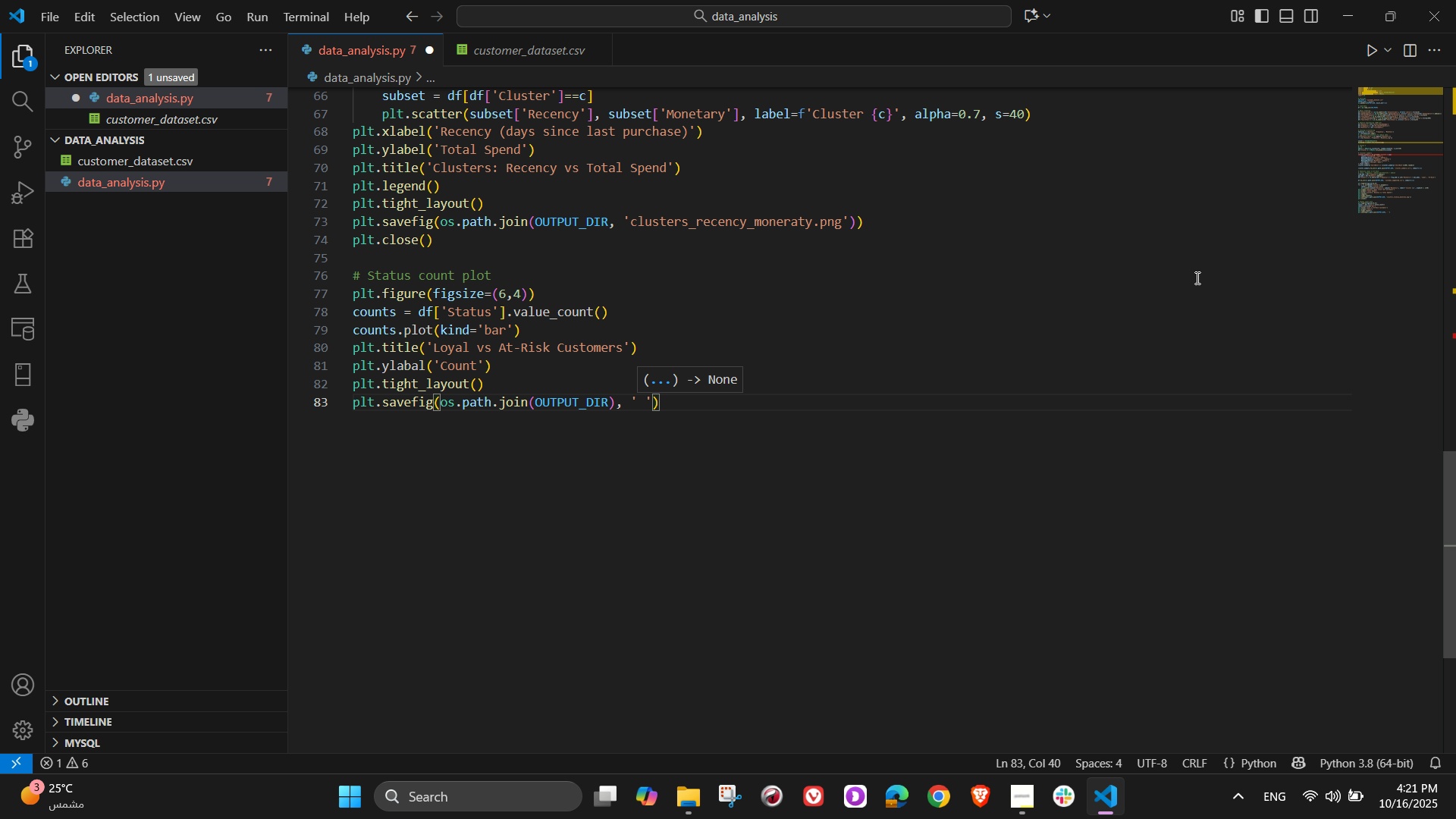 
key(ArrowRight)
 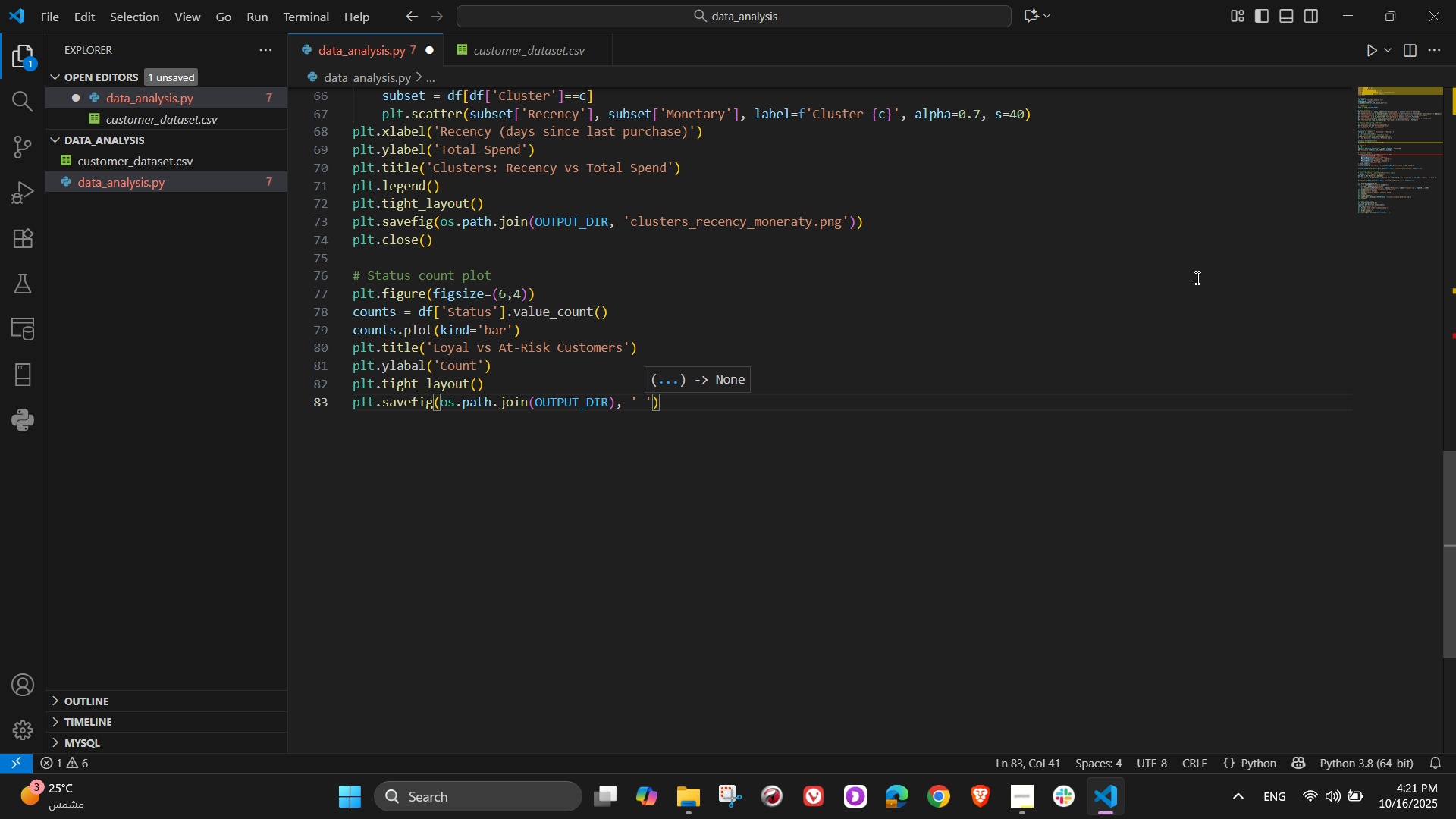 
key(Backspace)
type(status_count.png)
 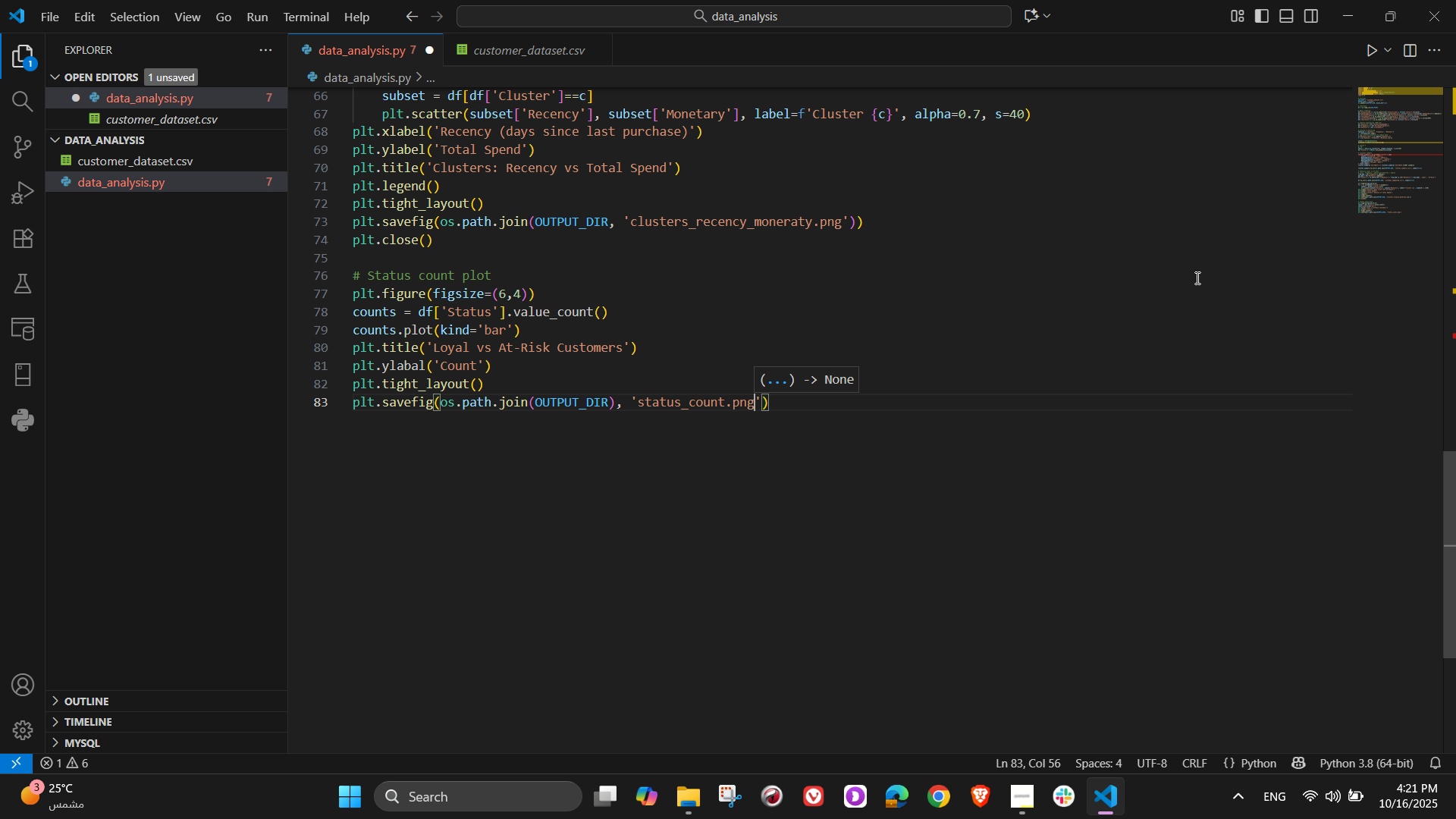 
key(ArrowRight)
 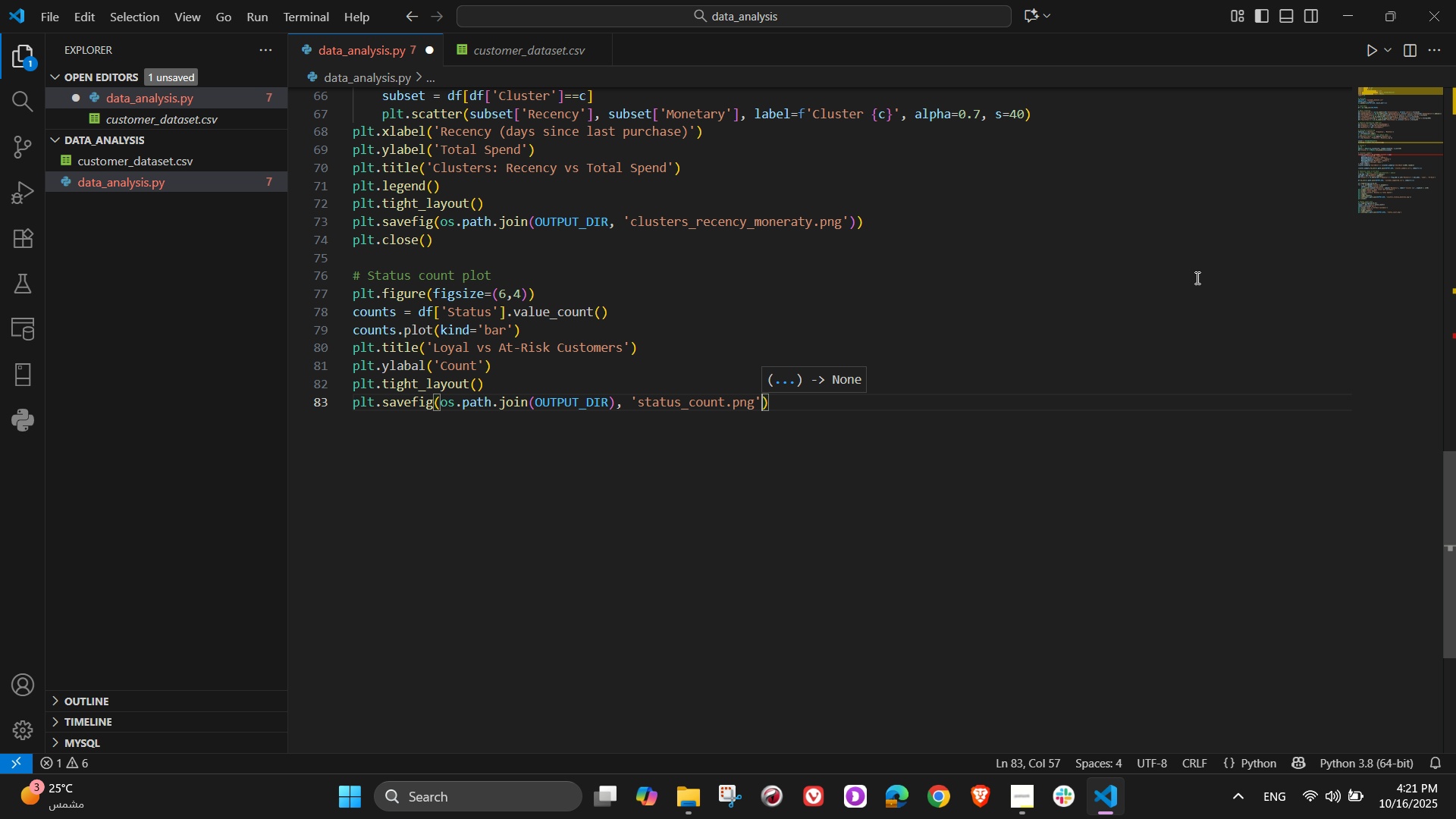 
key(ArrowRight)
 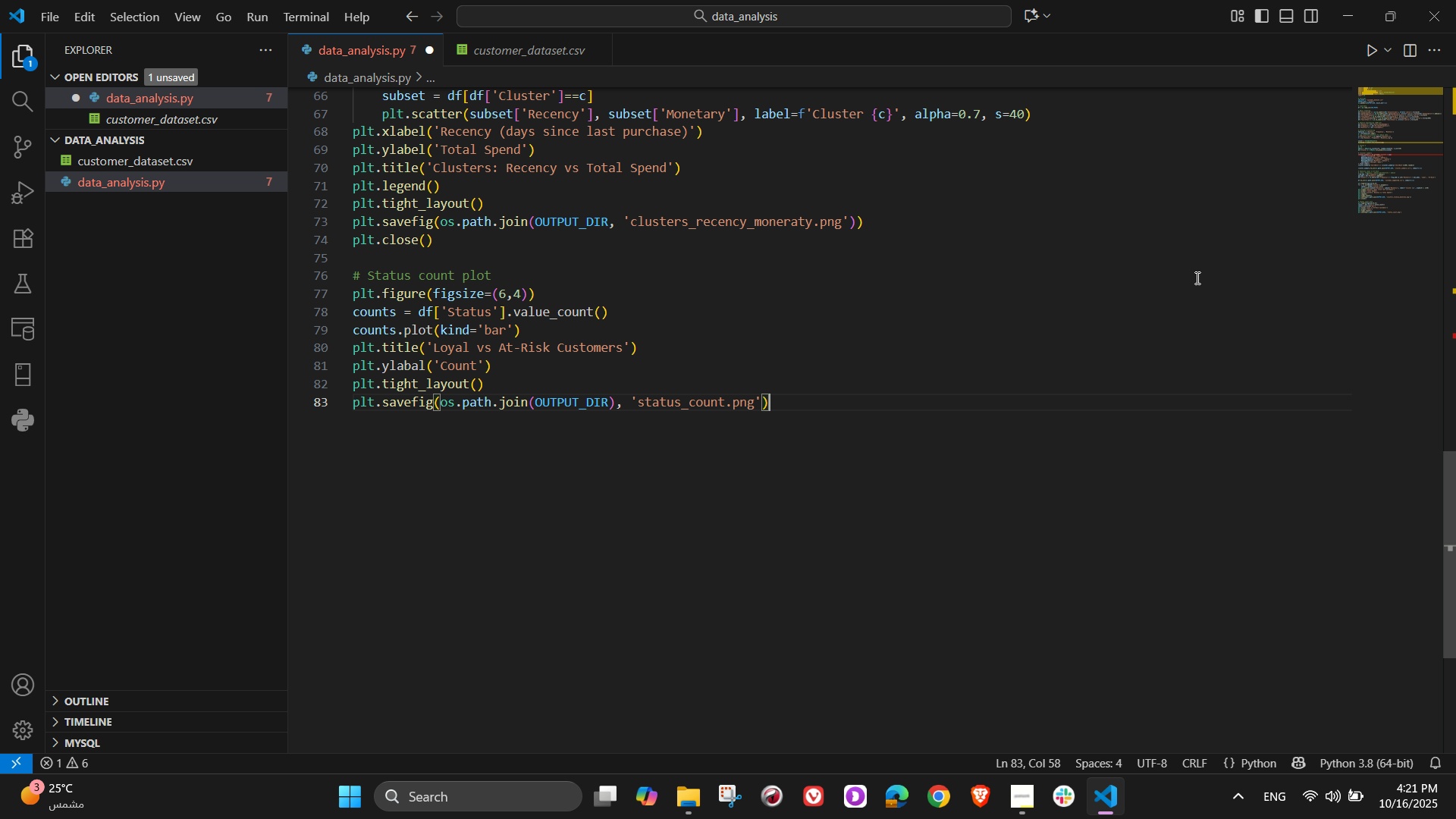 
key(ArrowLeft)
 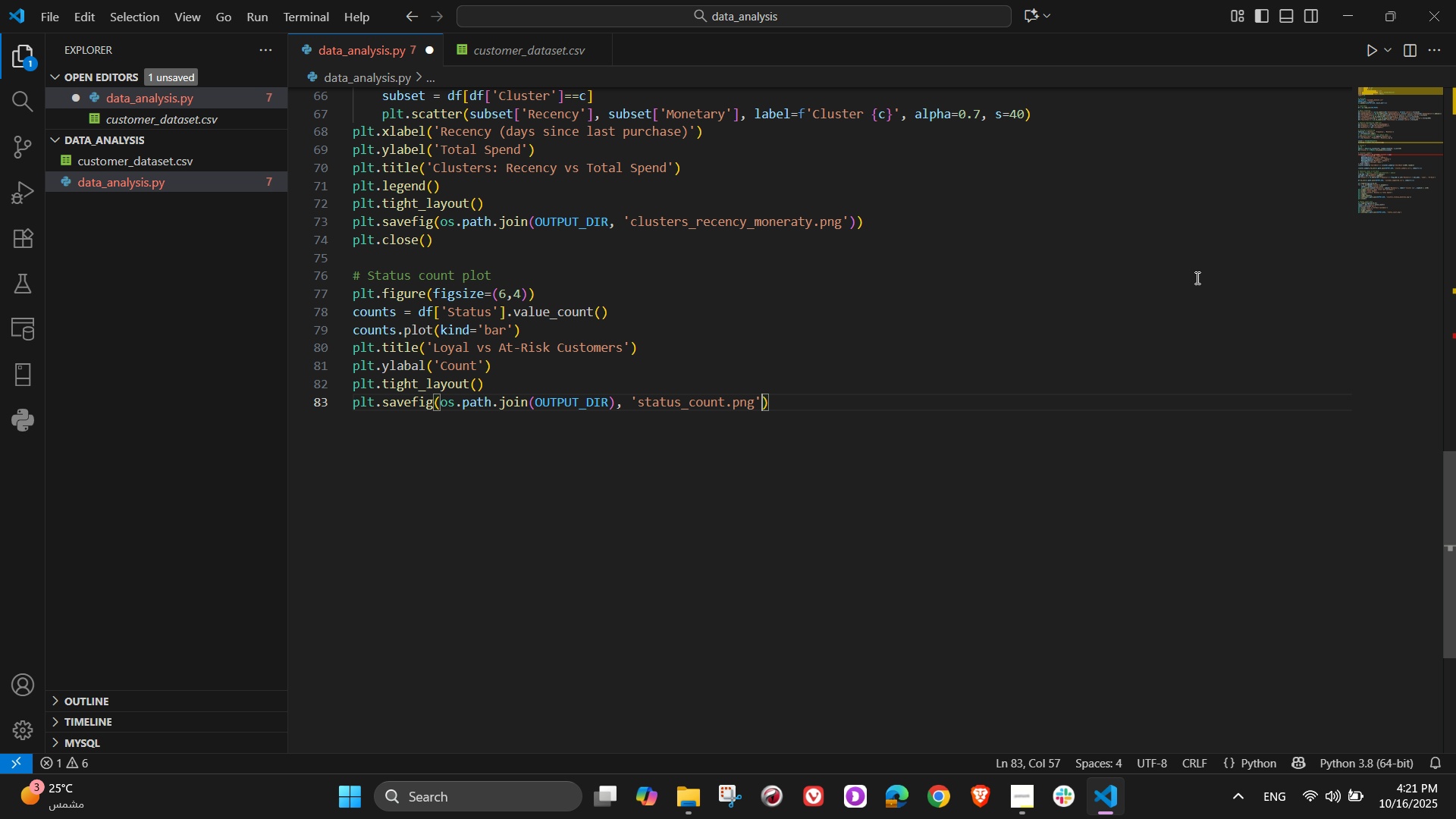 
key(Shift+0)
 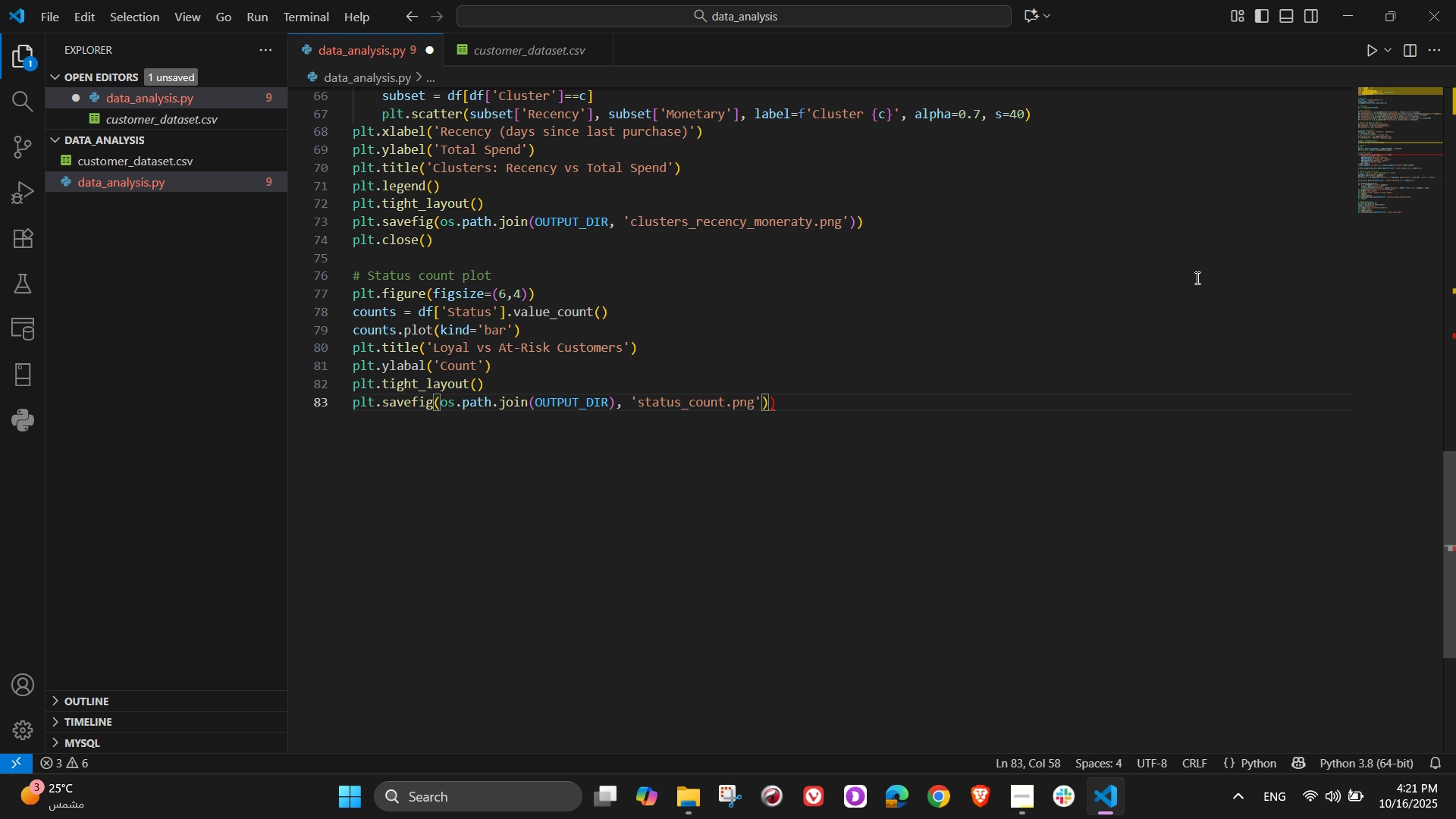 
key(ArrowLeft)
 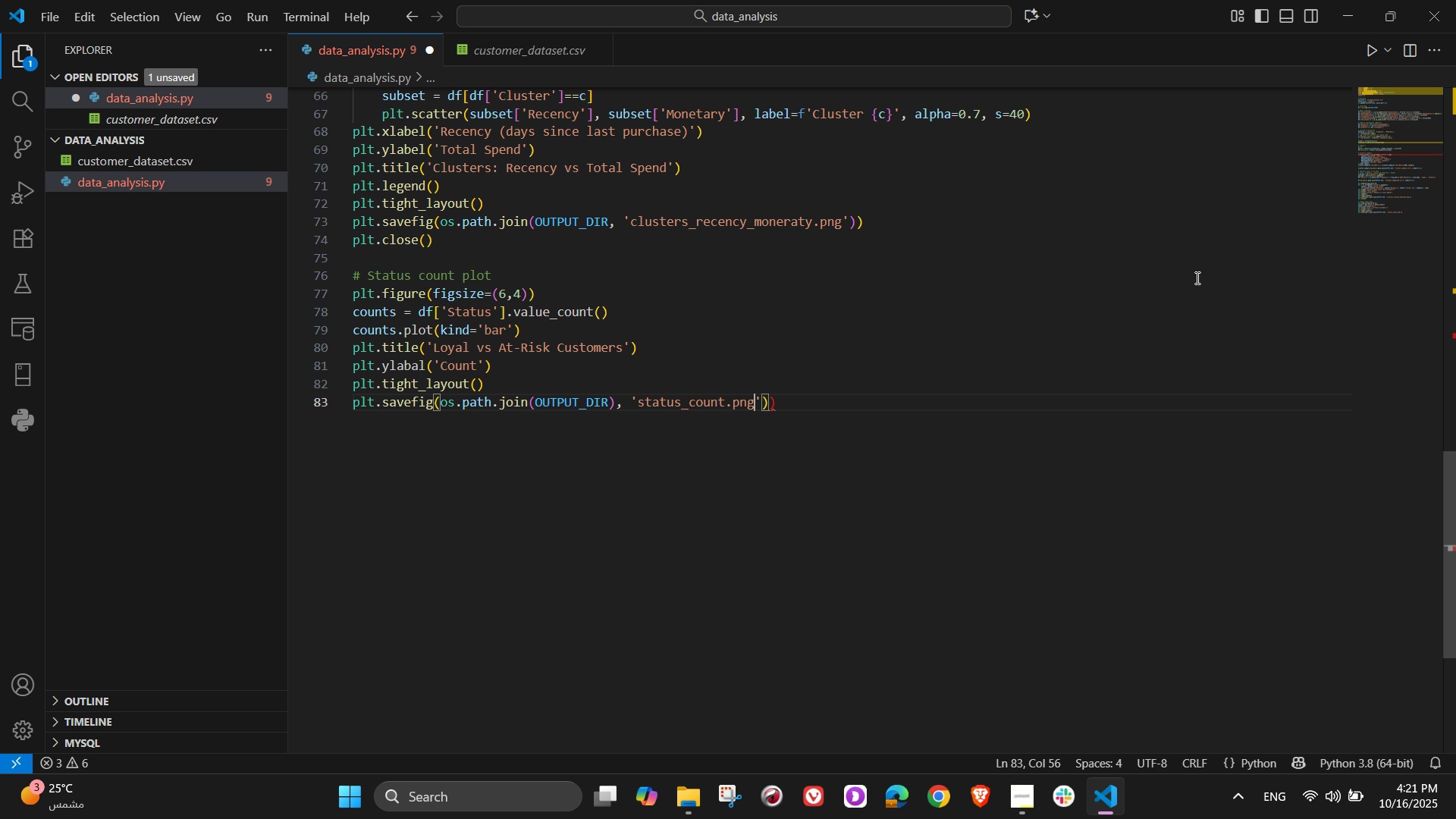 
key(ArrowLeft)
 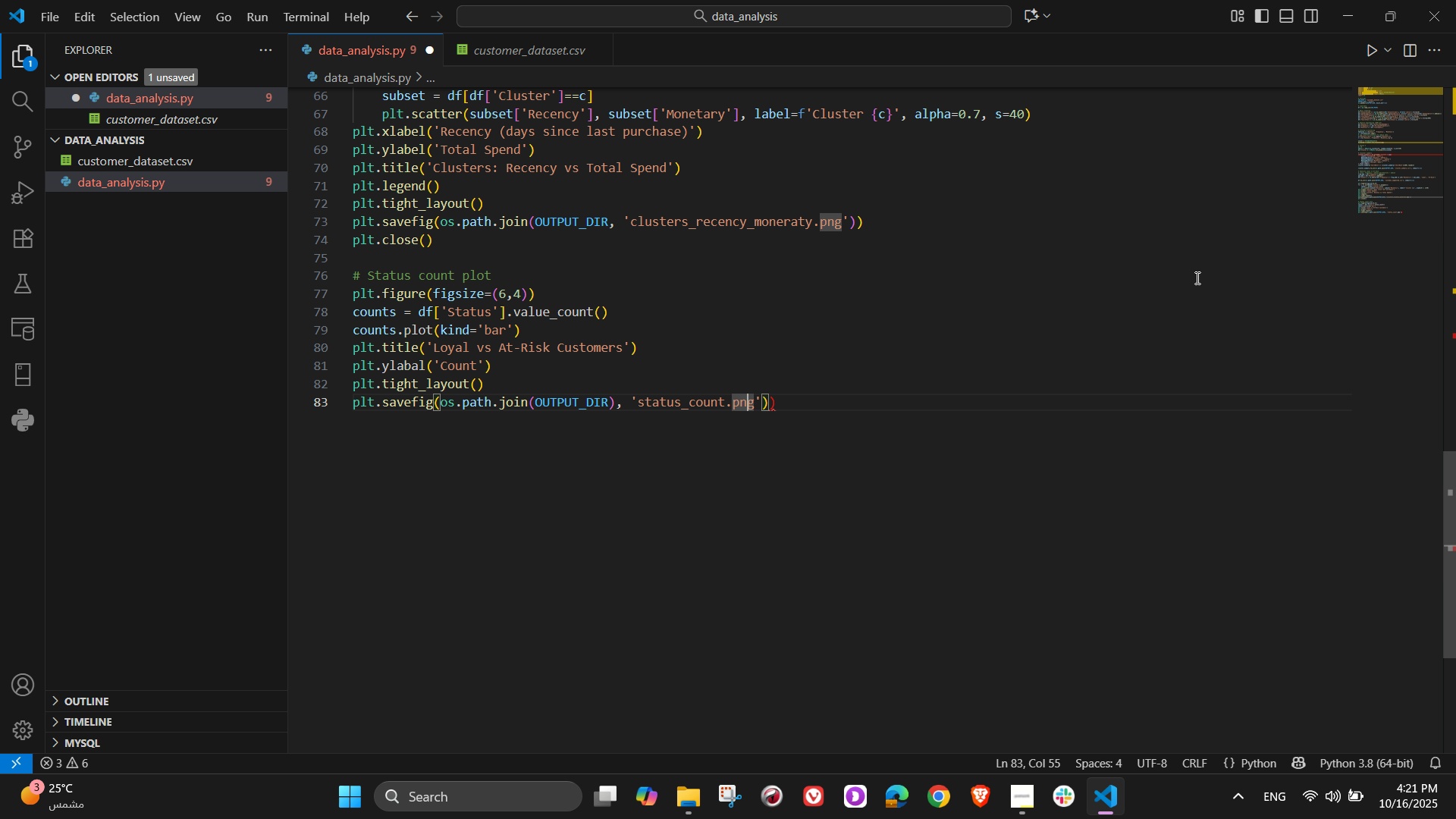 
key(ArrowLeft)
 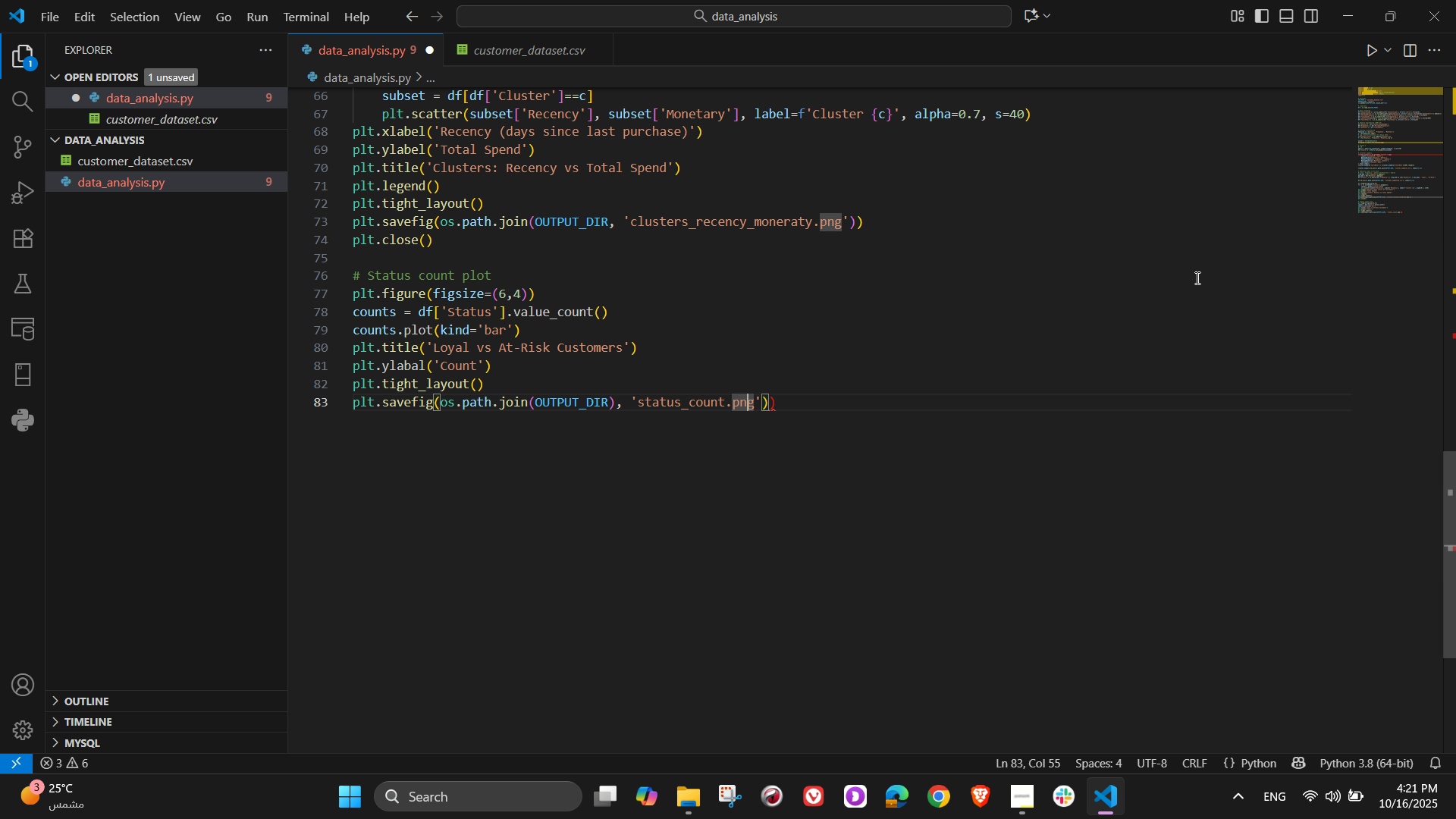 
hold_key(key=ArrowLeft, duration=1.24)
 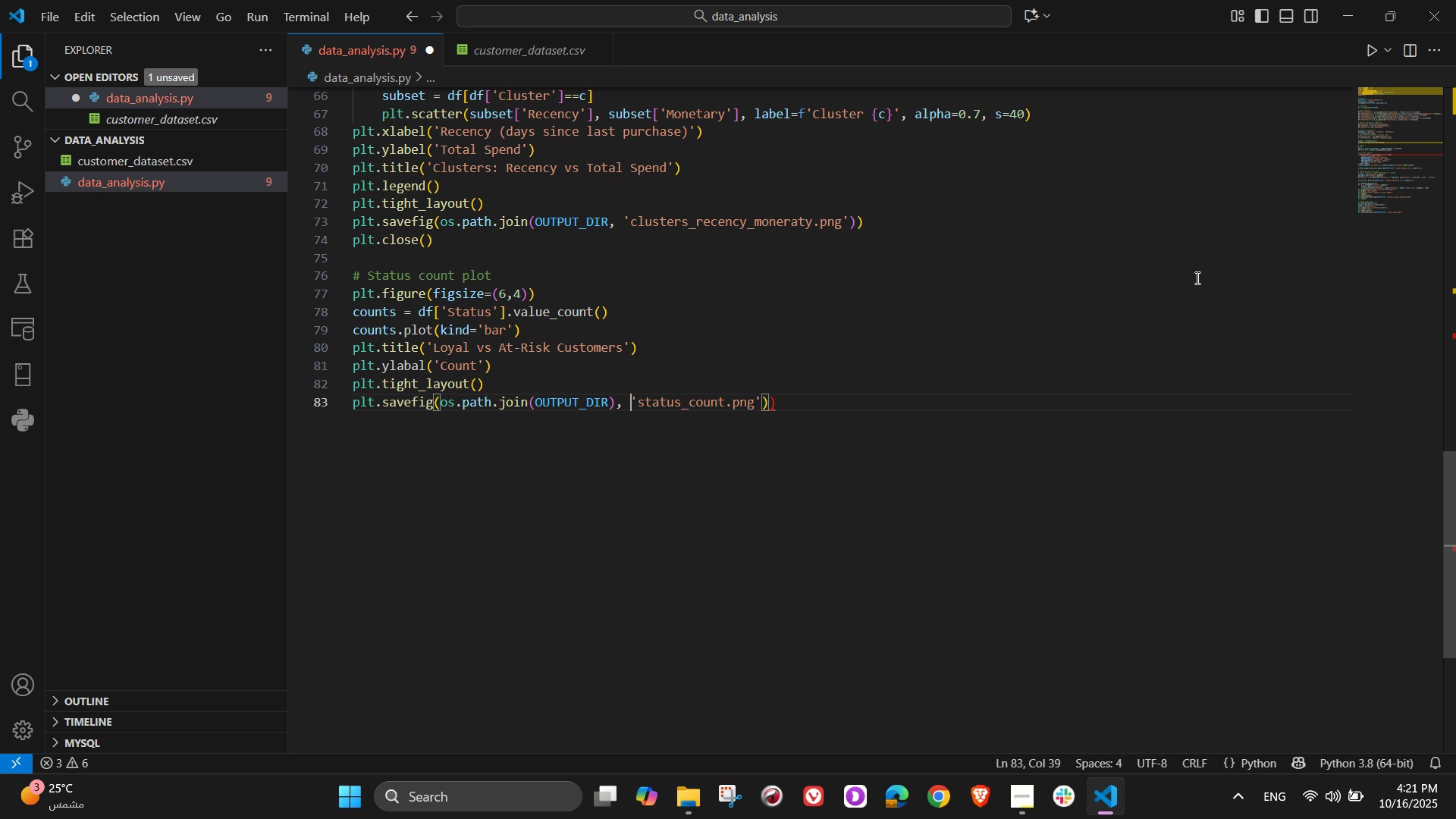 
key(ArrowLeft)
 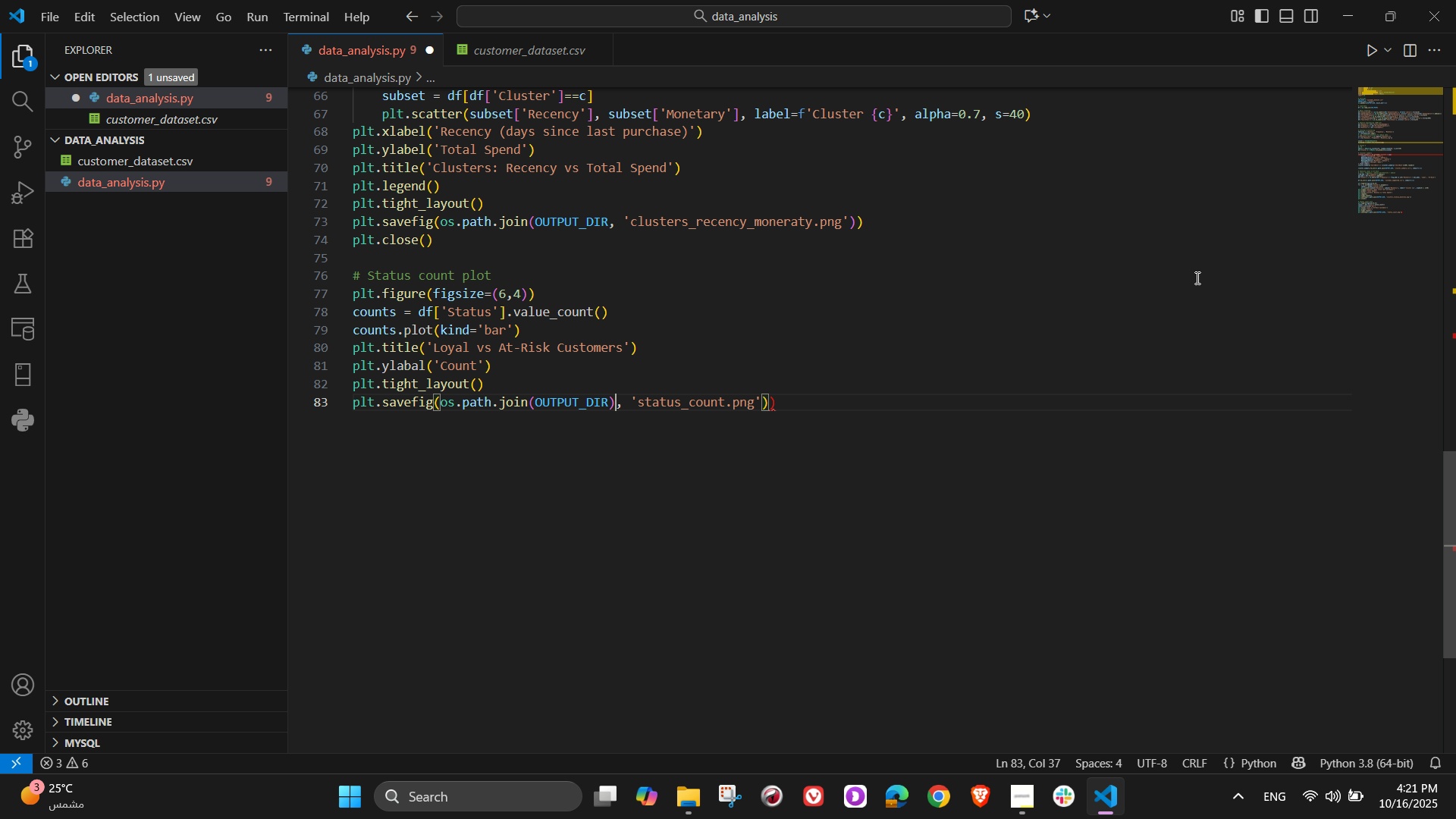 
key(ArrowLeft)
 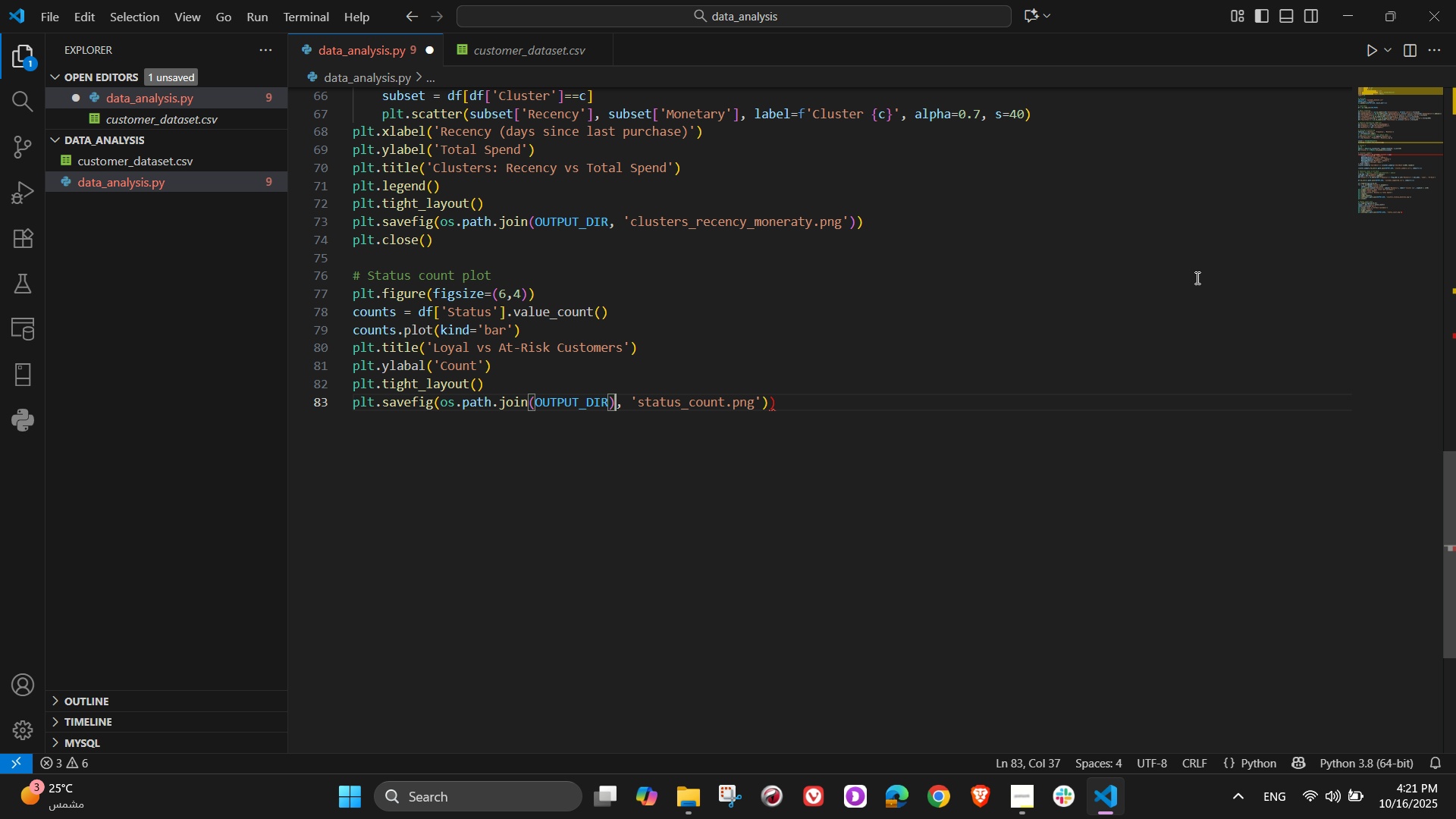 
key(Backspace)
 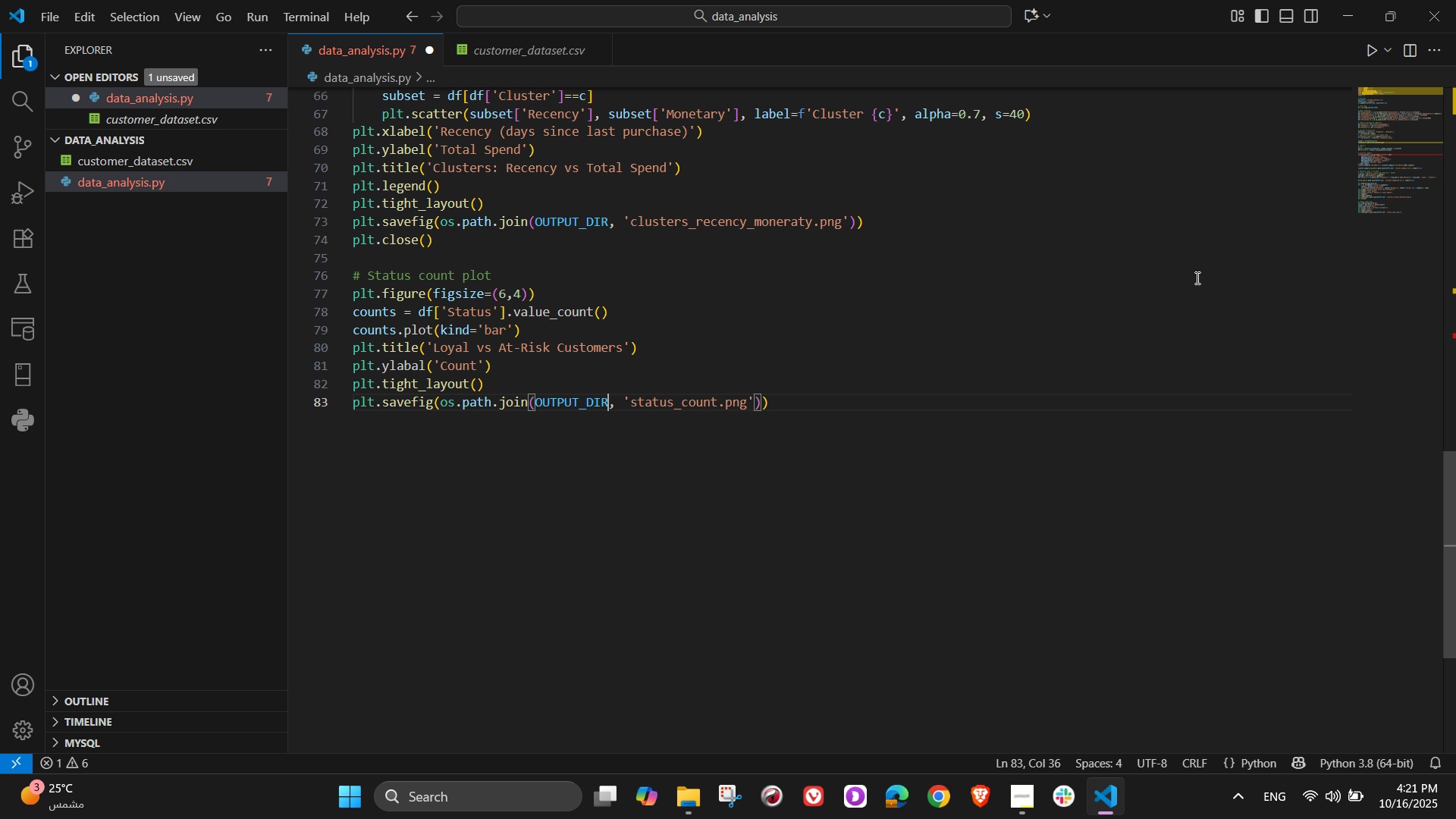 
hold_key(key=ArrowRight, duration=1.25)
 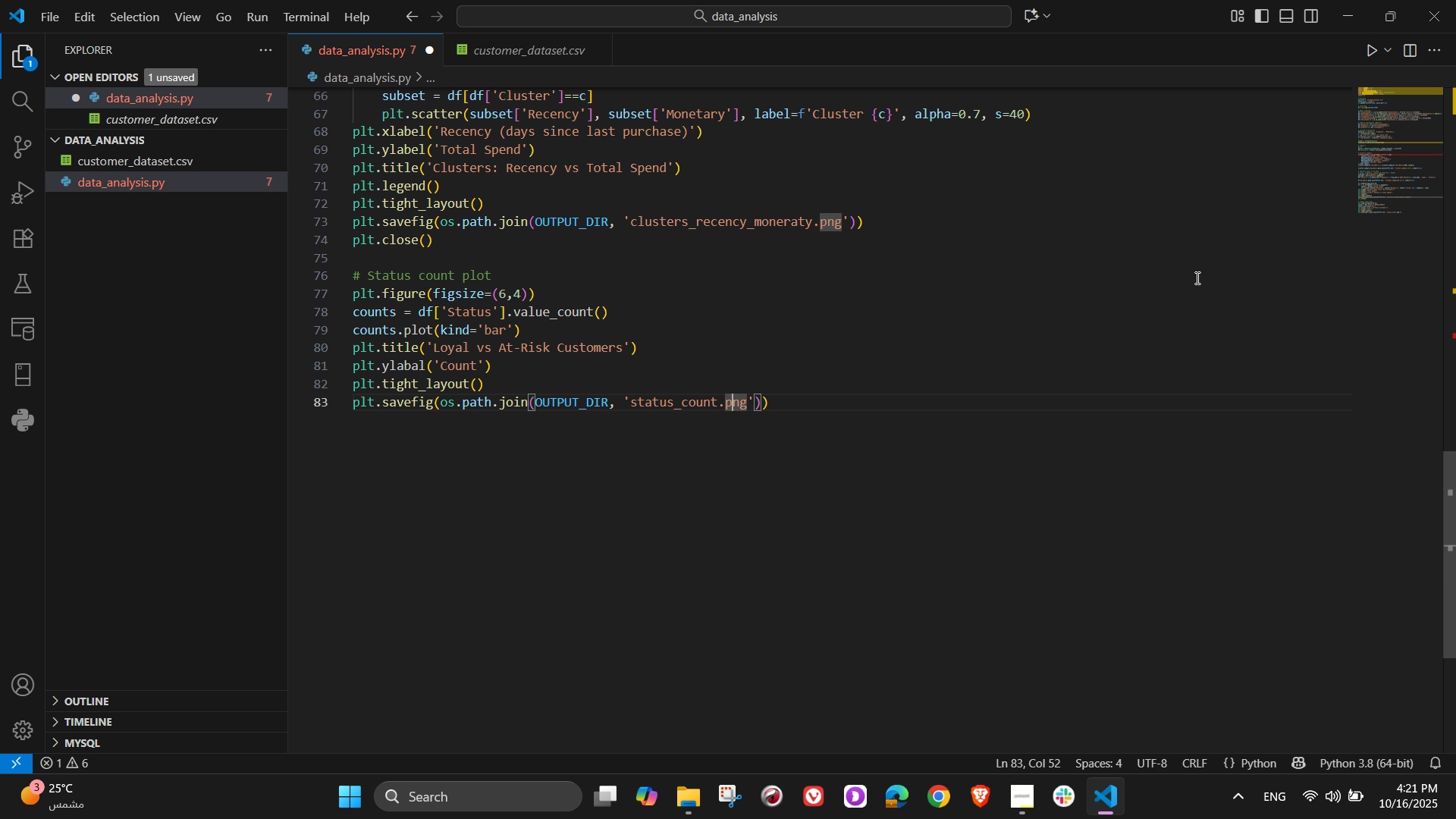 
key(ArrowRight)
 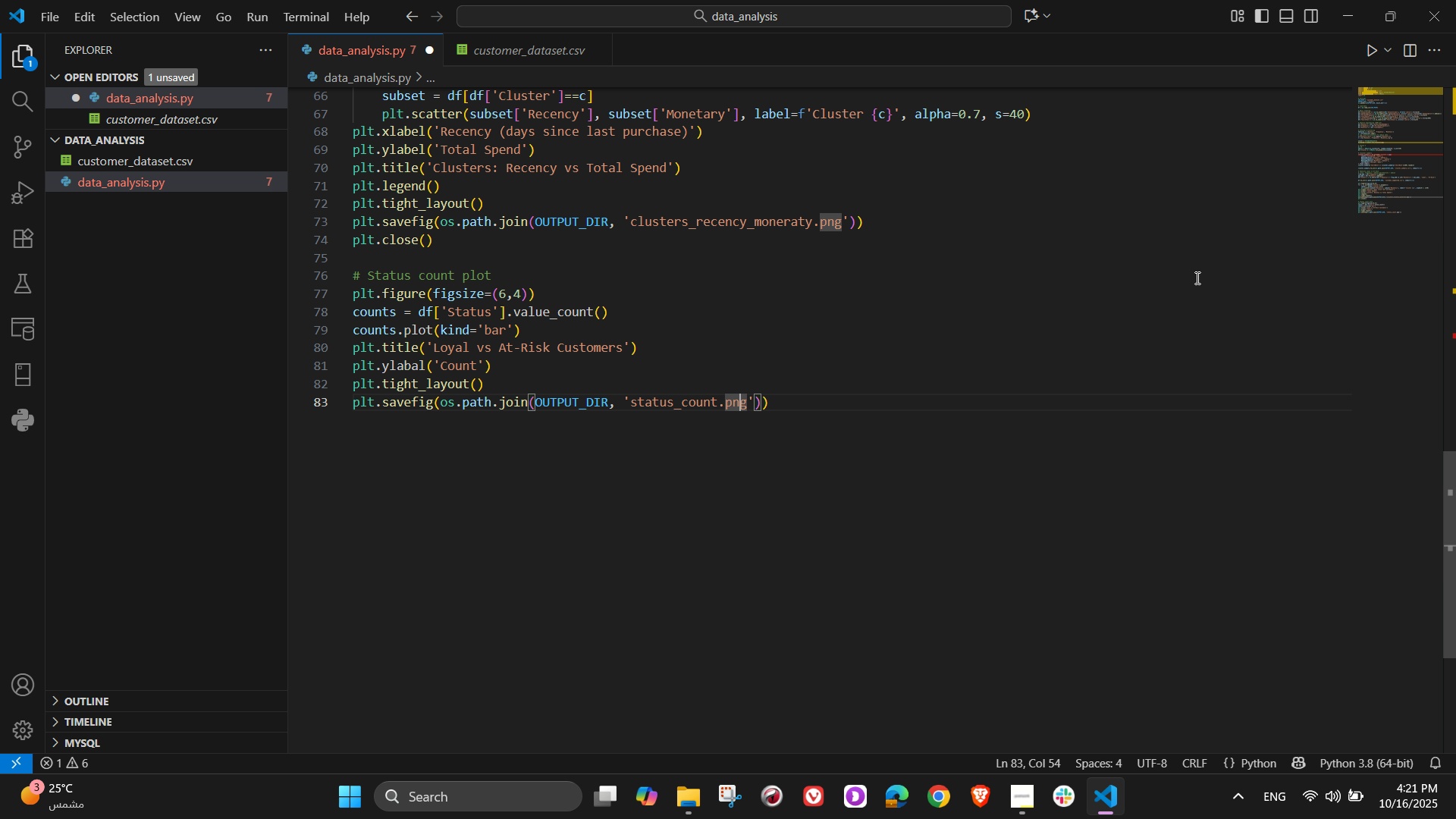 
key(ArrowRight)
 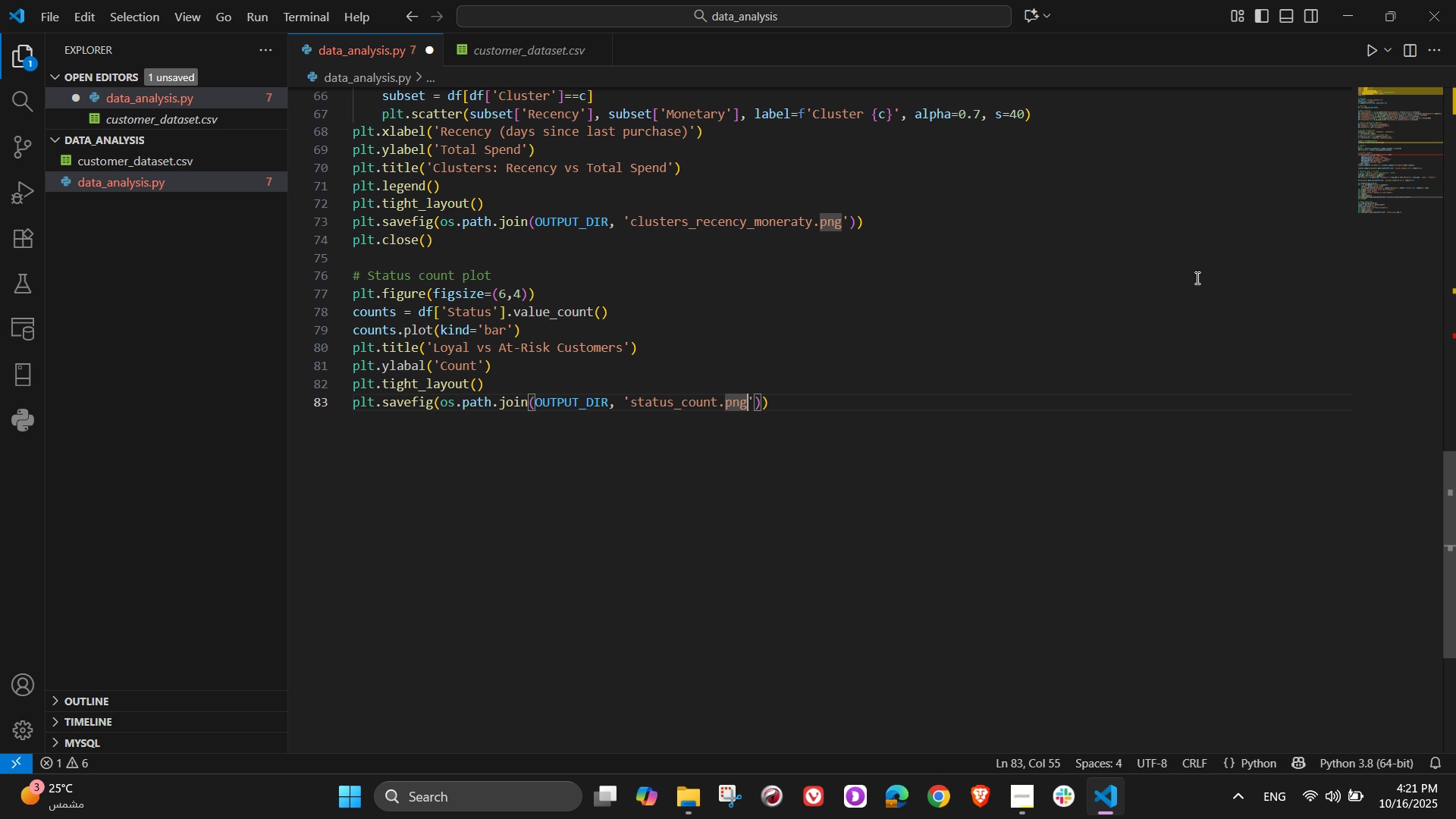 
key(ArrowRight)
 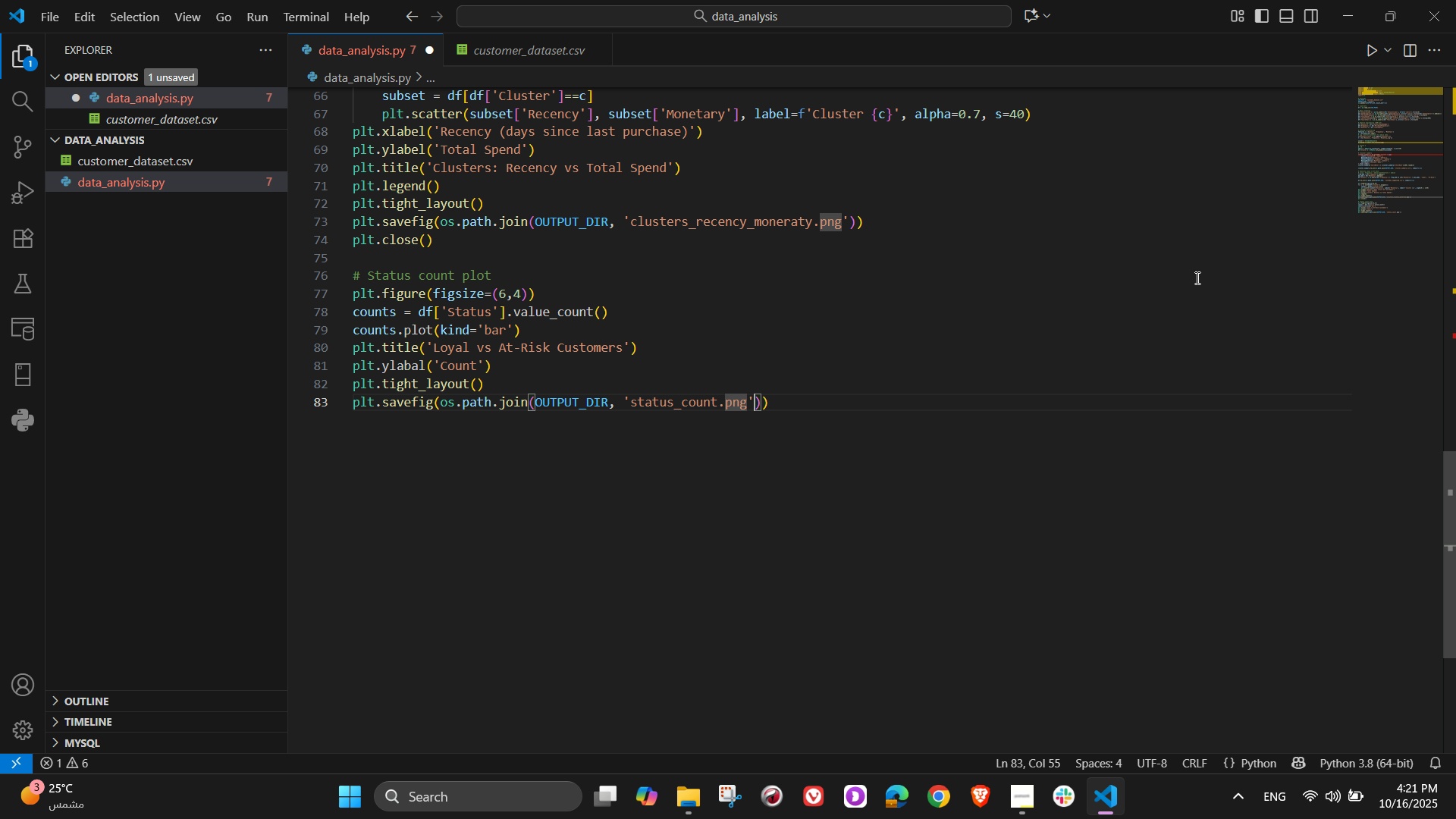 
key(ArrowRight)
 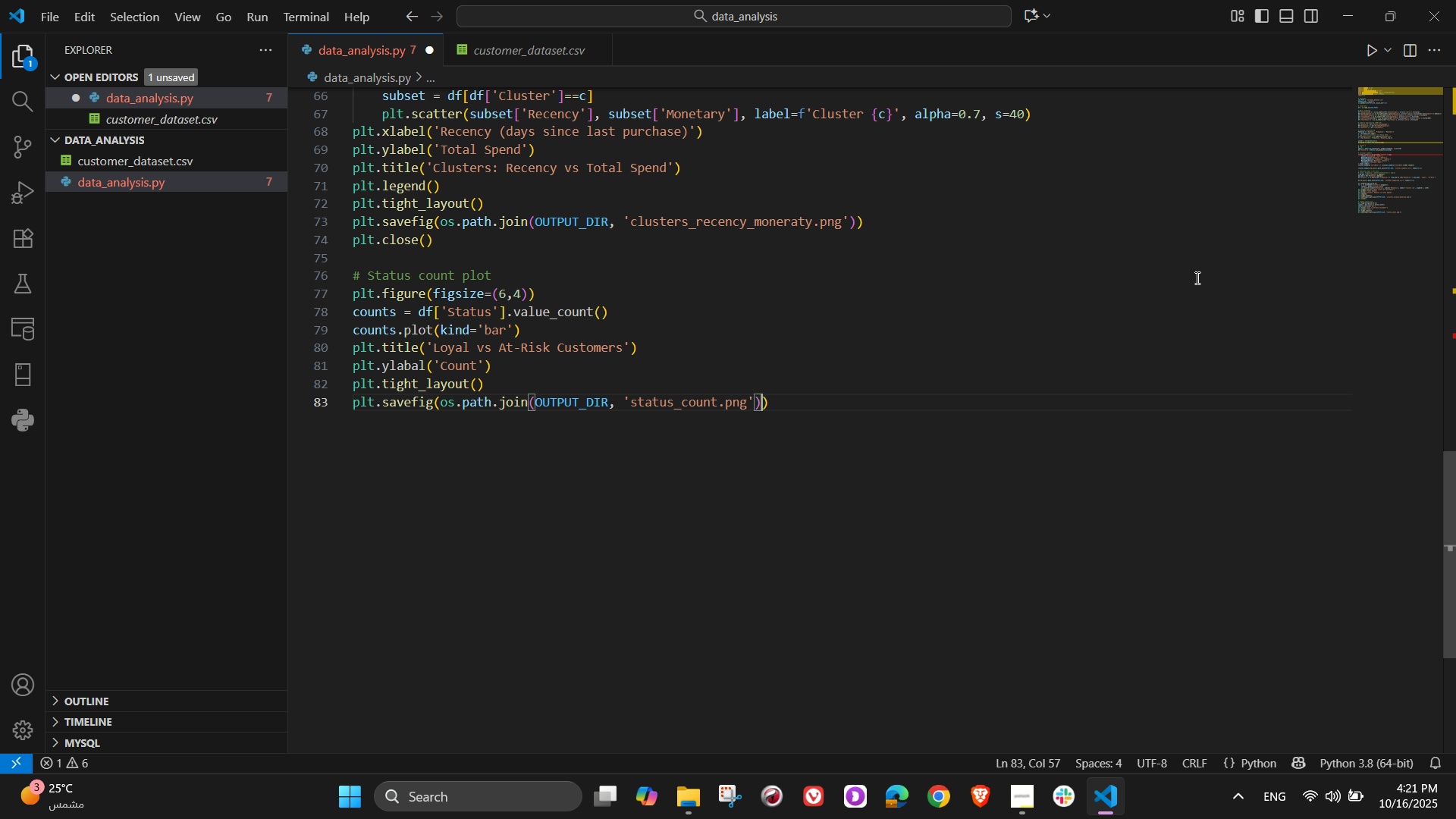 
key(ArrowRight)
 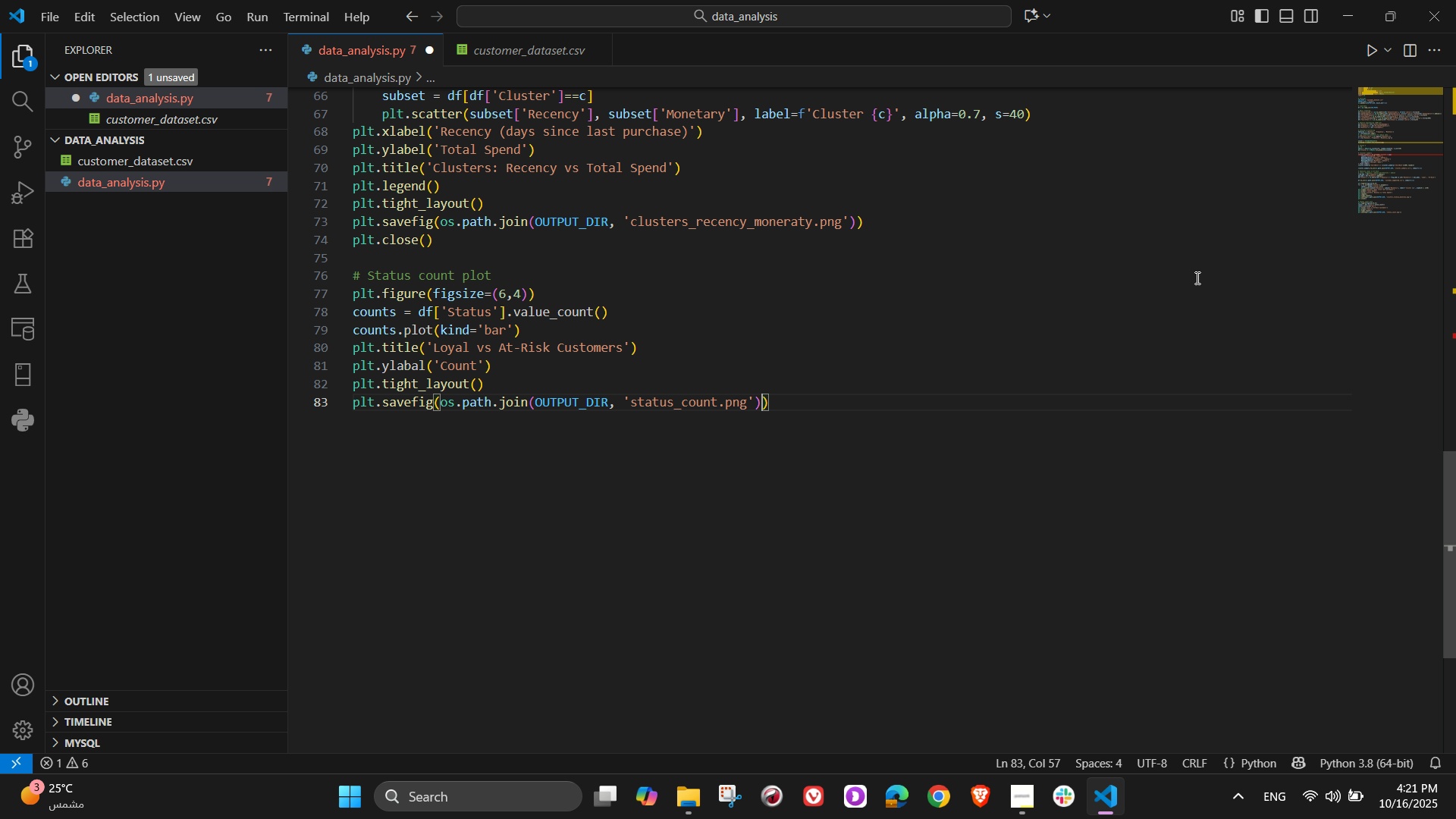 
key(ArrowRight)
 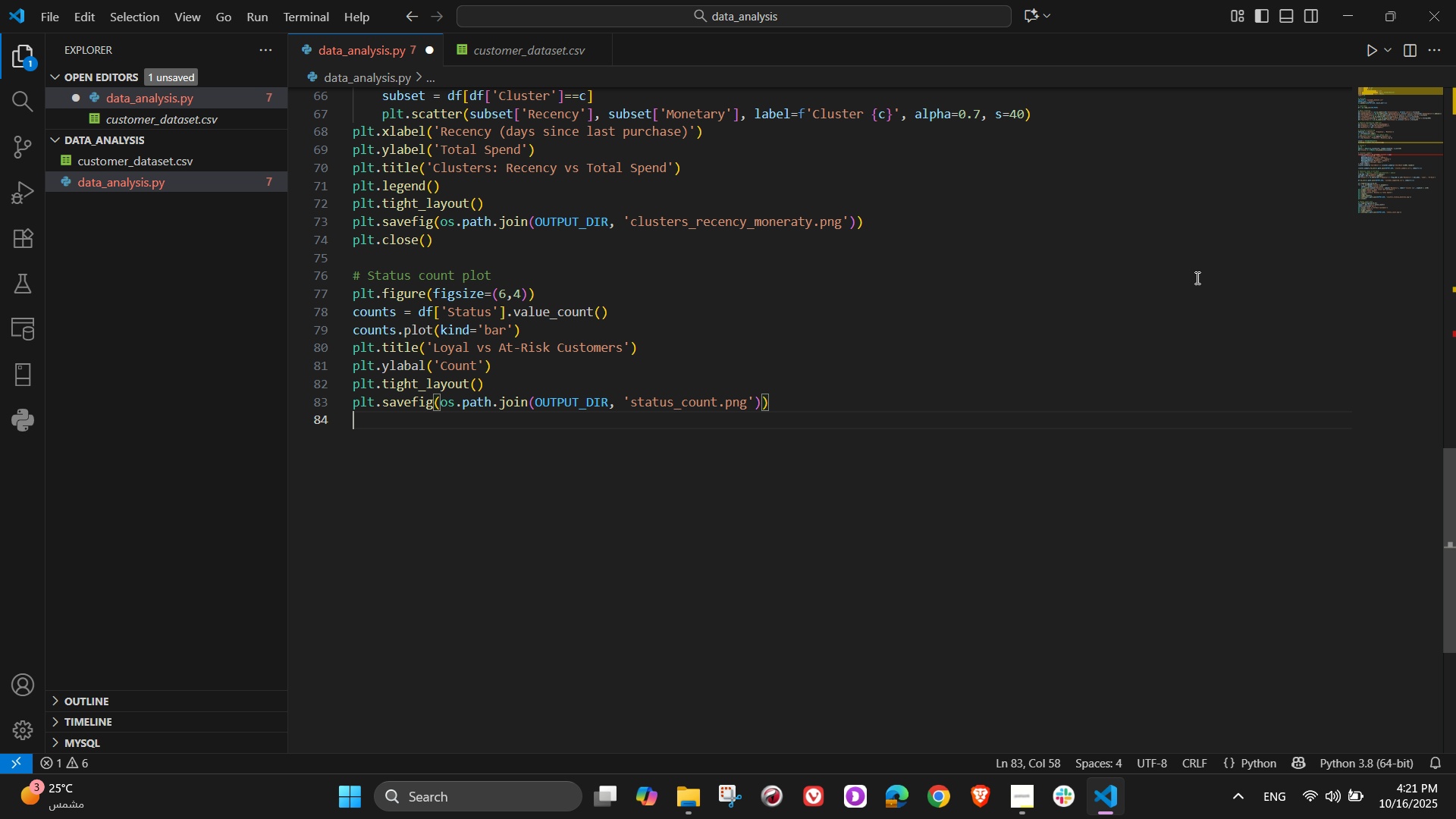 
key(NumpadEnter)
type(plt.close()
 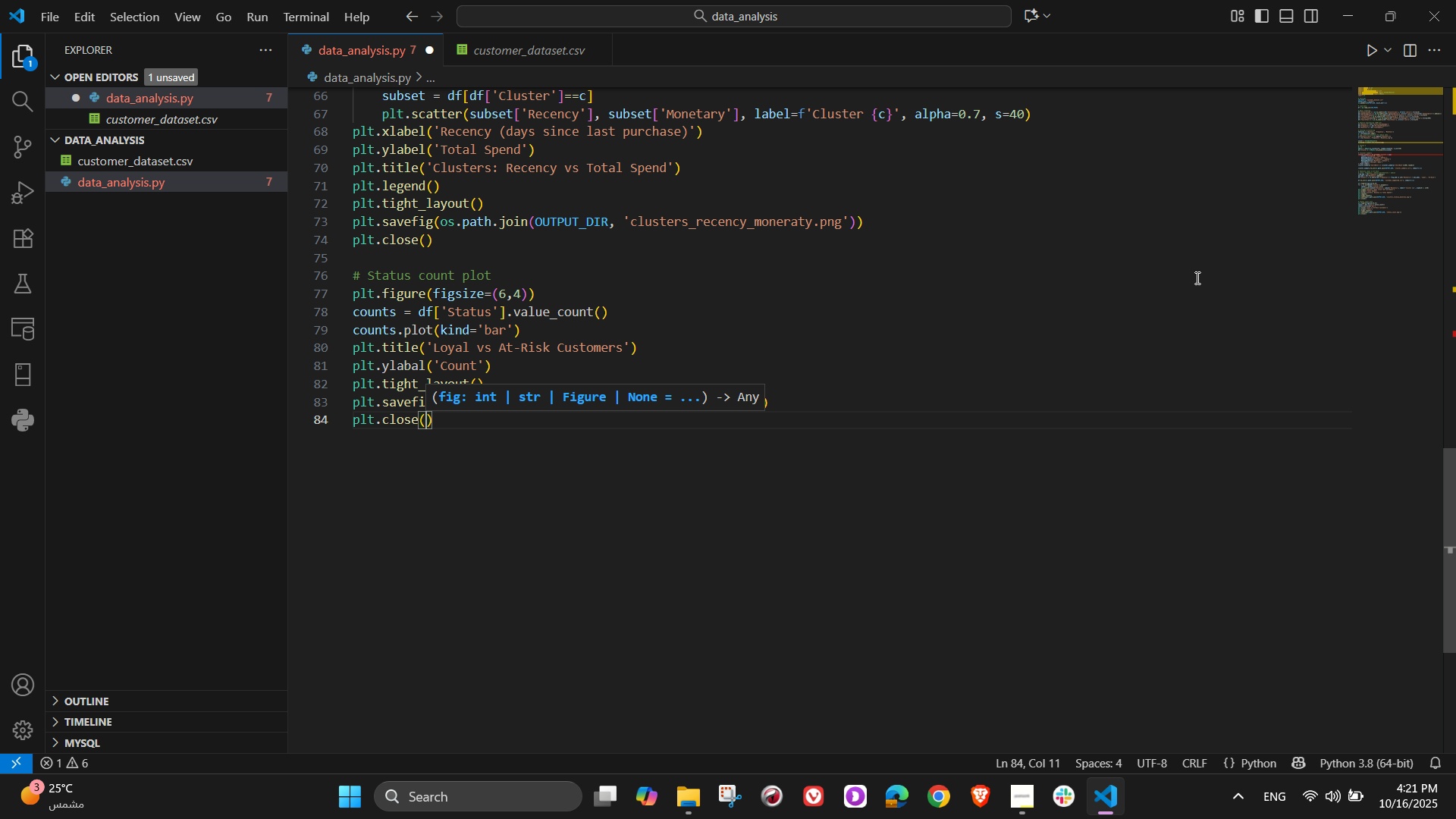 
key(ArrowRight)
 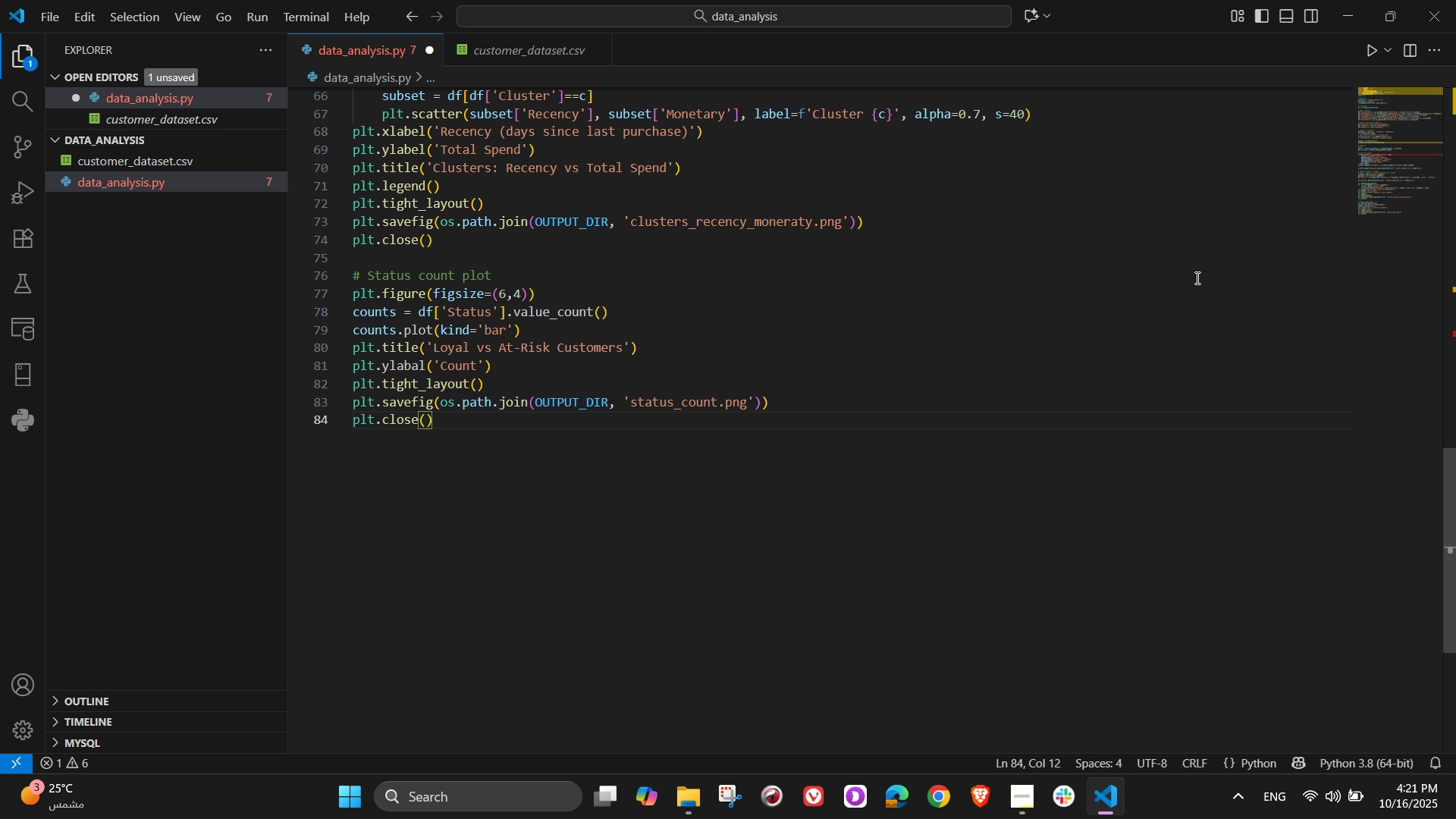 
scroll: coordinate [1095, 256], scroll_direction: down, amount: 1.0
 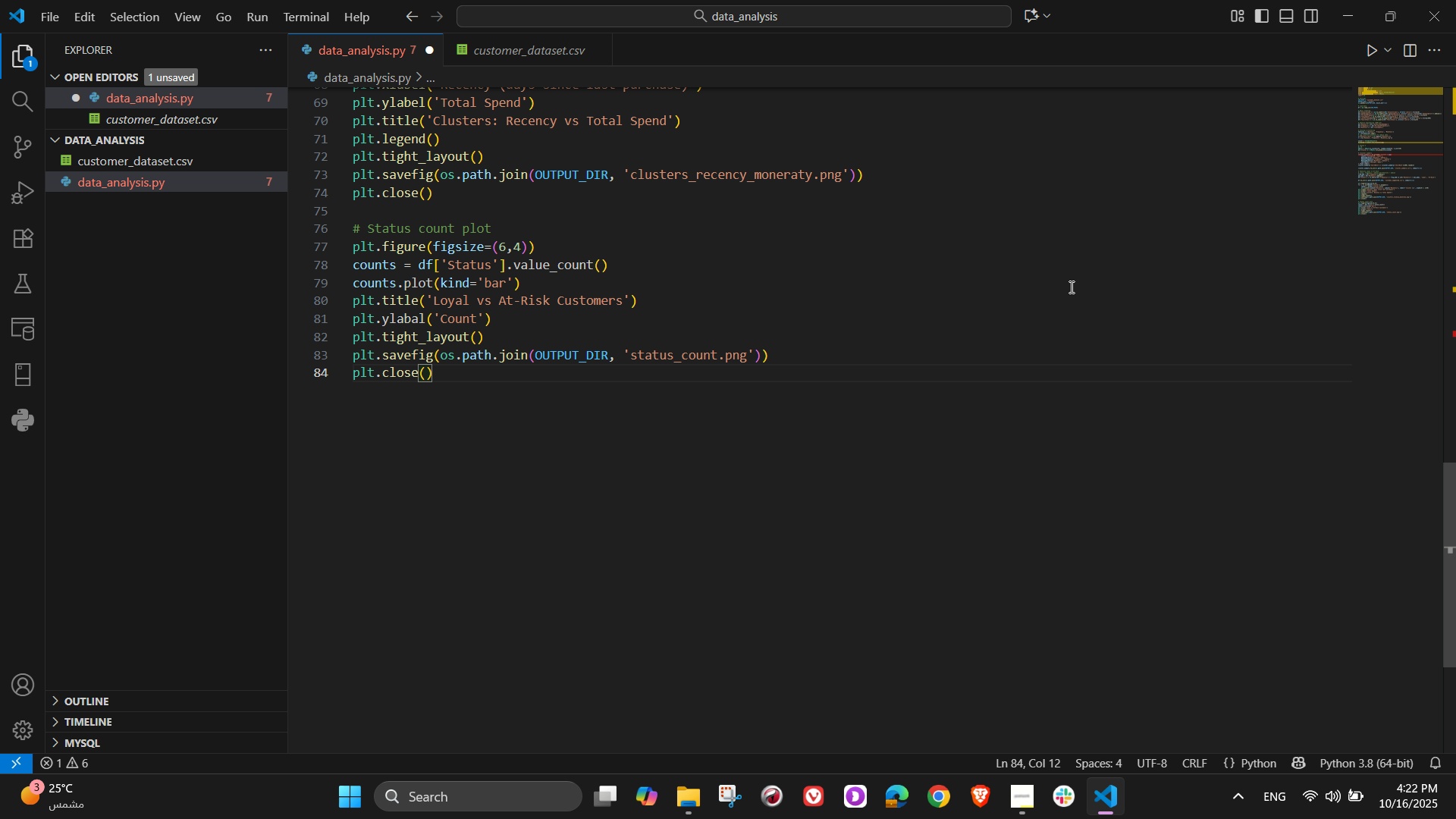 
key(NumpadEnter)
key(NumpadEnter)
type(# S)
key(Backspace)
type(Report text)
key(NumpadEnter)
key(NumpadEnter)
key(Backspace)
type(W)
key(Backspace)
type(with open(os.path.join(Ou)
key(Tab)
type(, 'report.txt)
 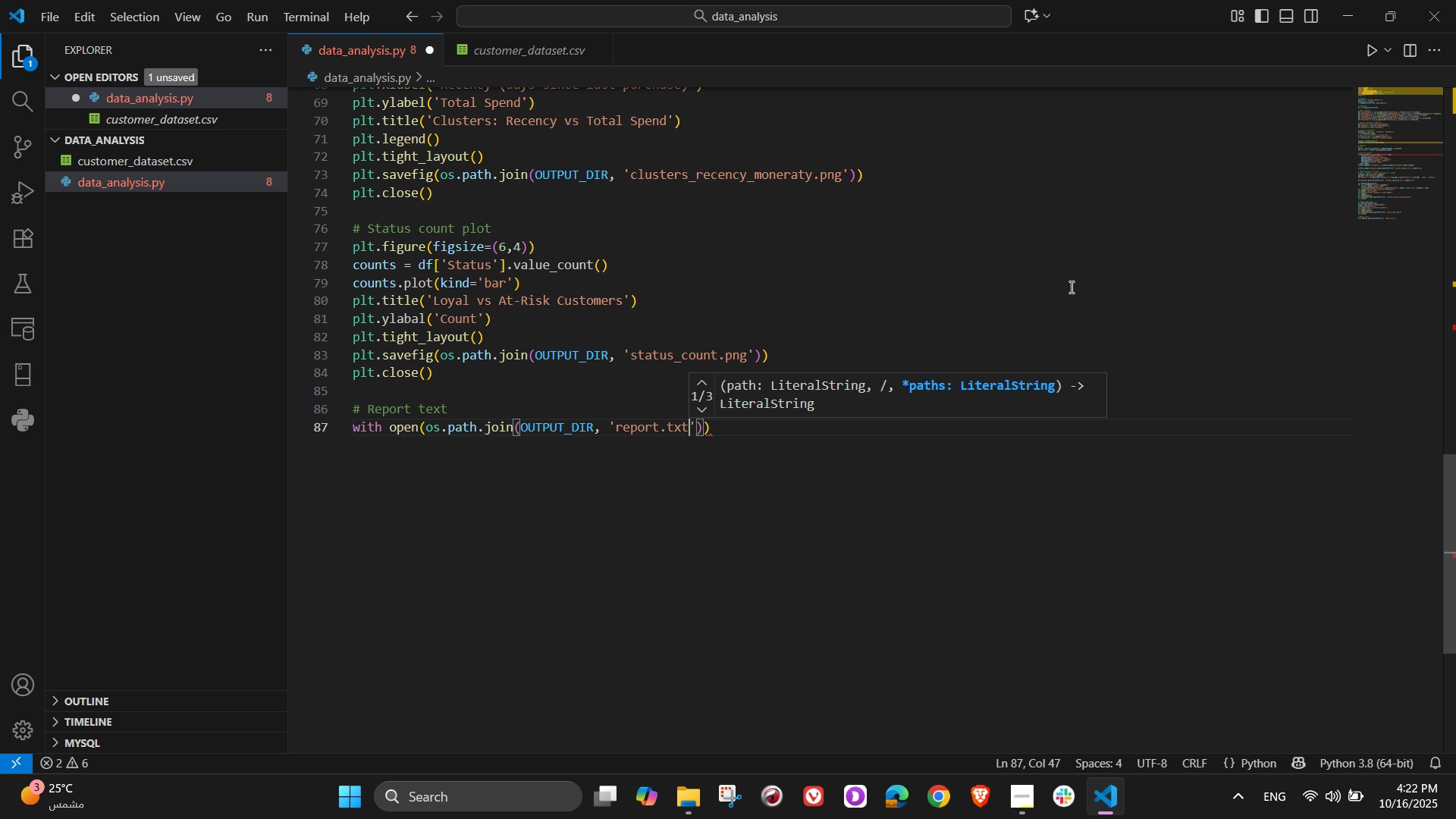 
key(ArrowRight)
 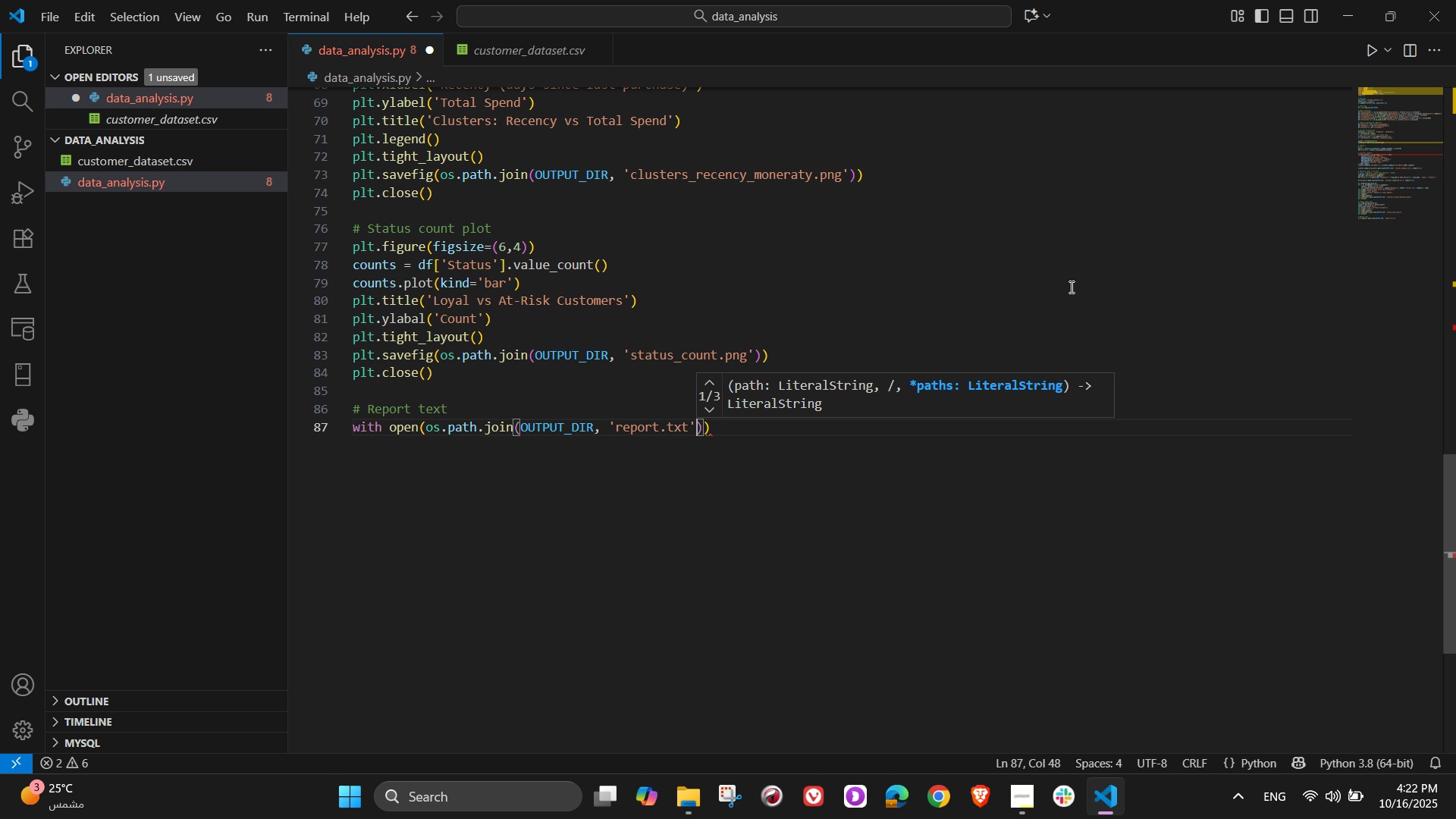 
key(ArrowRight)
 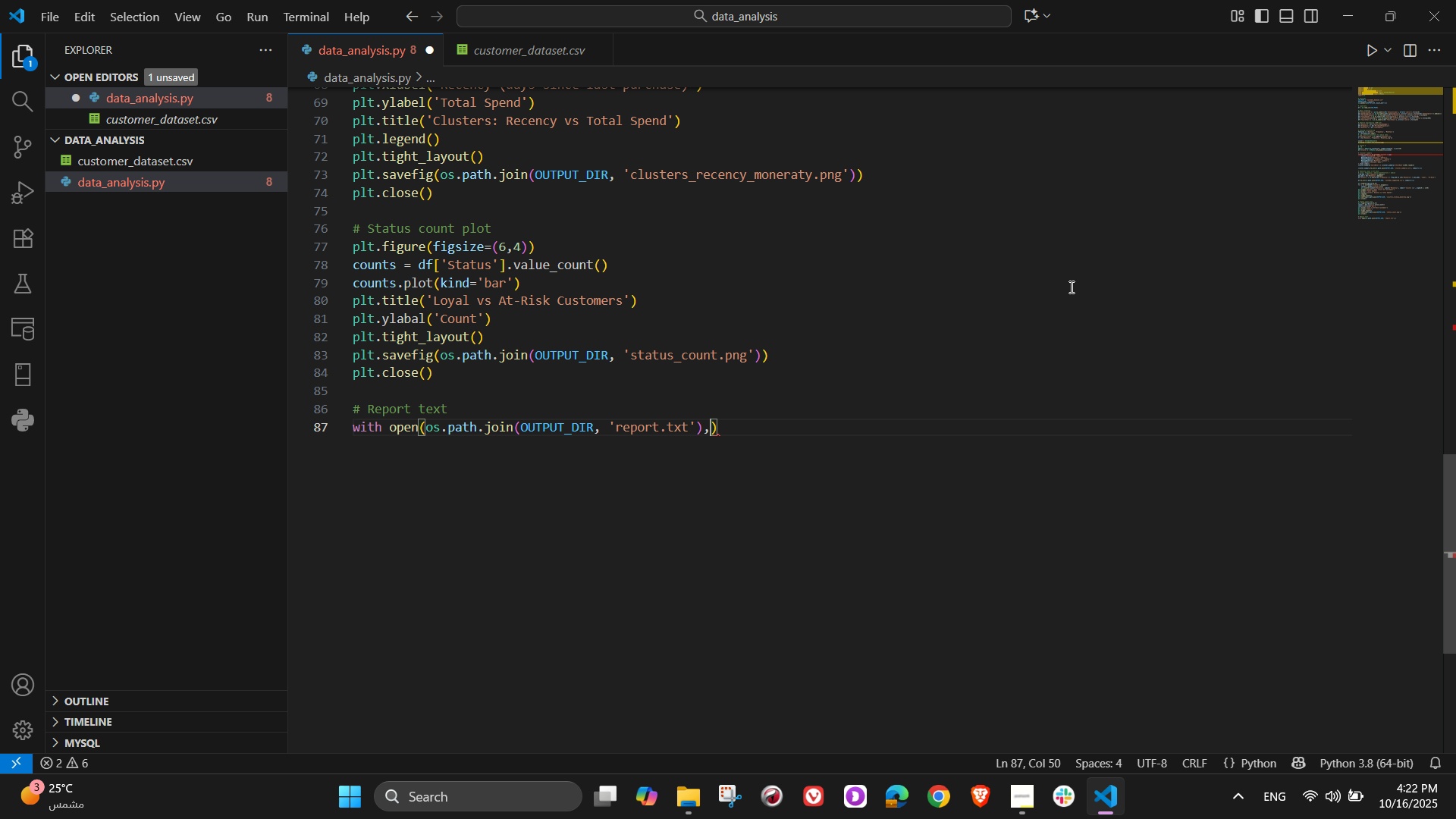 
key(Comma)
 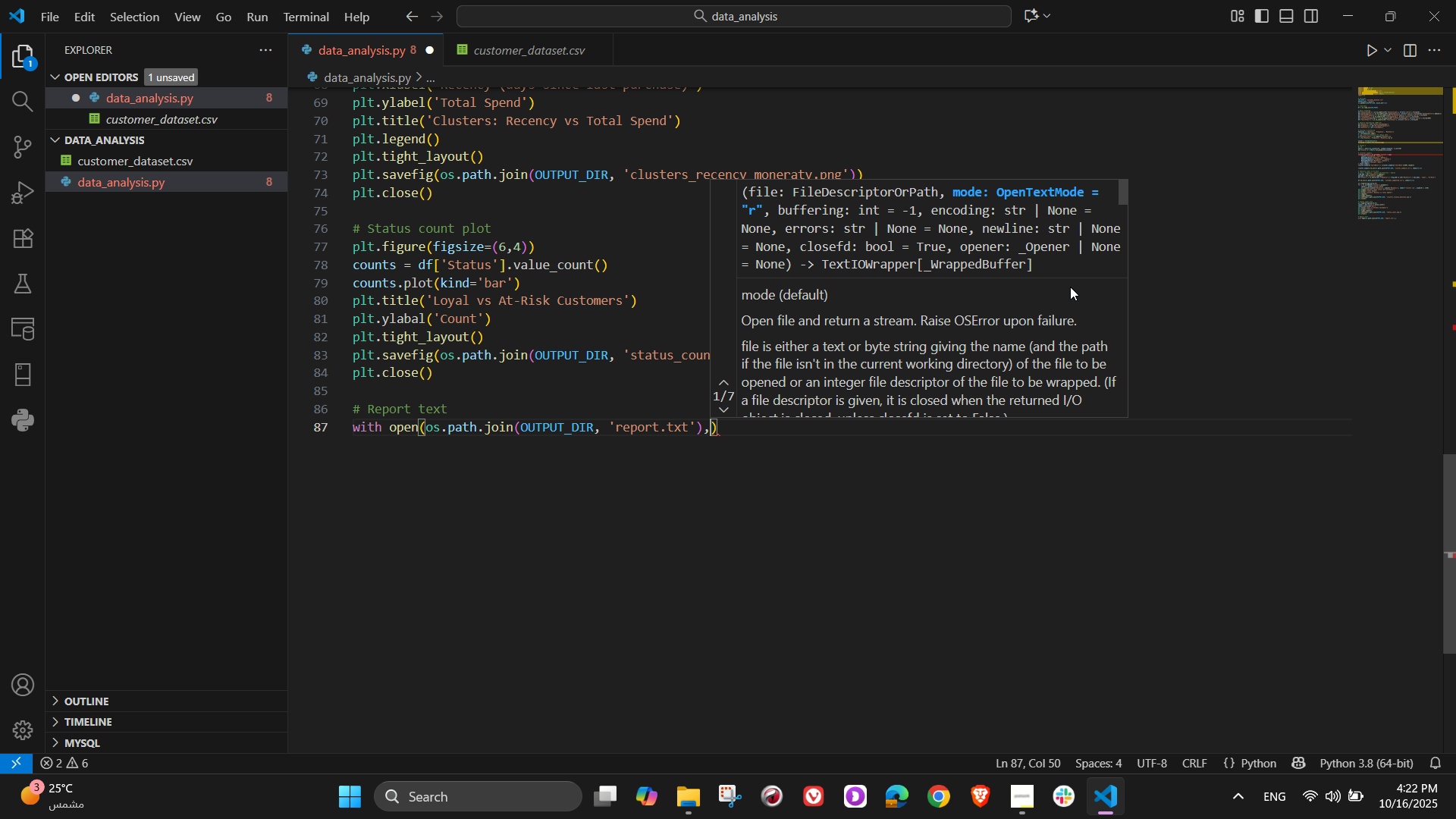 
key(Space)
 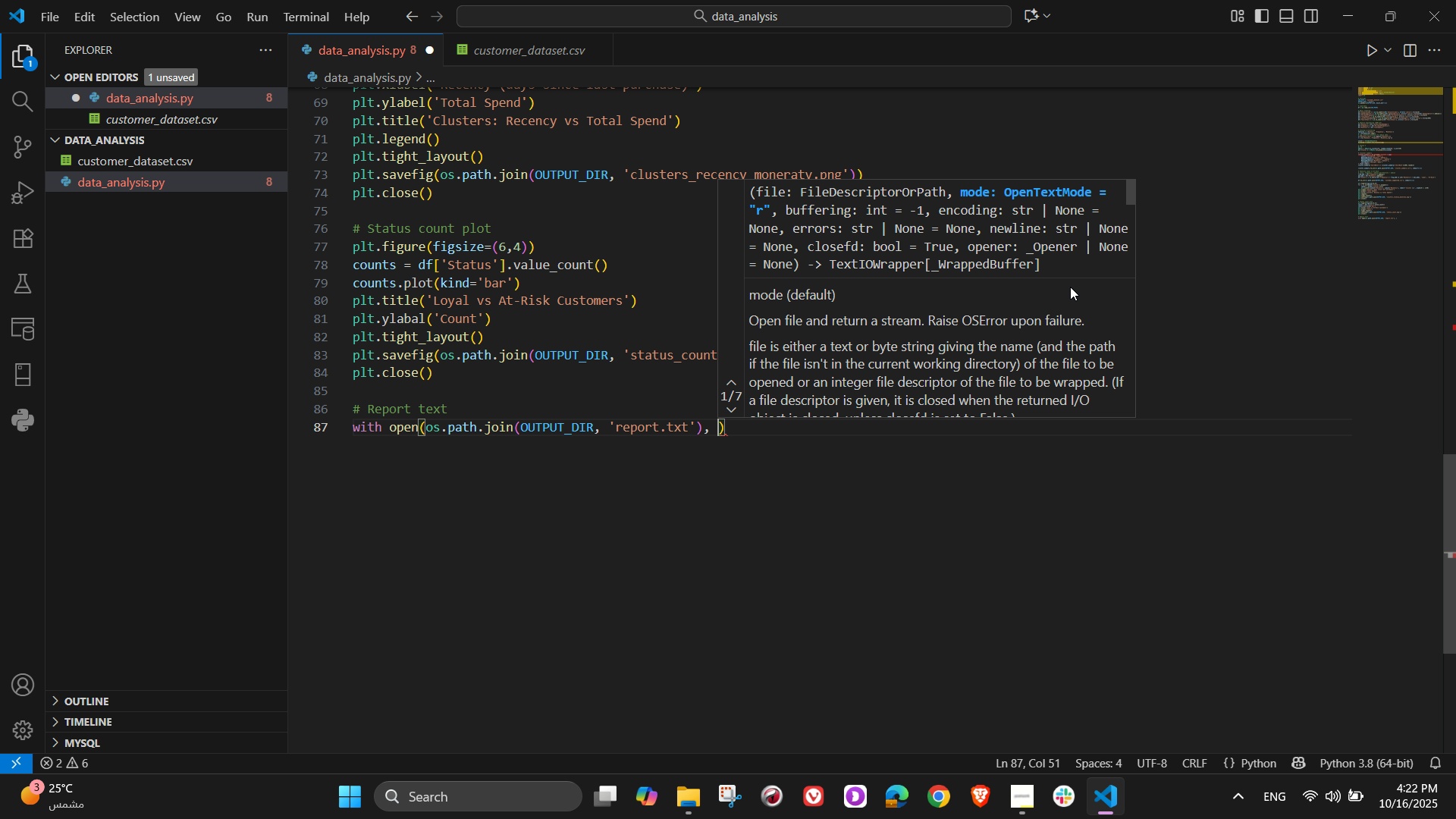 
key(Quote)
 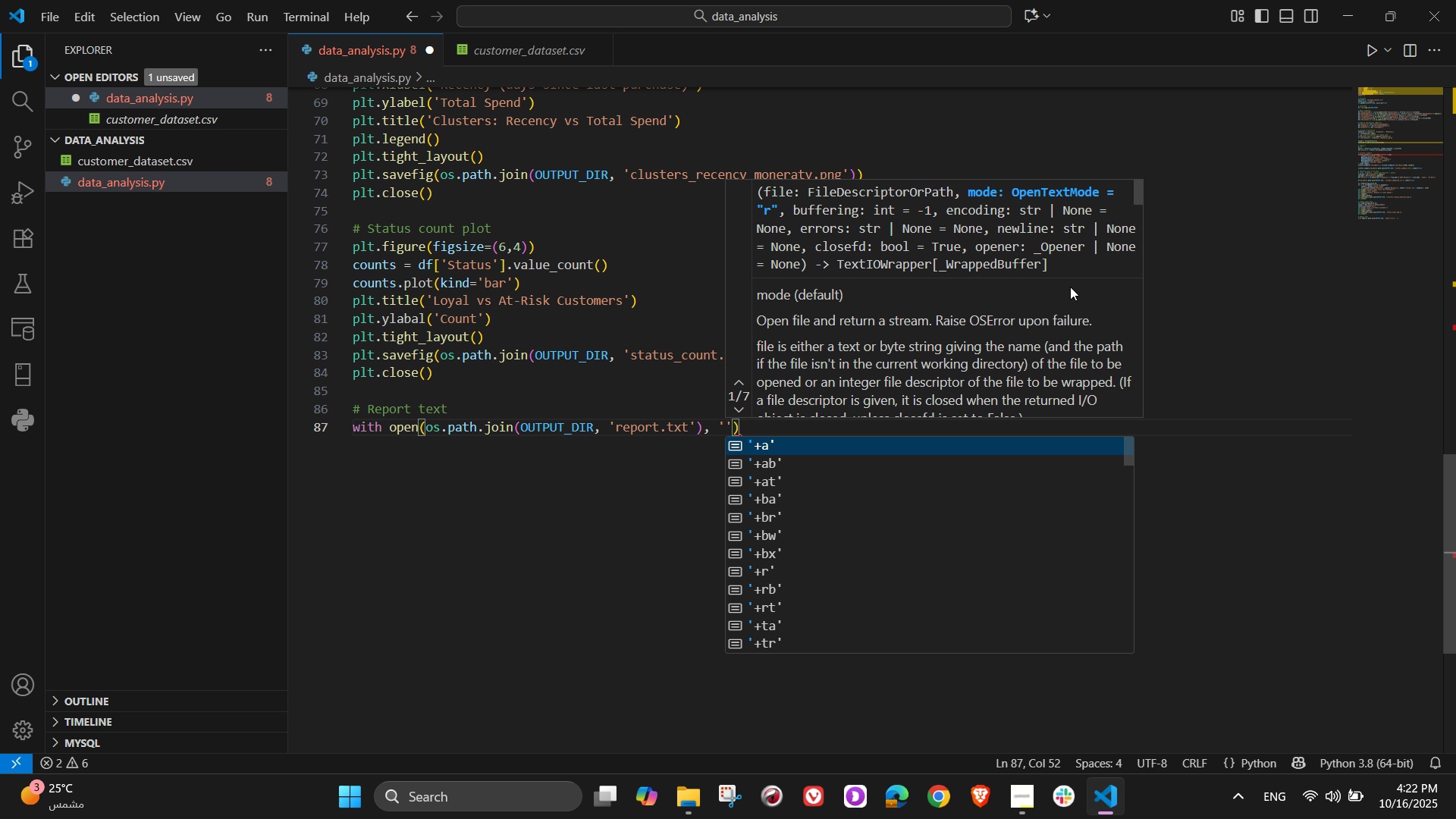 
key(W)
 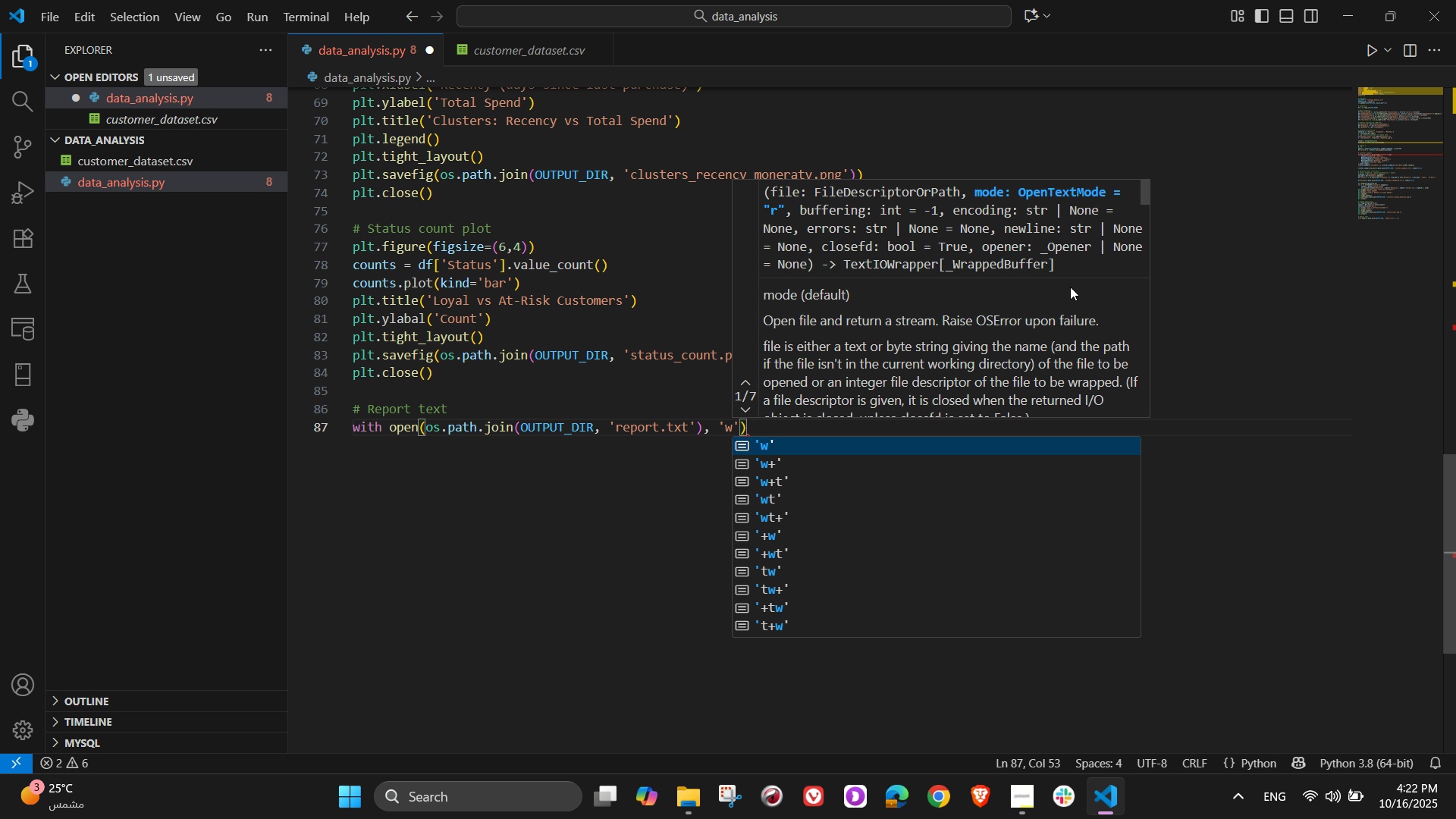 
key(ArrowRight)
 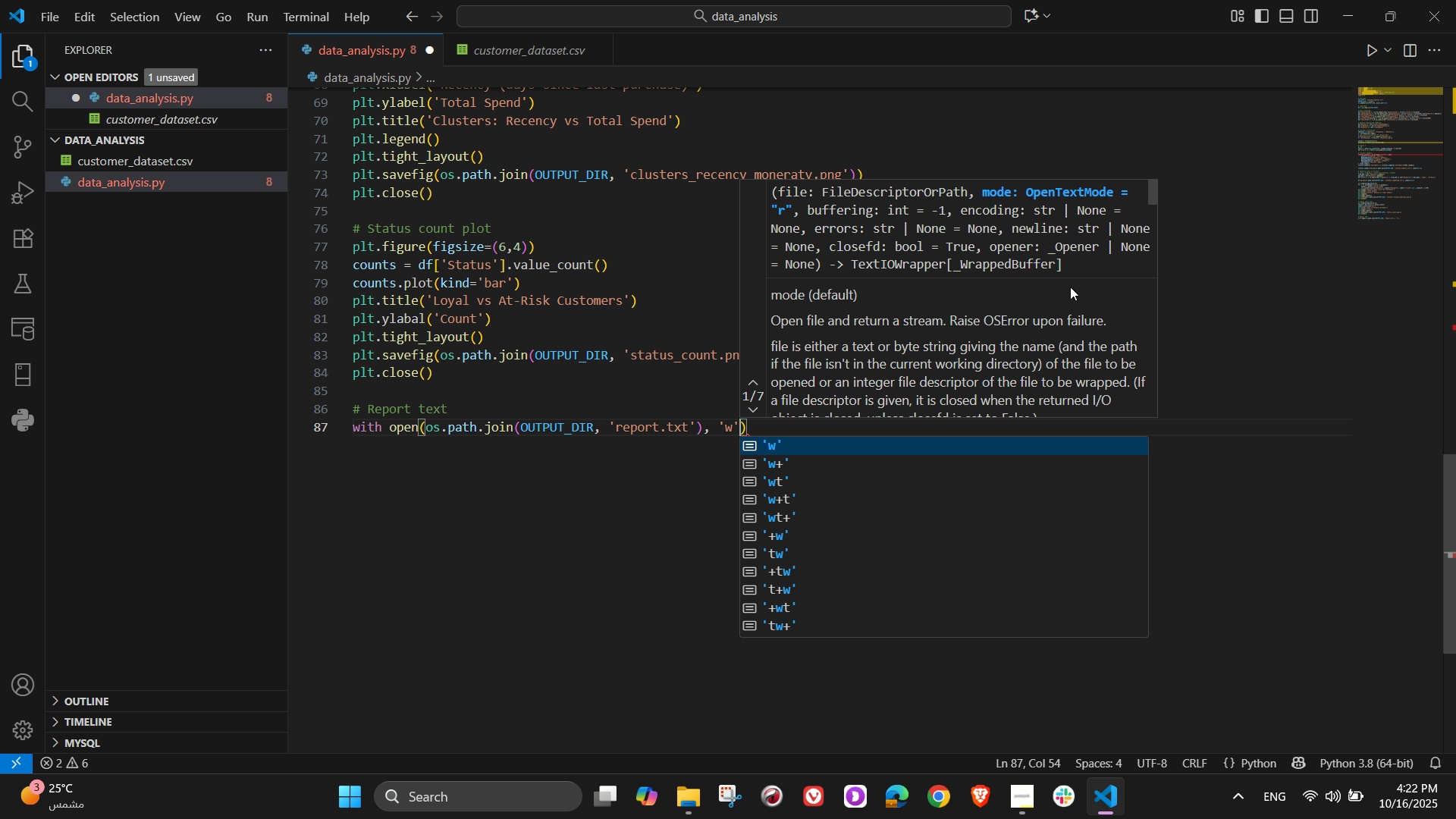 
key(ArrowRight)
 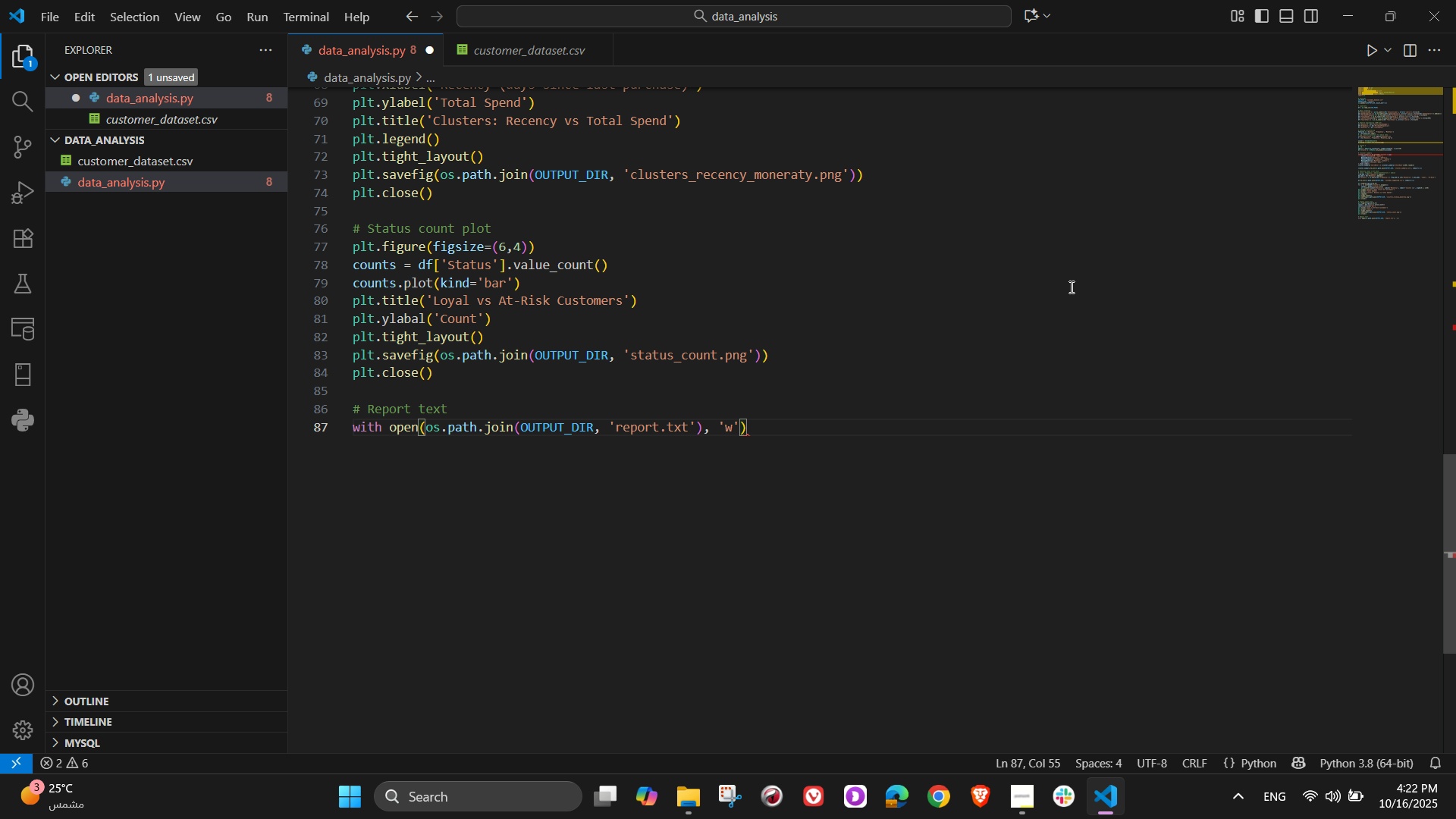 
type( as f:)
key(NumpadEnter)
 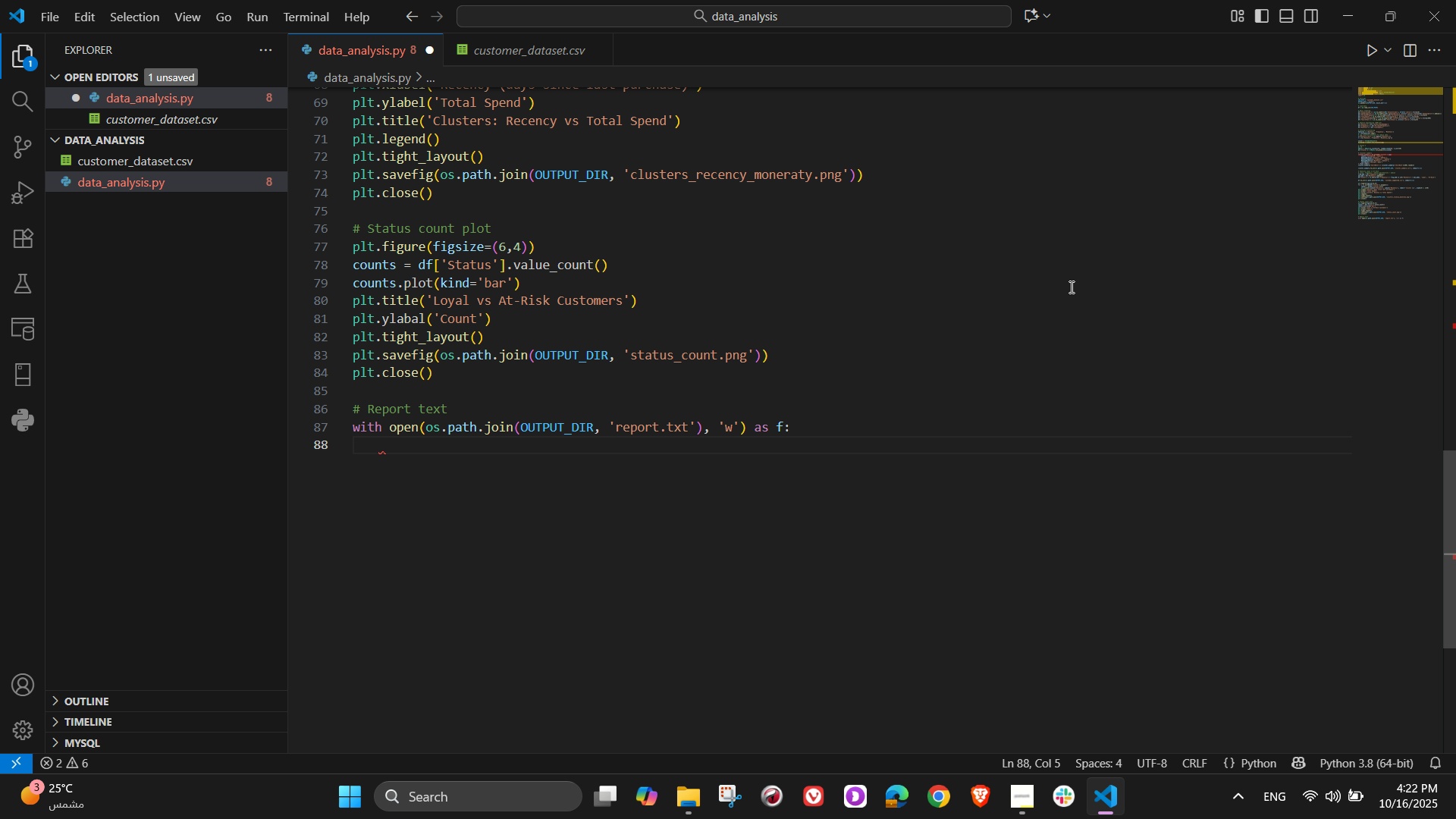 
type(f.write('customer segmentation report\\n)
 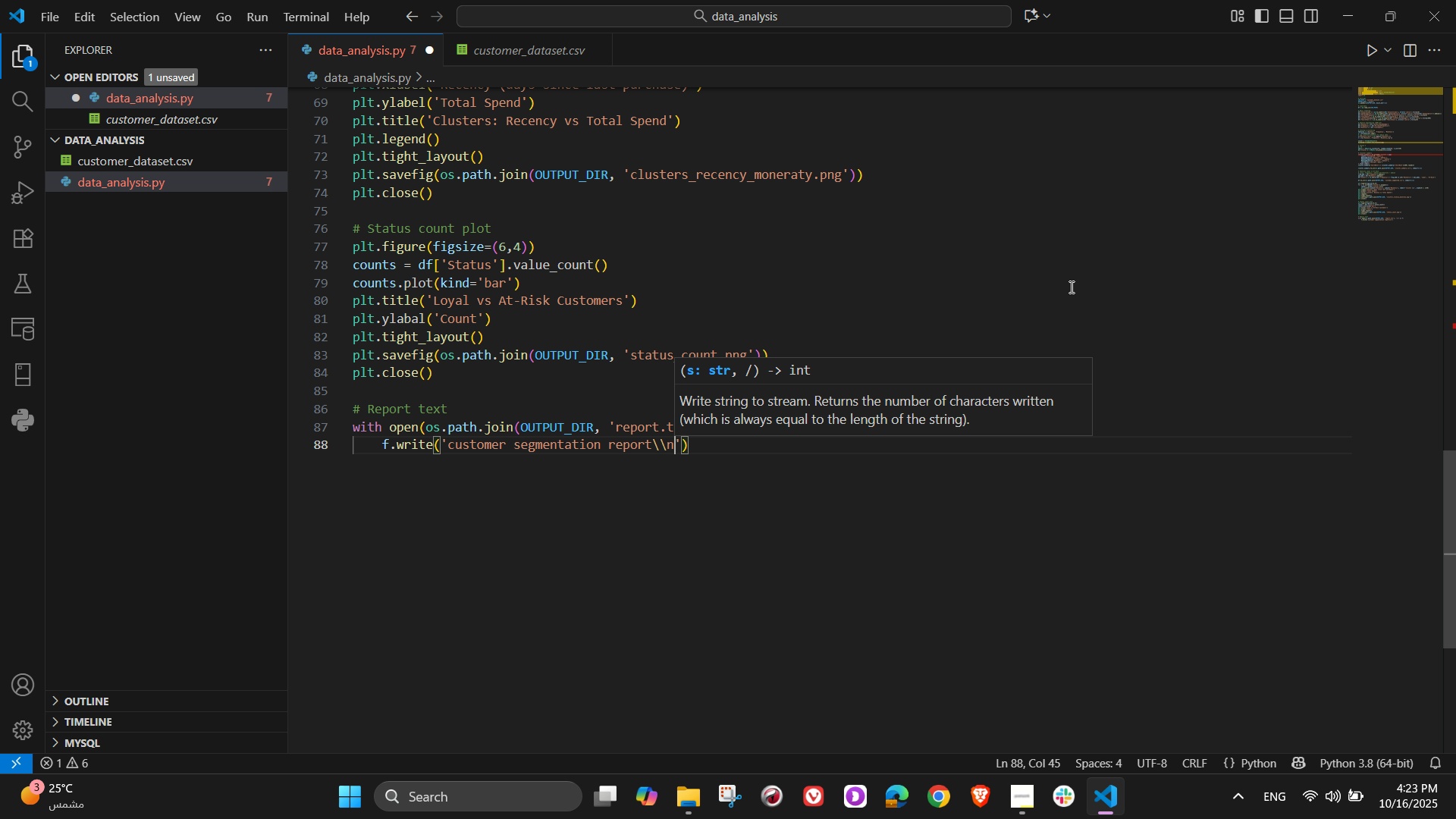 
key(ArrowRight)
 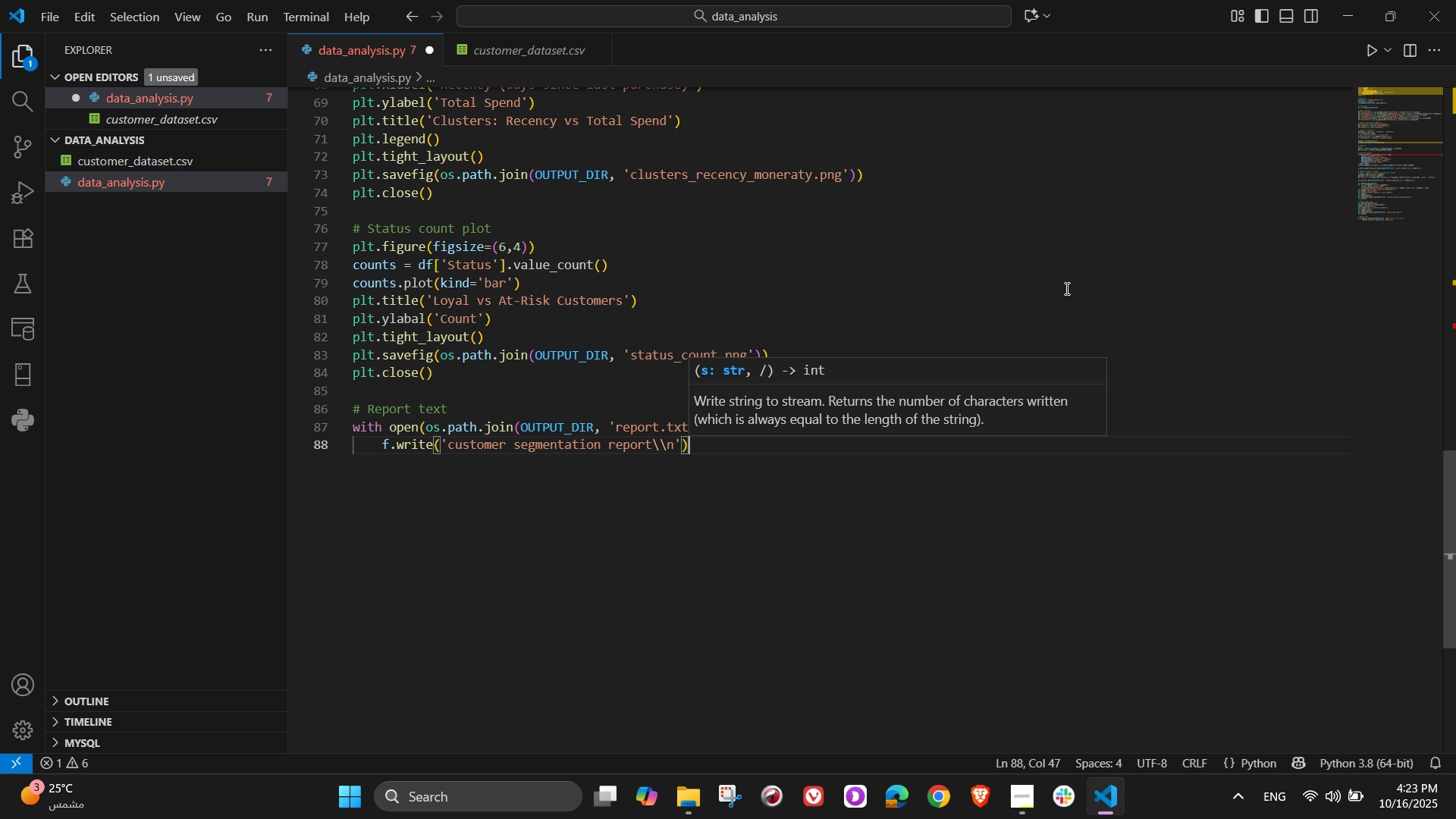 
key(ArrowRight)
 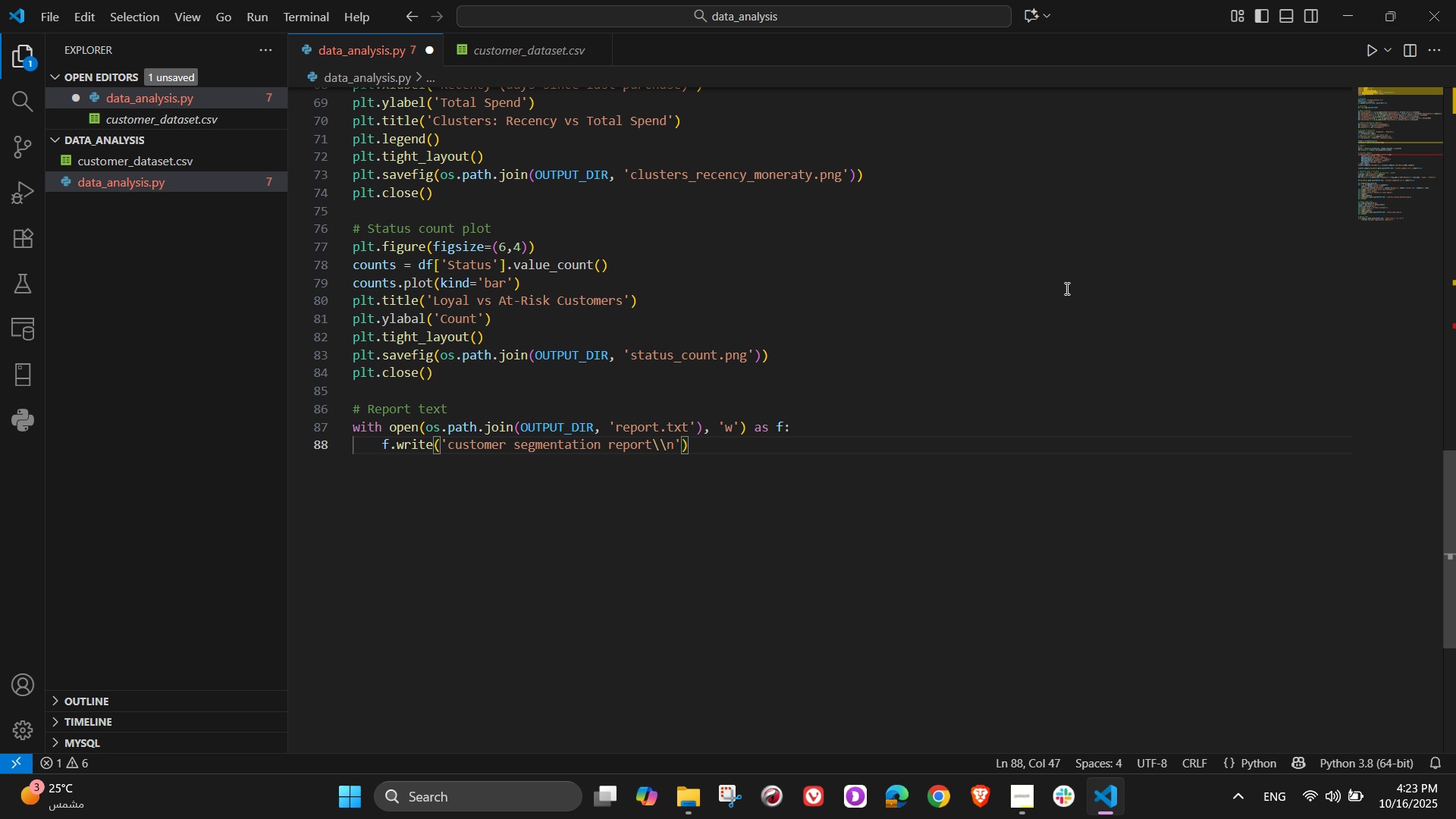 
key(NumpadEnter)
type(d)
key(Backspace)
type(f.write('========)
 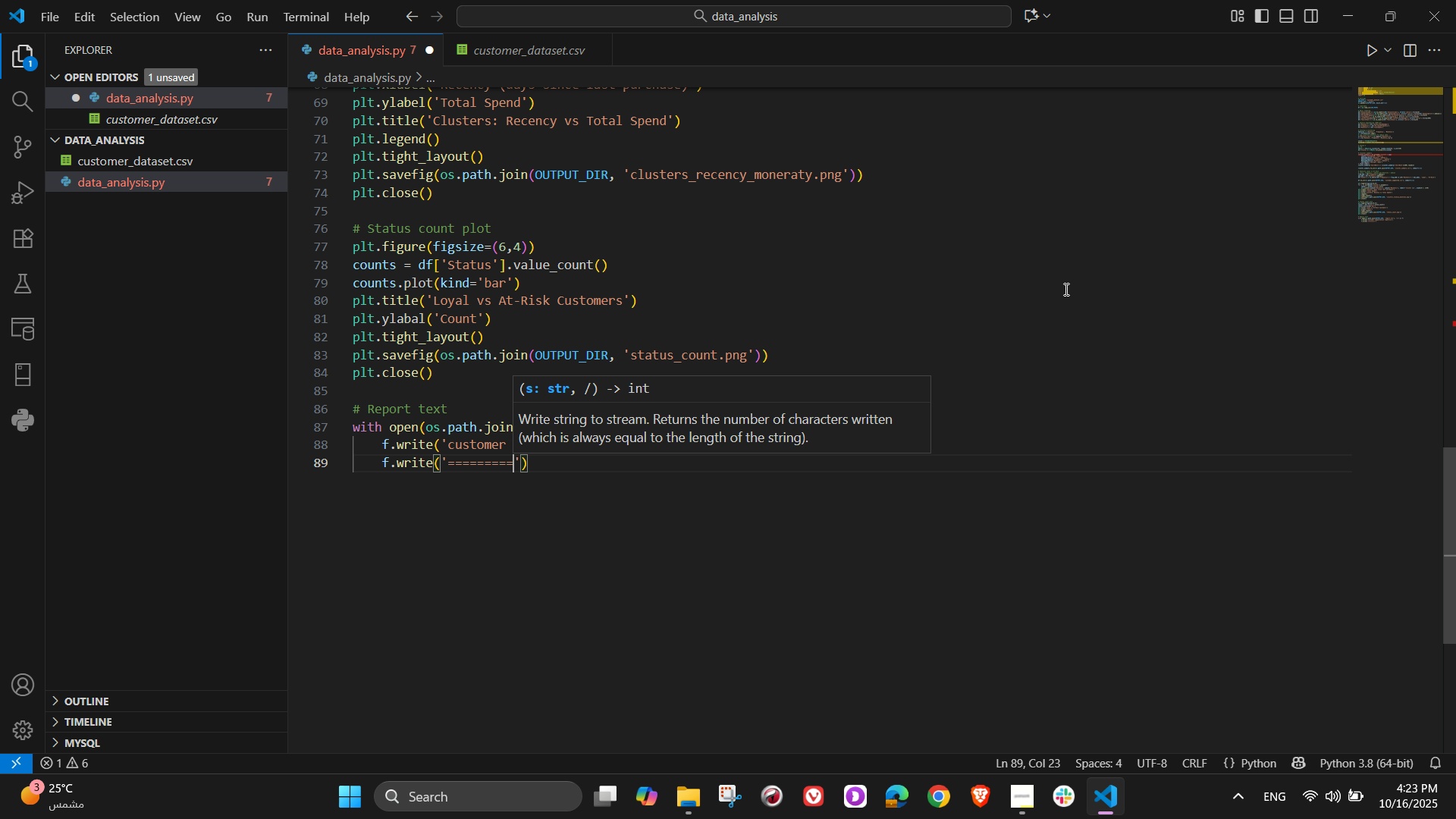 
 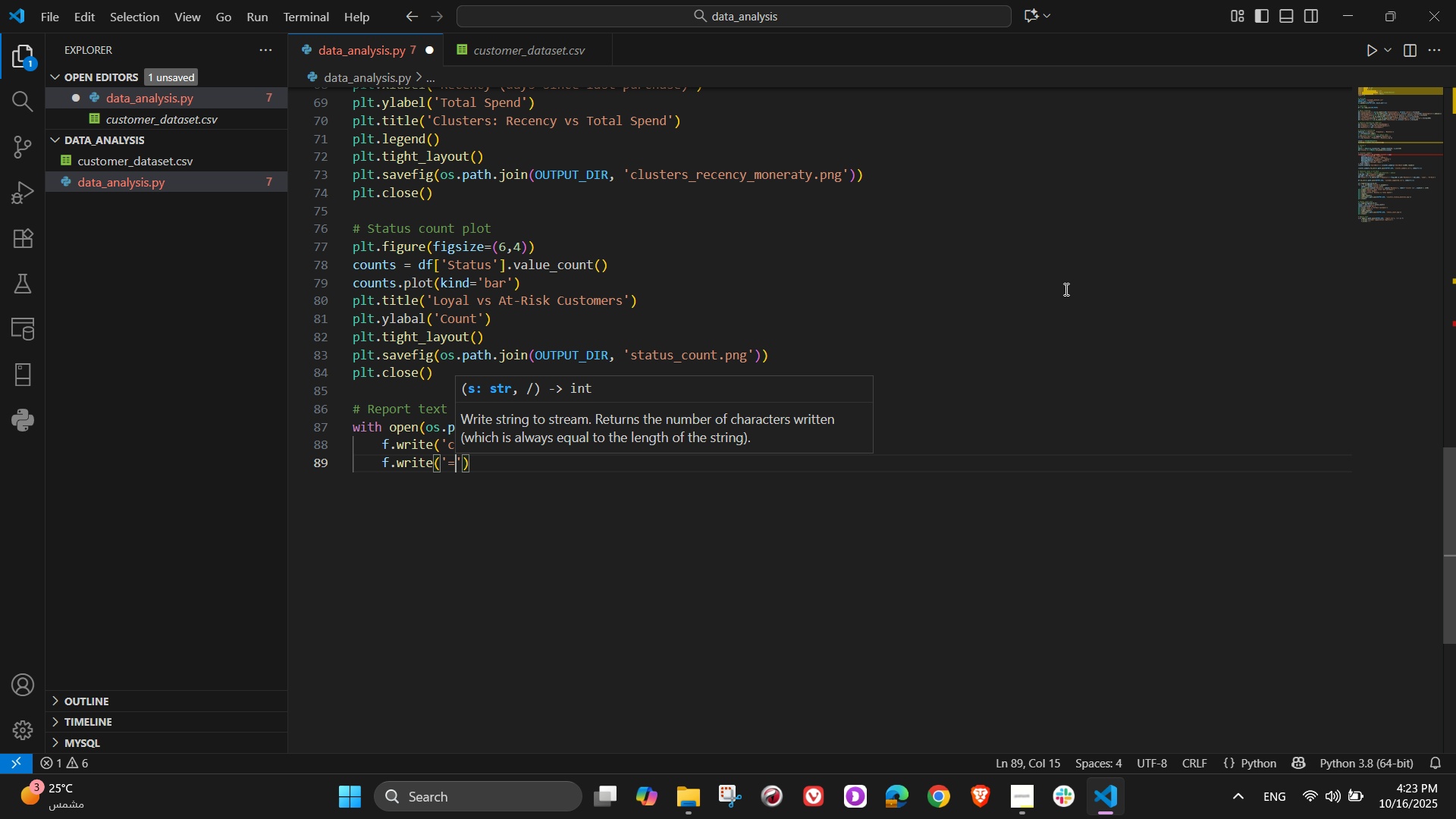 
hold_key(key=Equal, duration=1.45)
 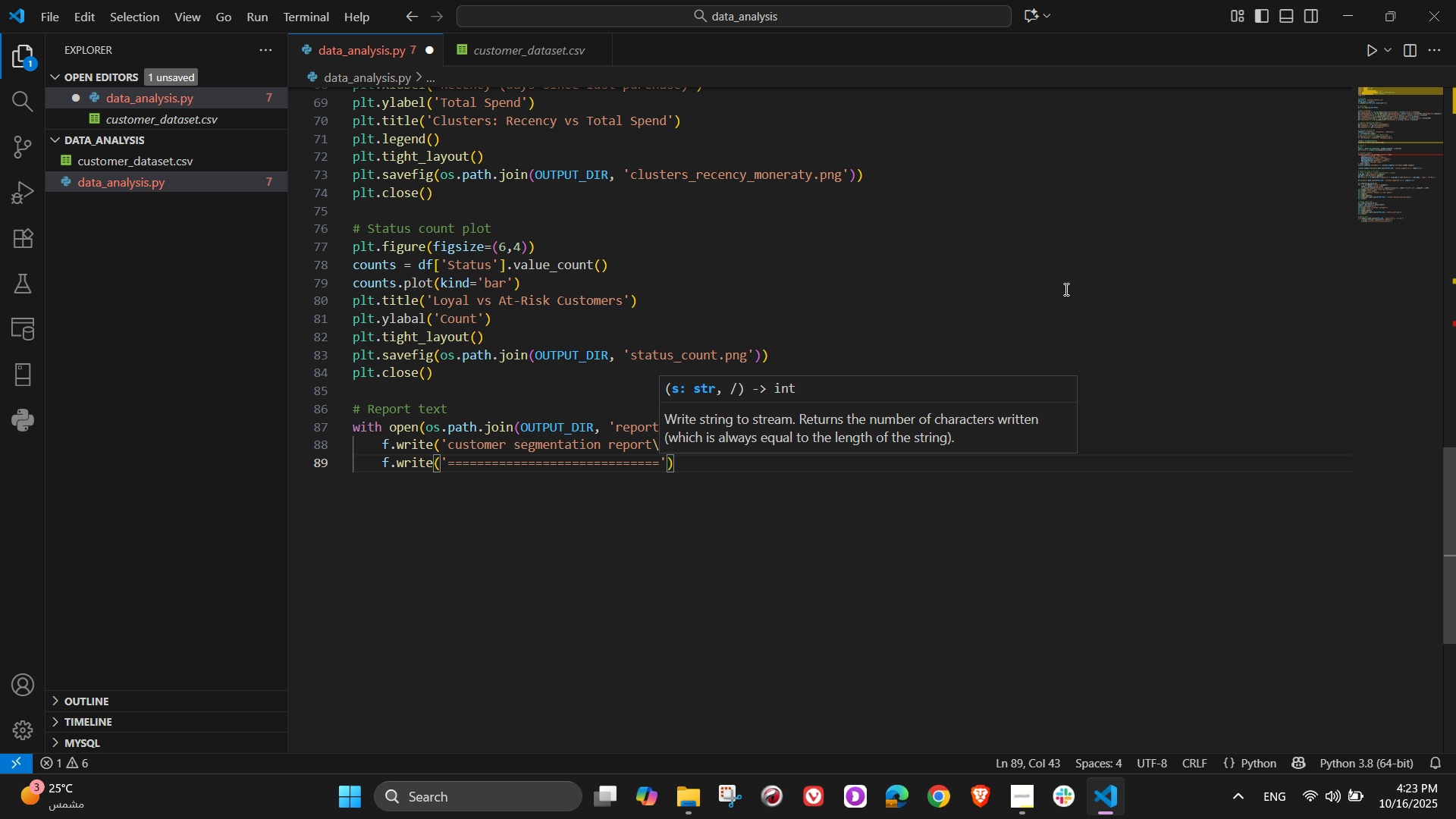 
key(Backslash)
 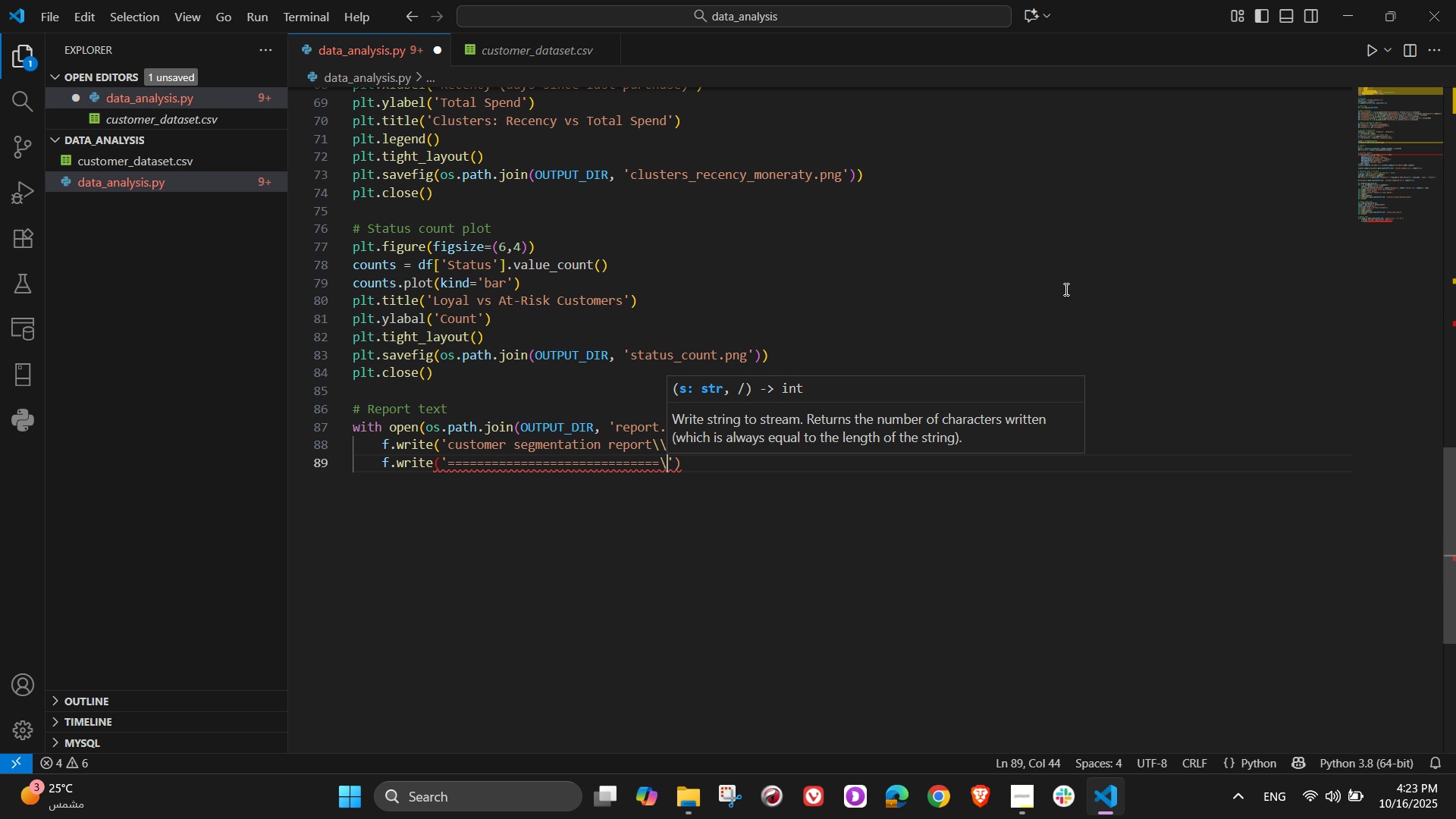 
key(Backslash)
 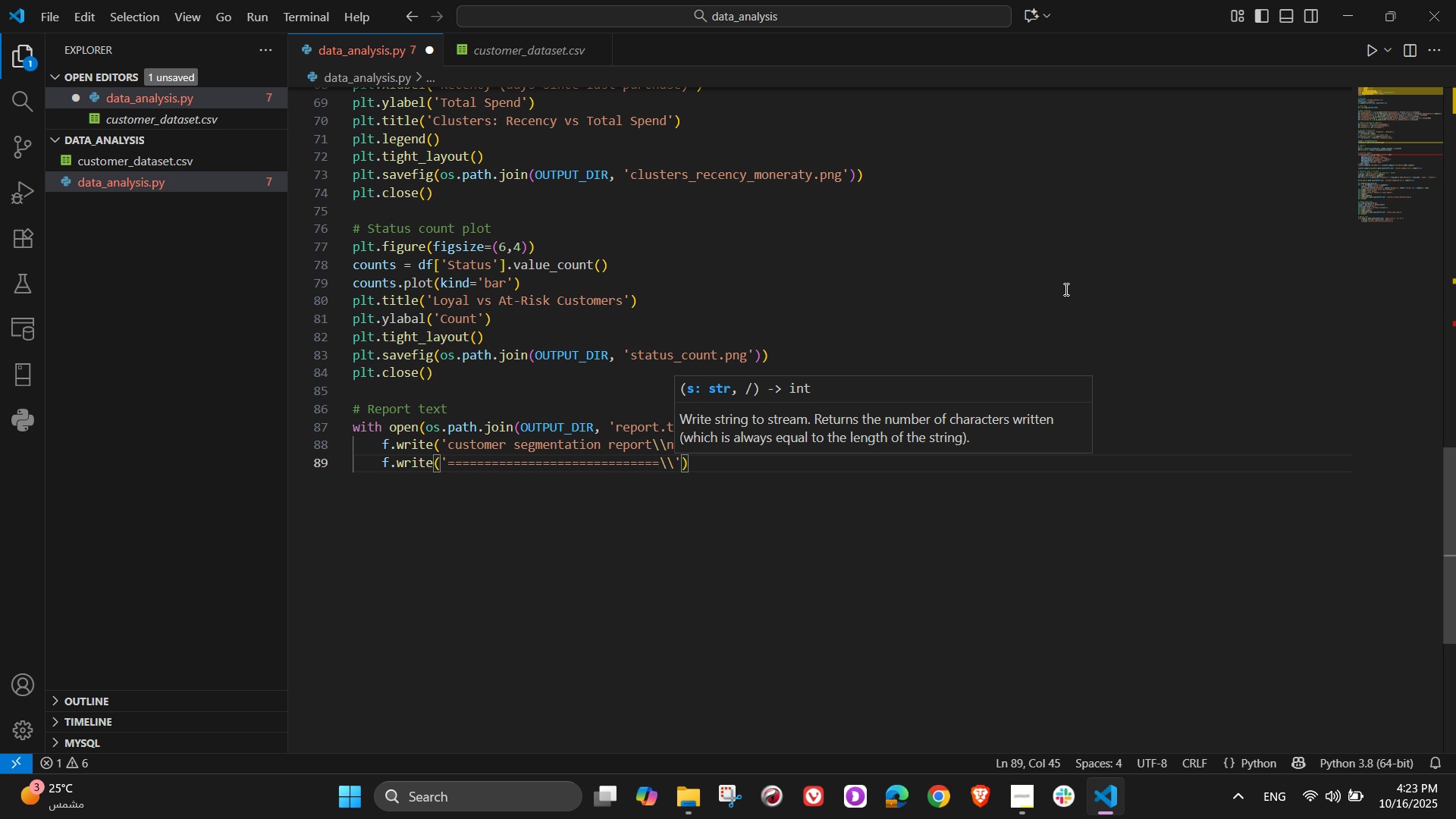 
key(Backspace)
 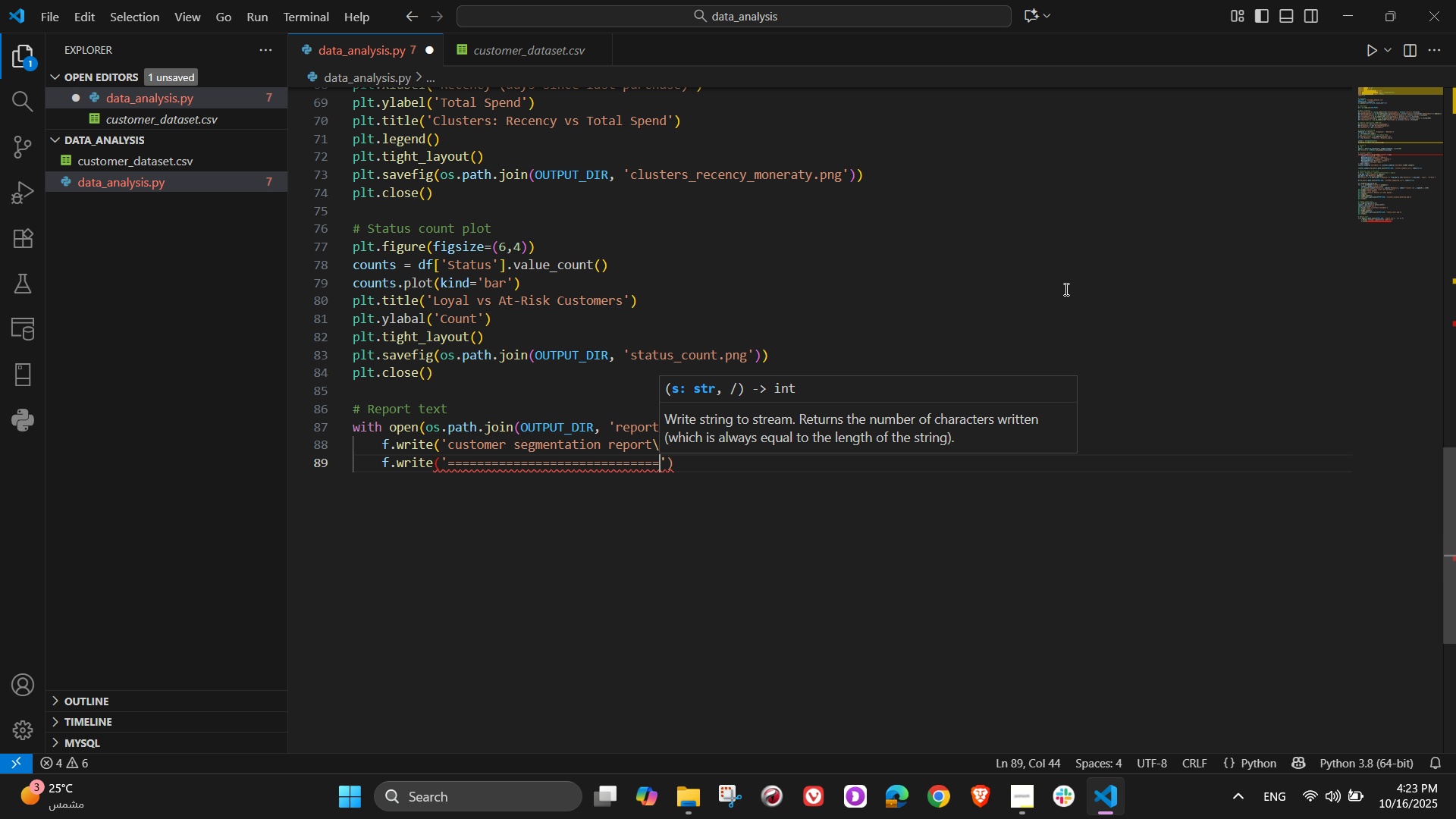 
key(Backspace)
 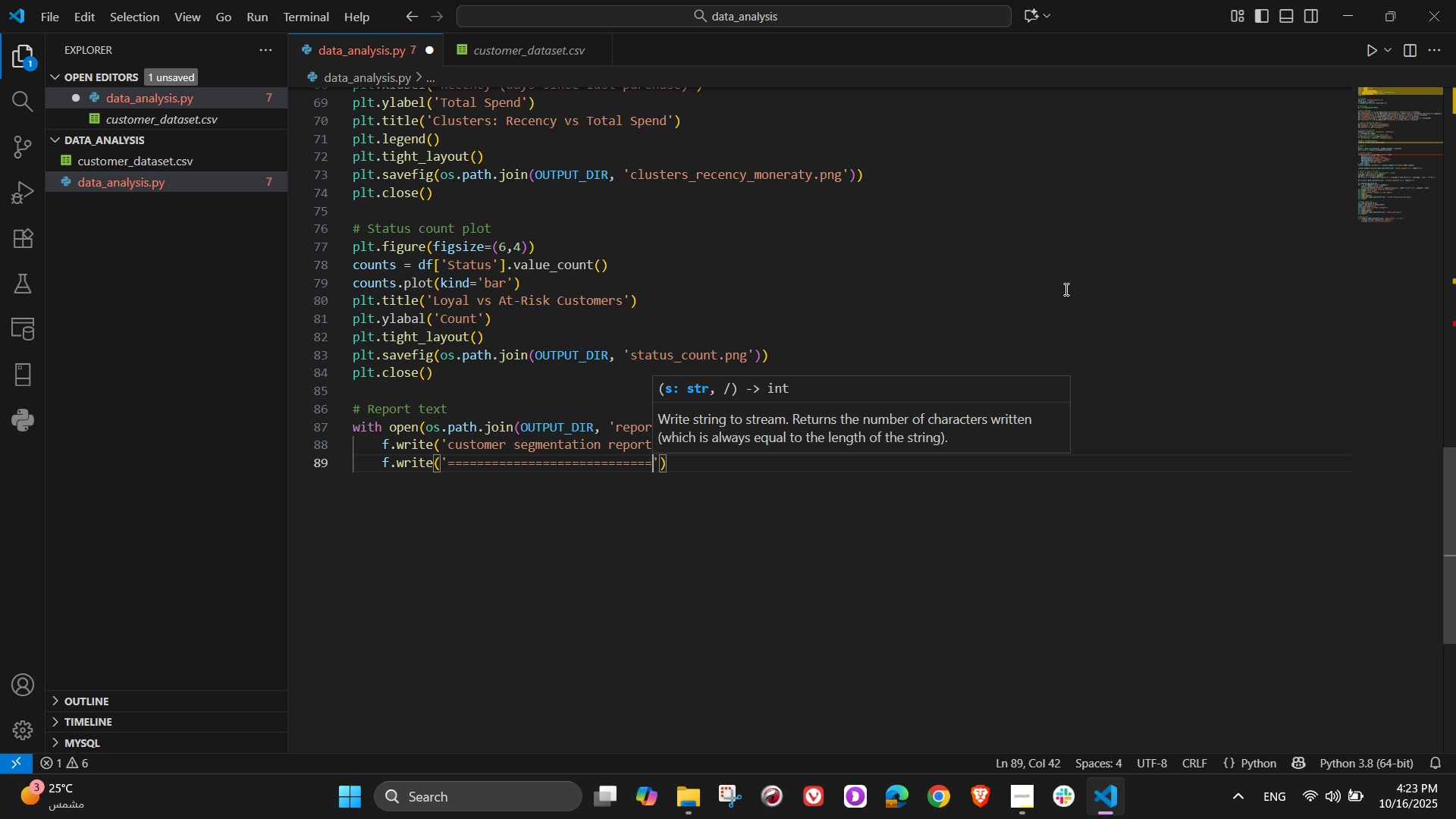 
key(Backspace)
 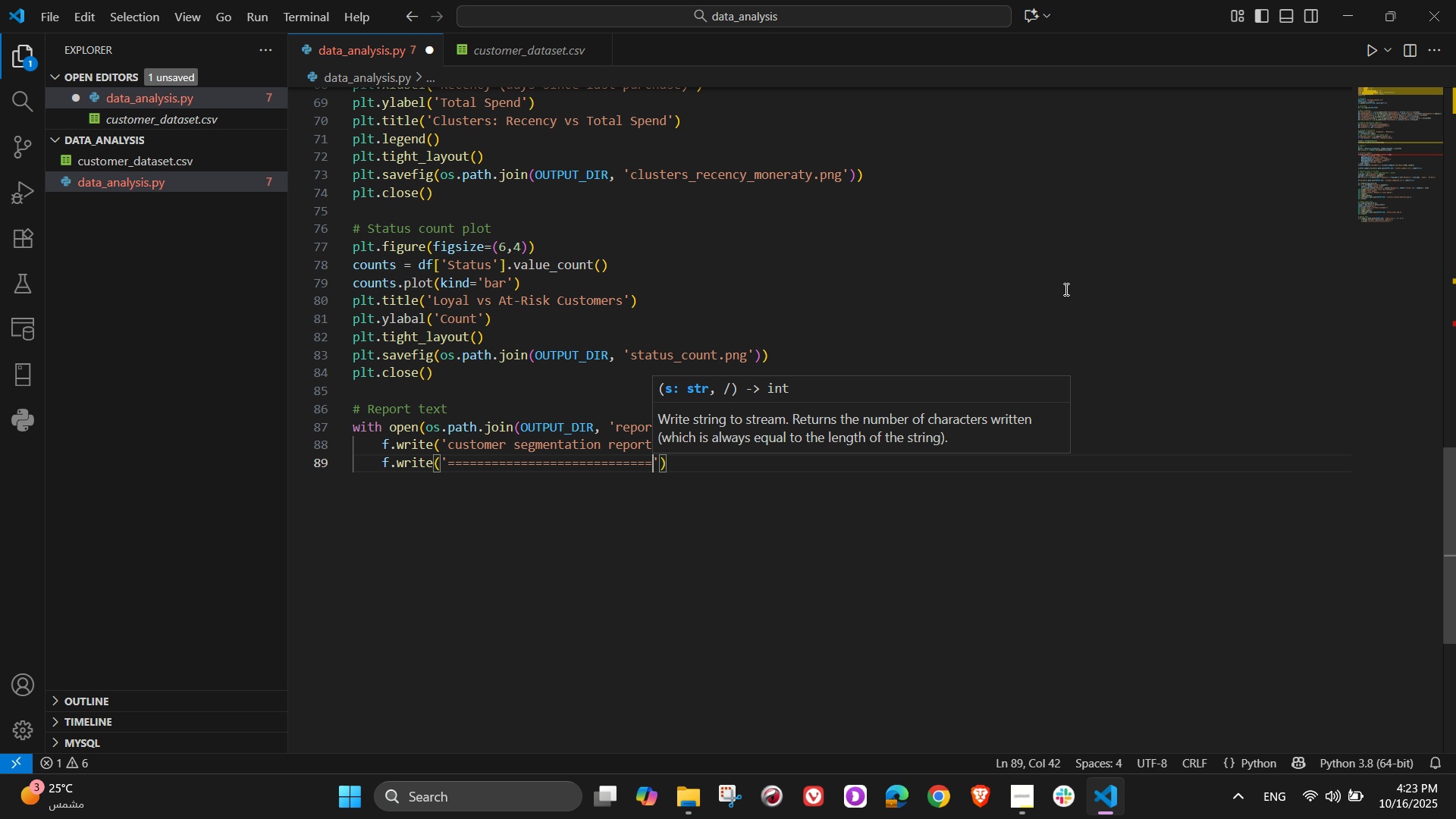 
key(Backslash)
 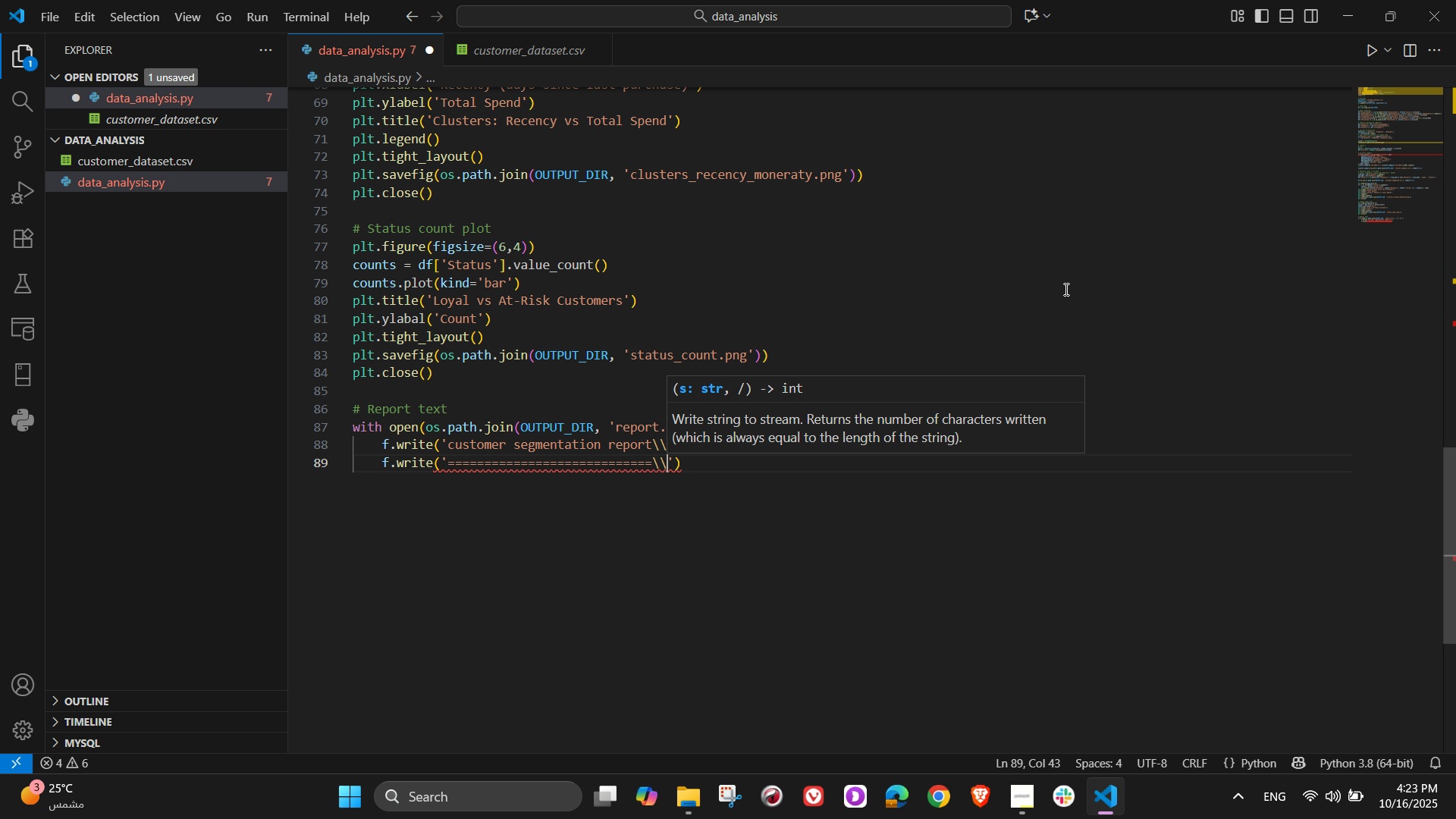 
key(Backslash)
 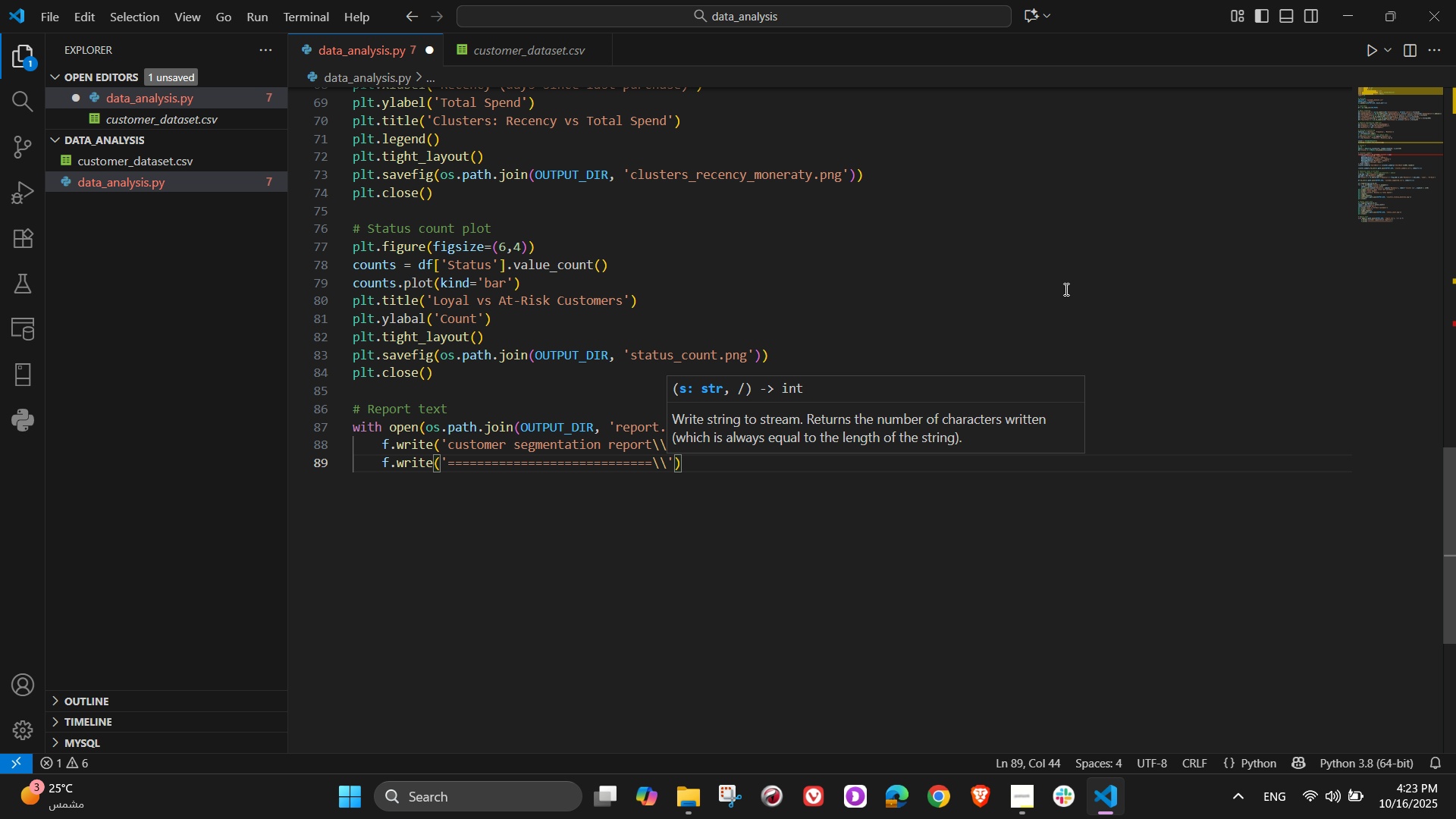 
key(N)
 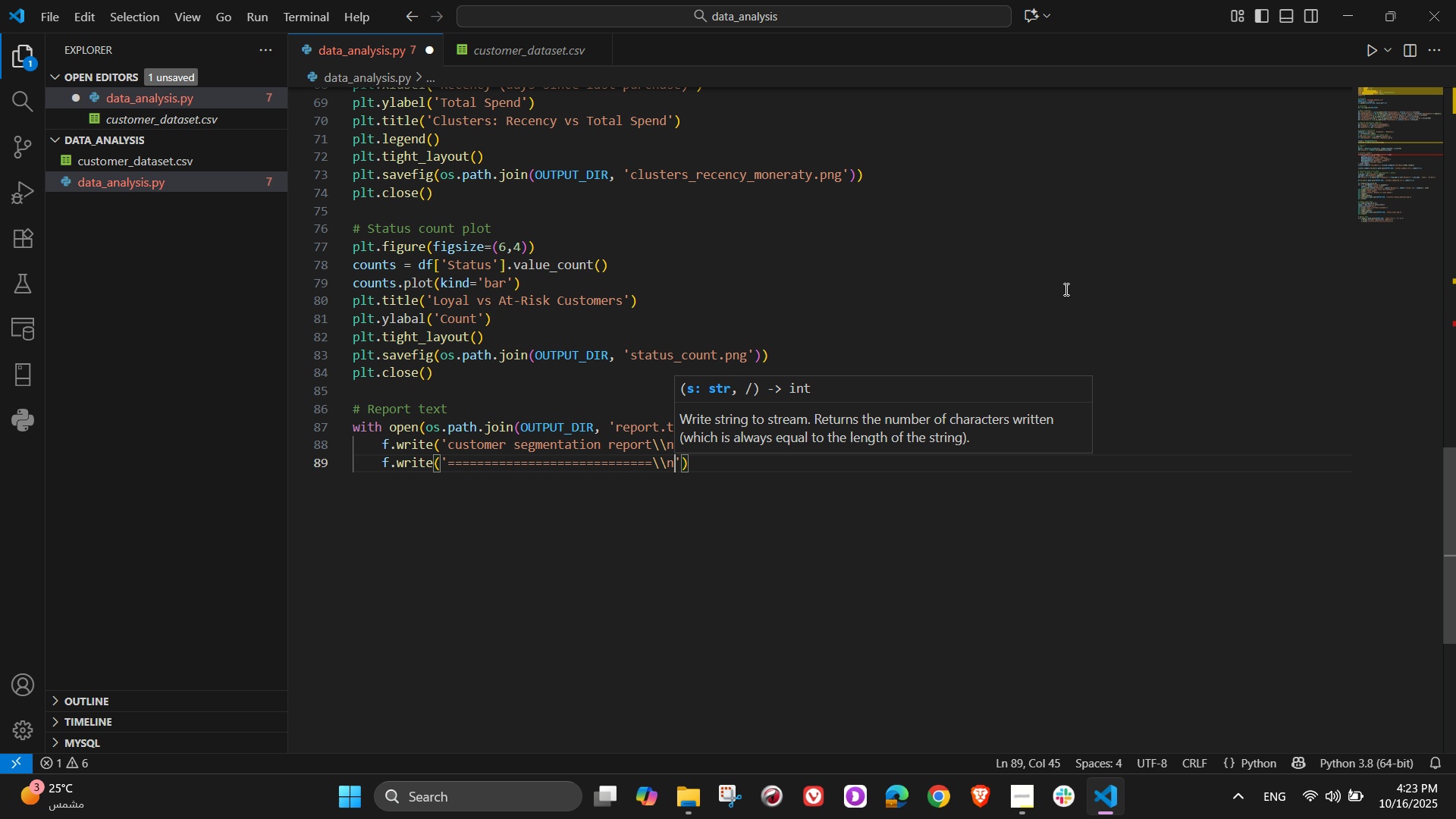 
key(Backslash)
 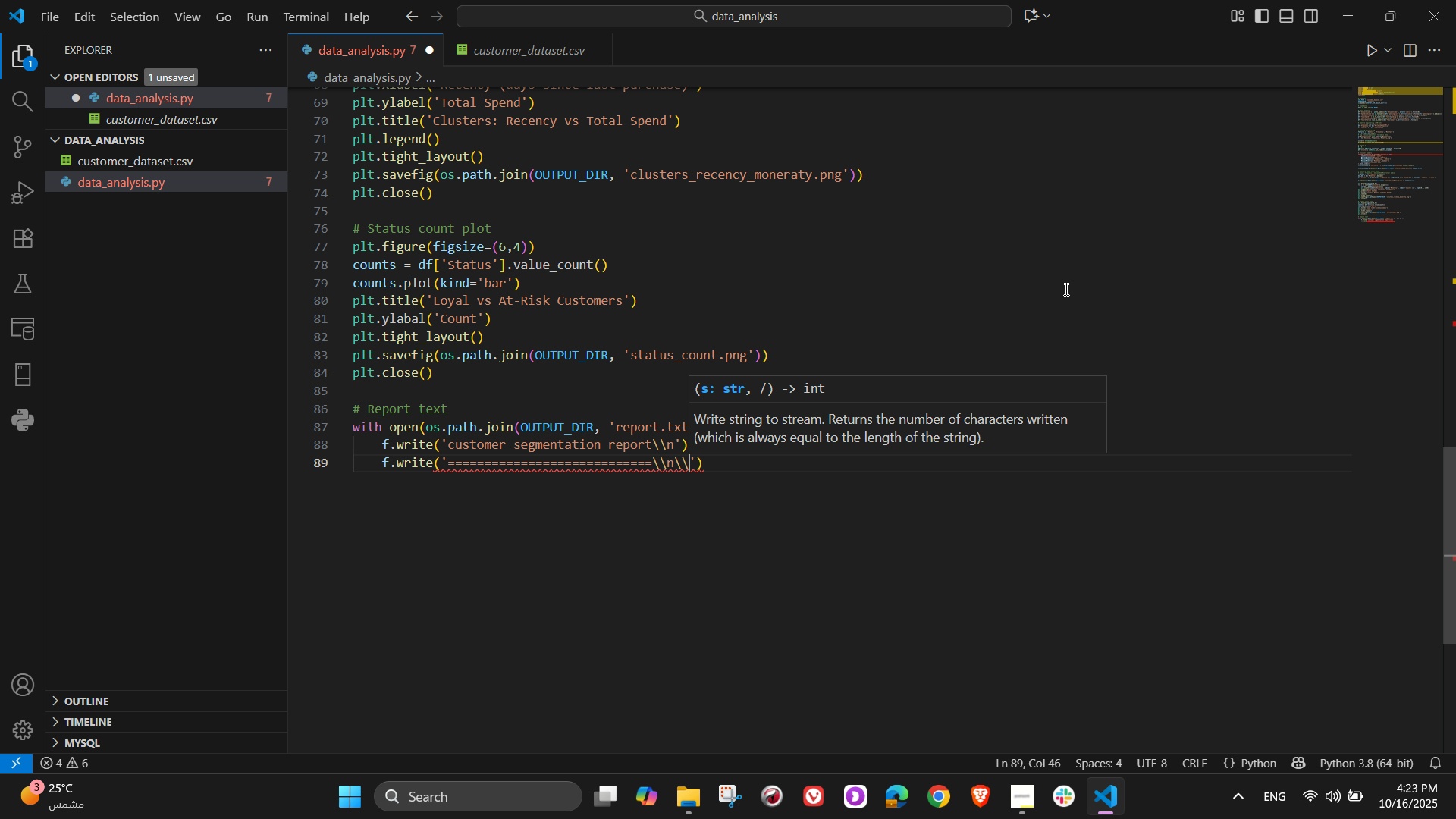 
key(Backslash)
 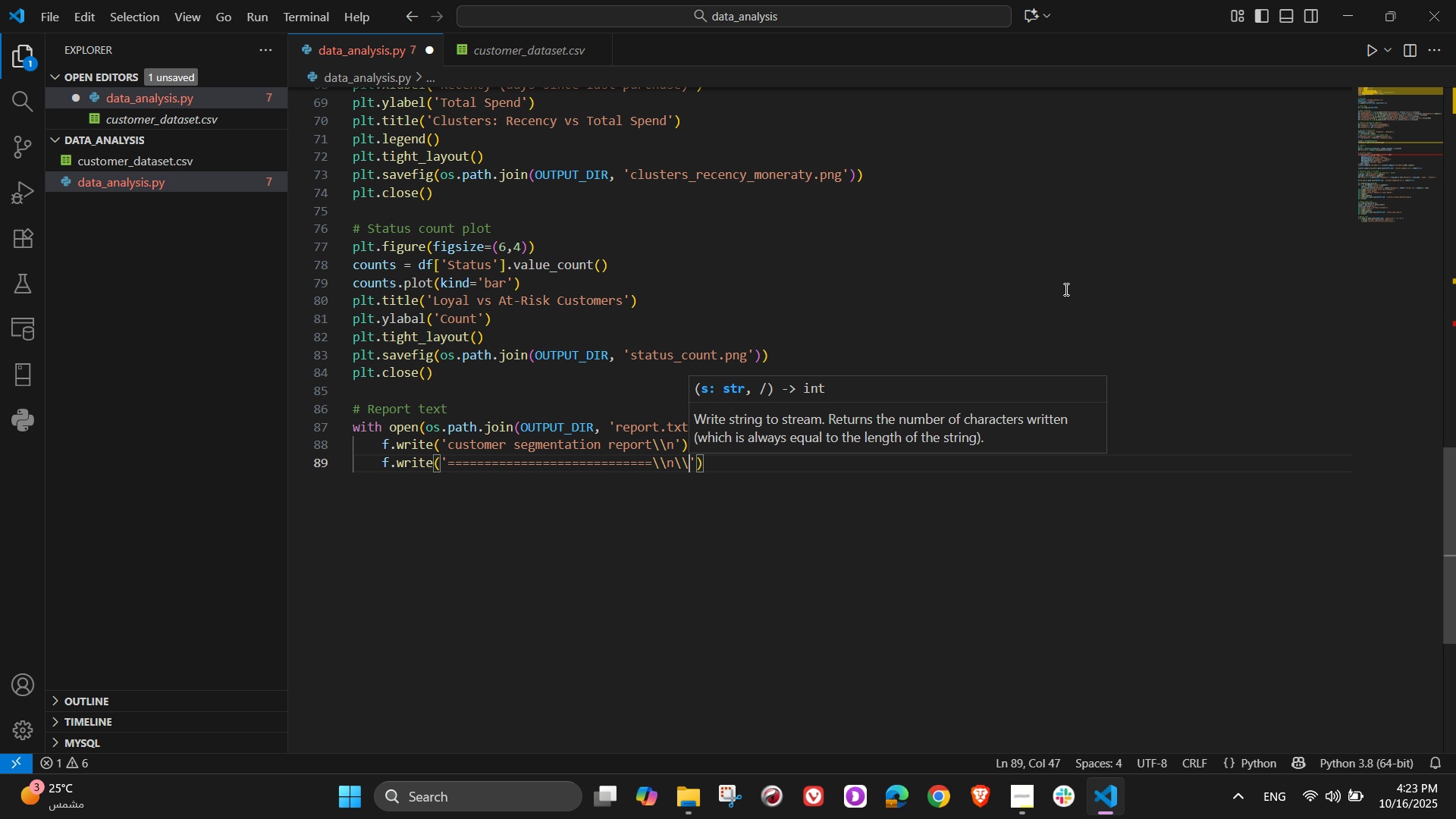 
key(N)
 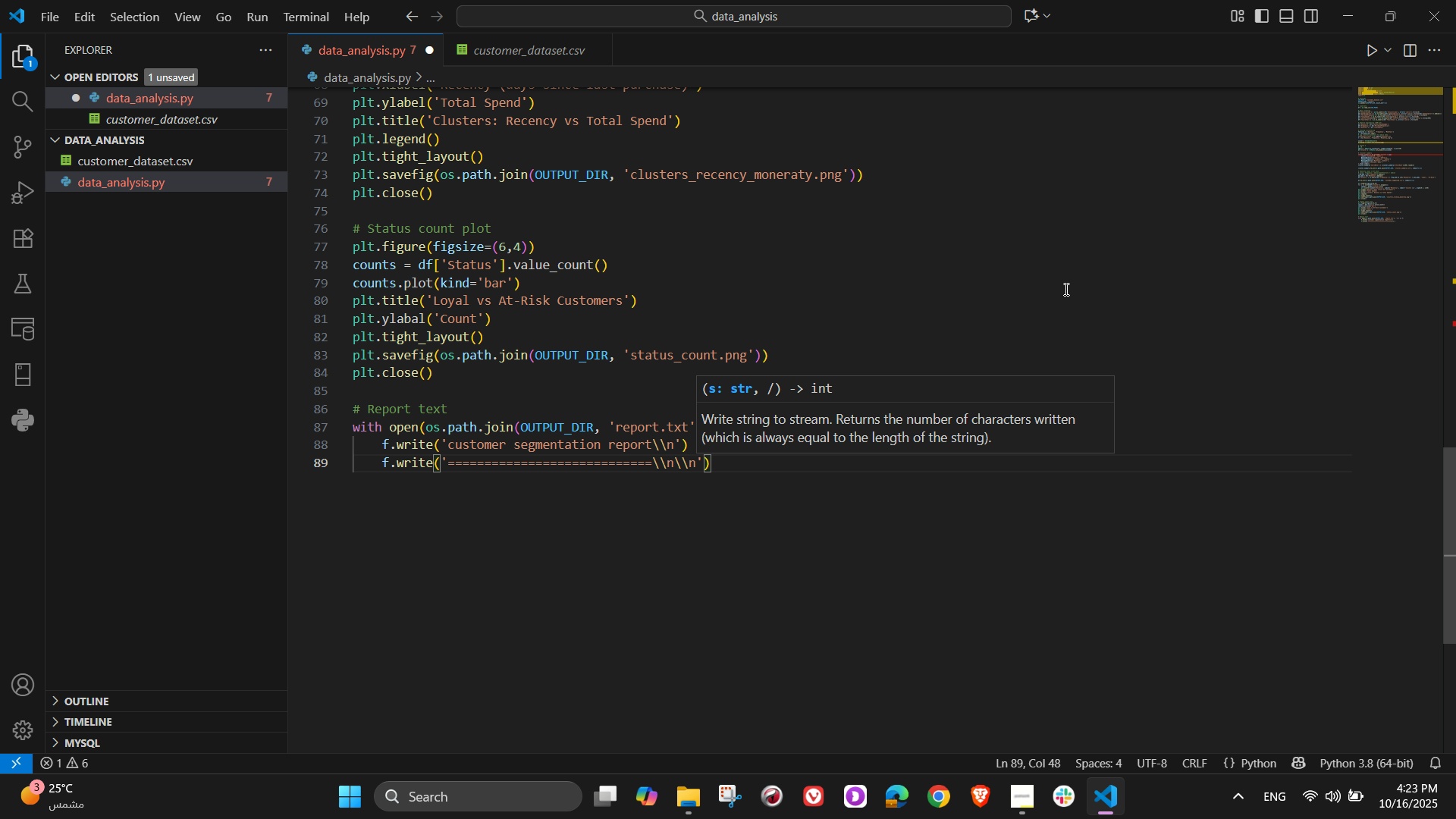 
key(ArrowRight)
 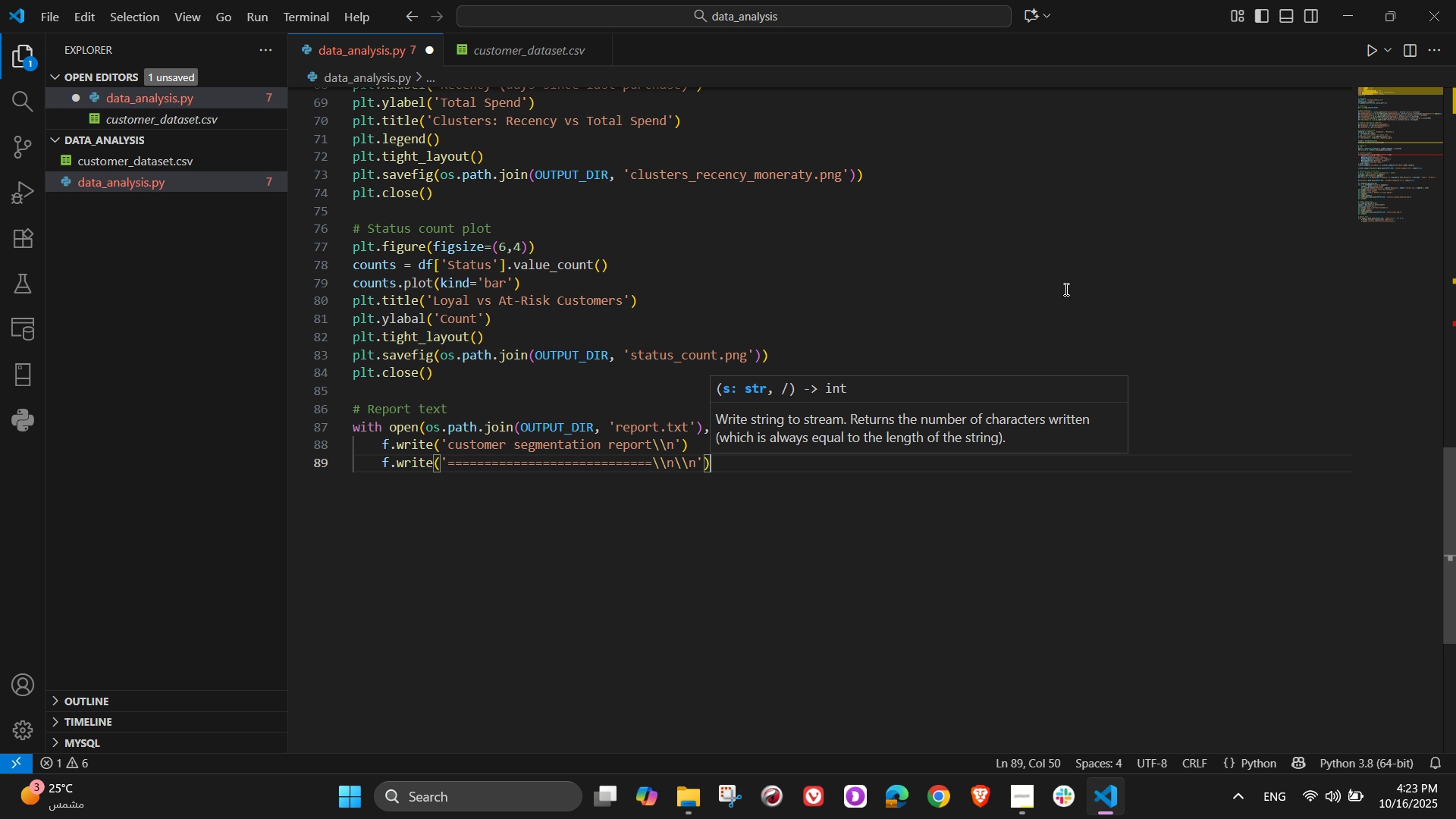 
key(ArrowRight)
 